 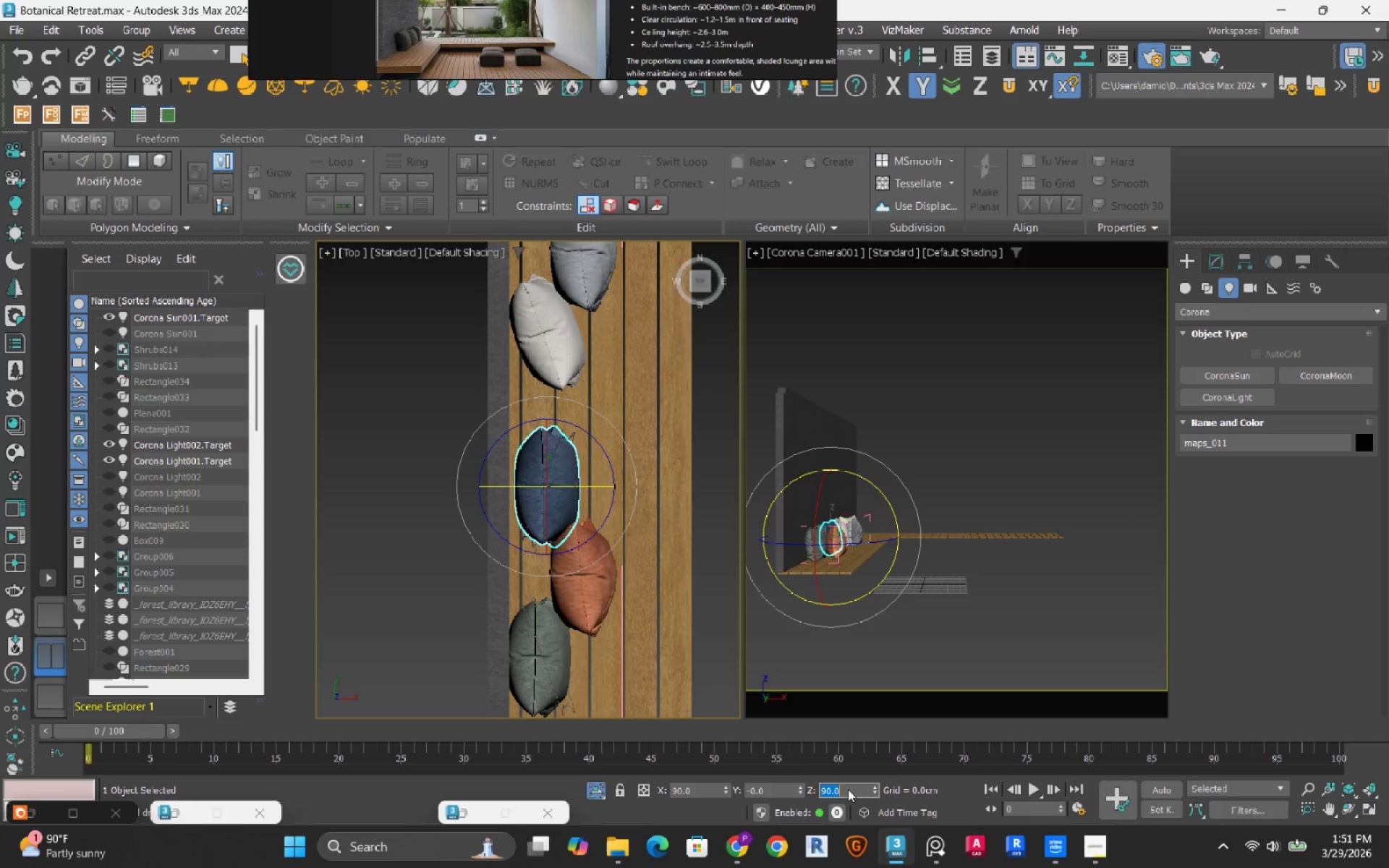 
key(NumpadEnter)
 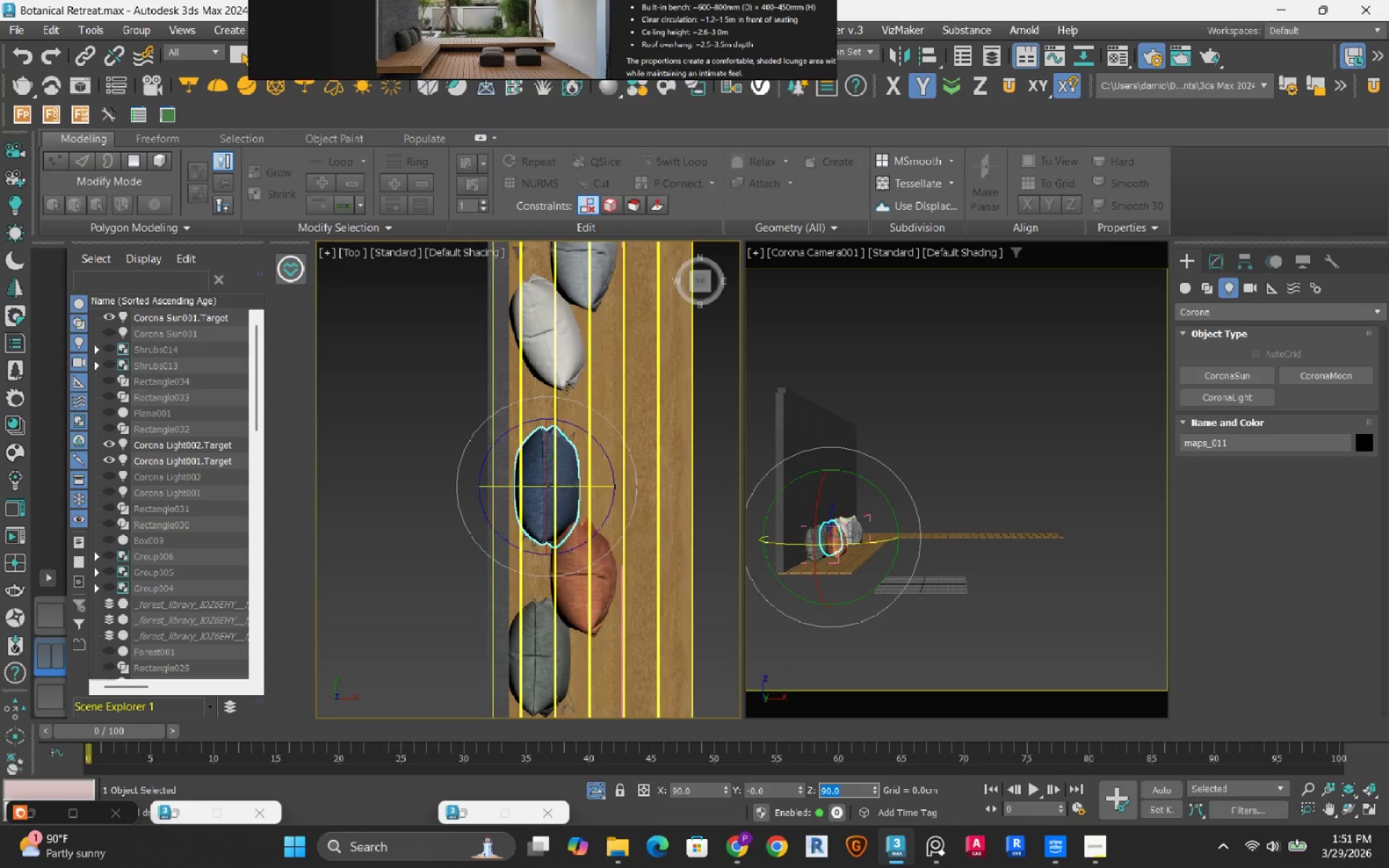 
left_click([553, 354])
 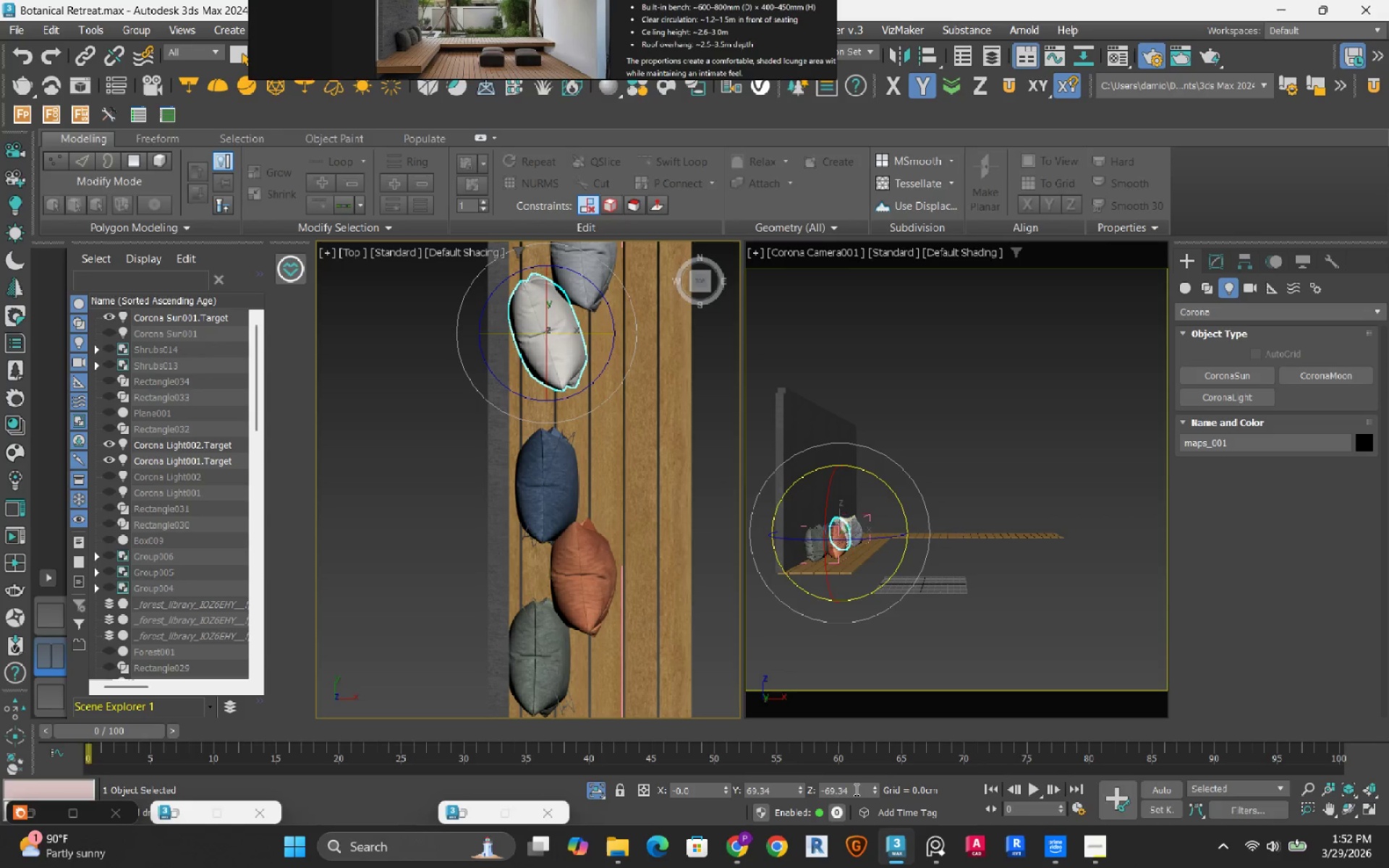 
double_click([855, 789])
 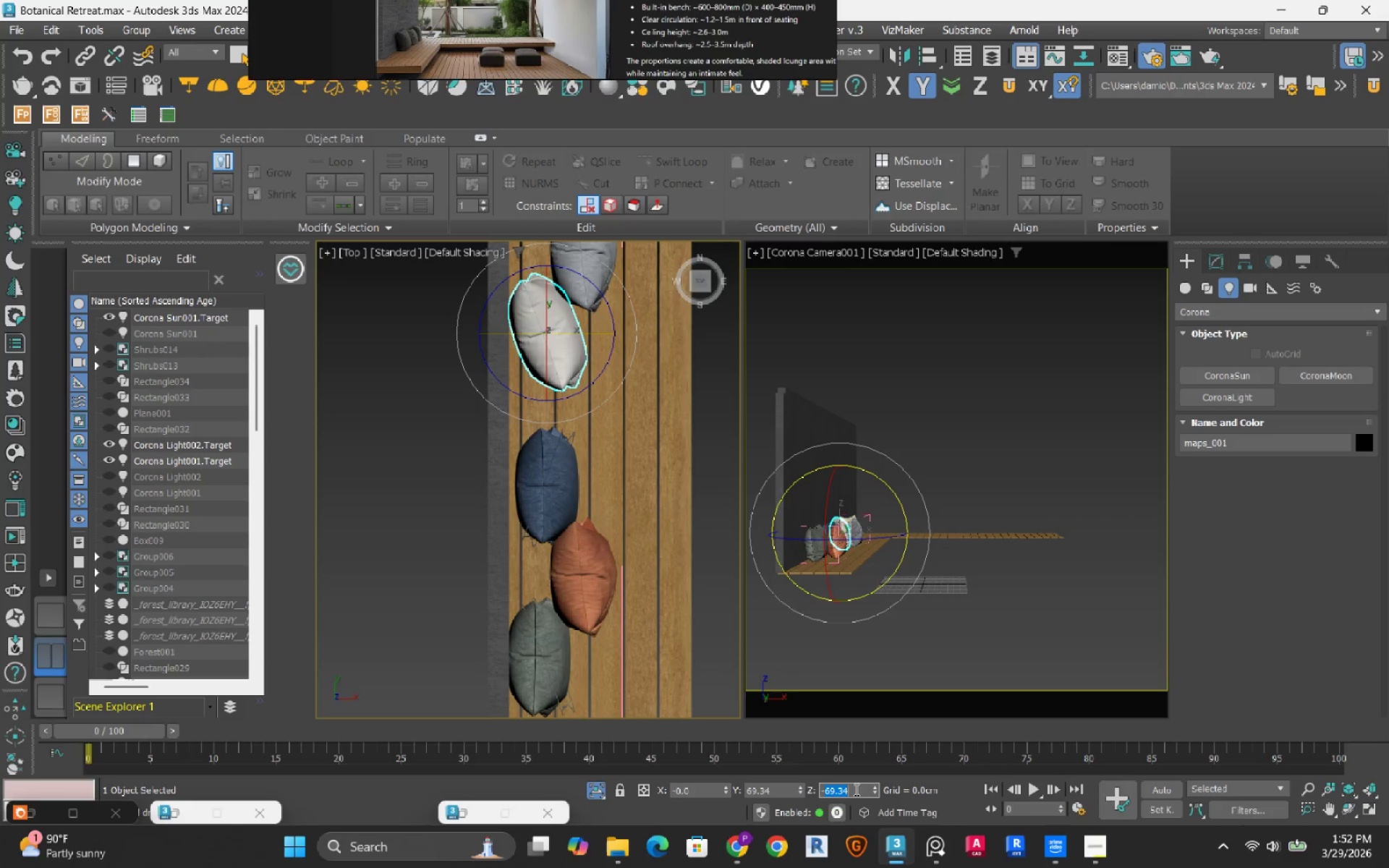 
key(Numpad9)
 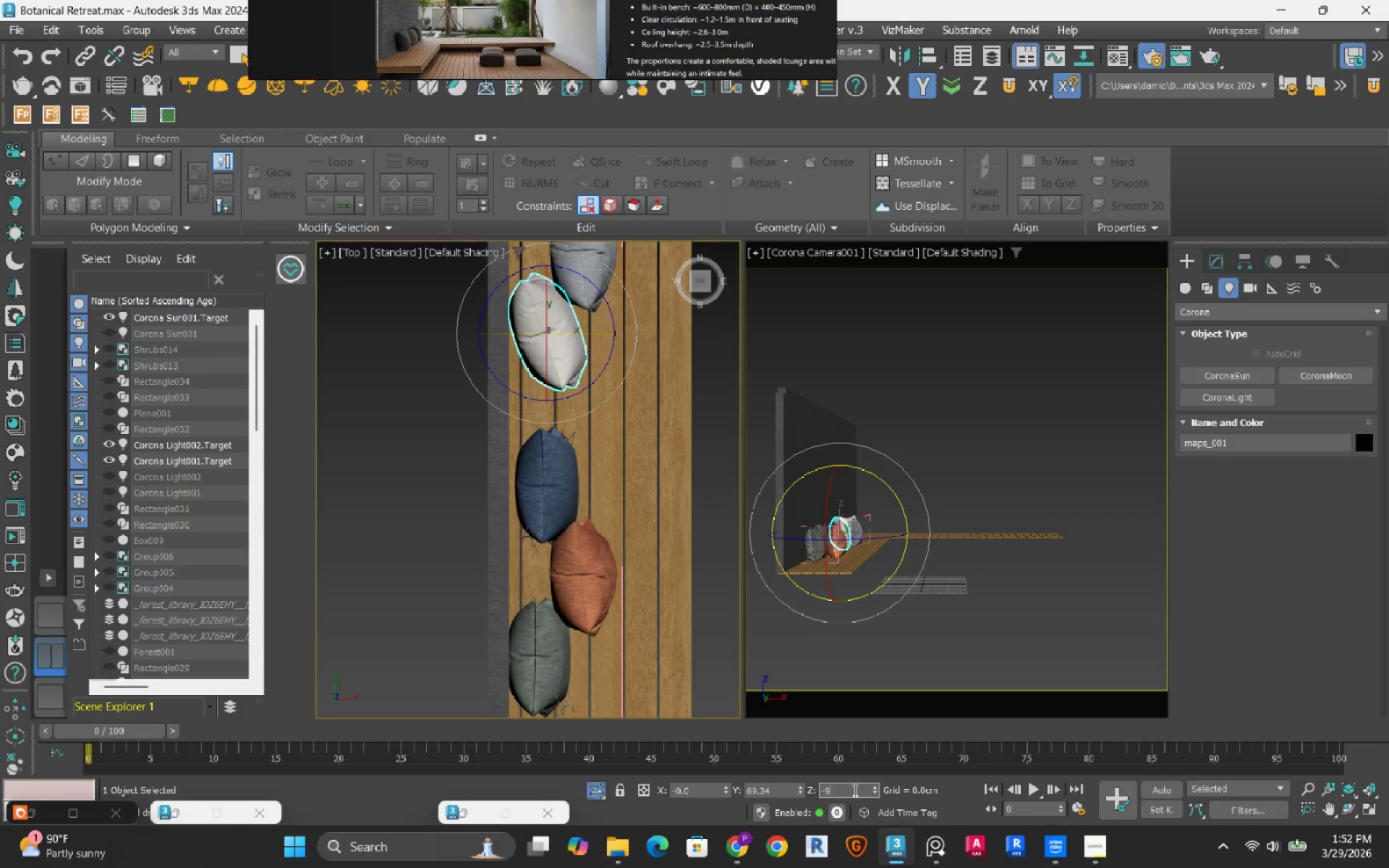 
key(Numpad0)
 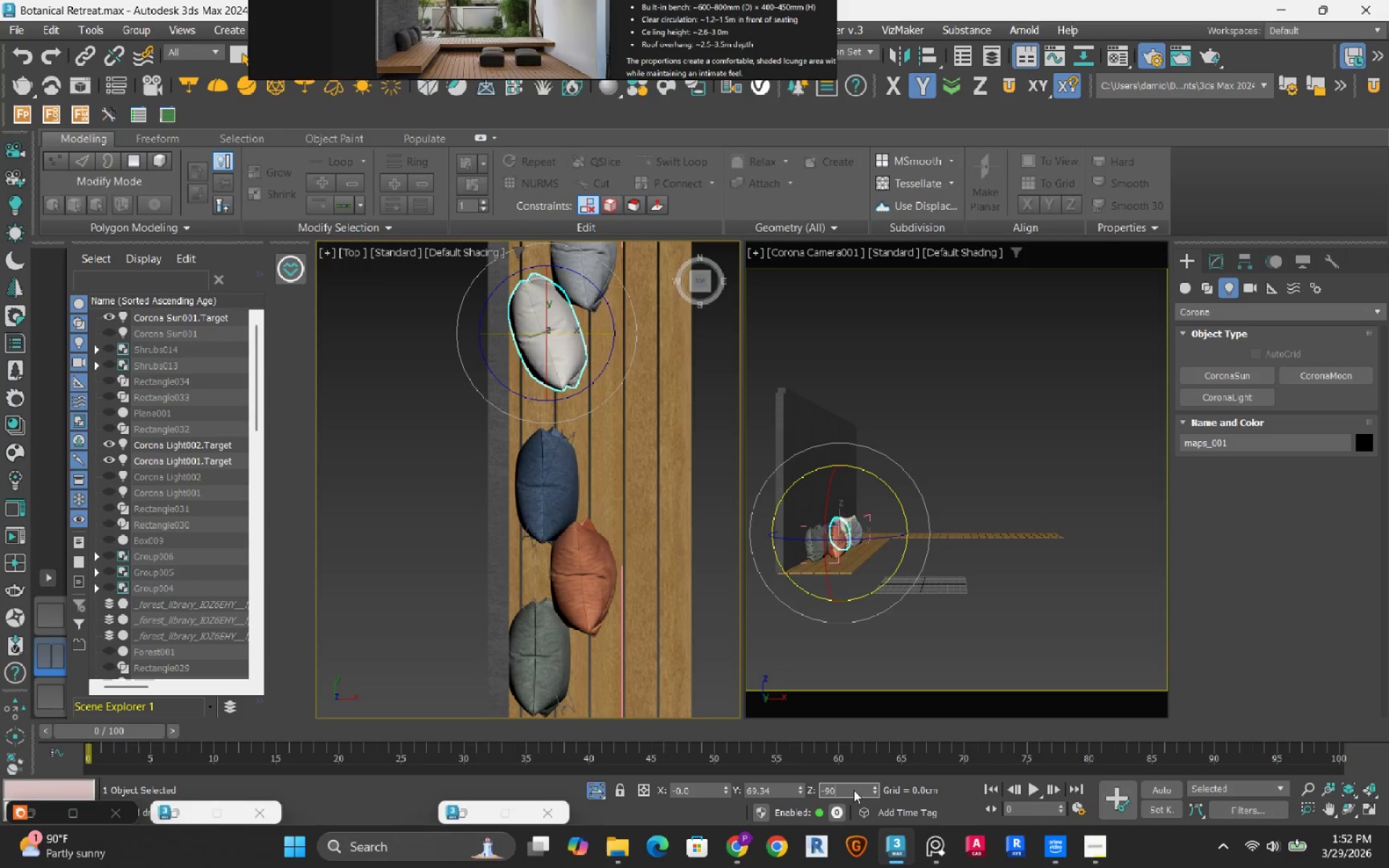 
key(NumpadEnter)
 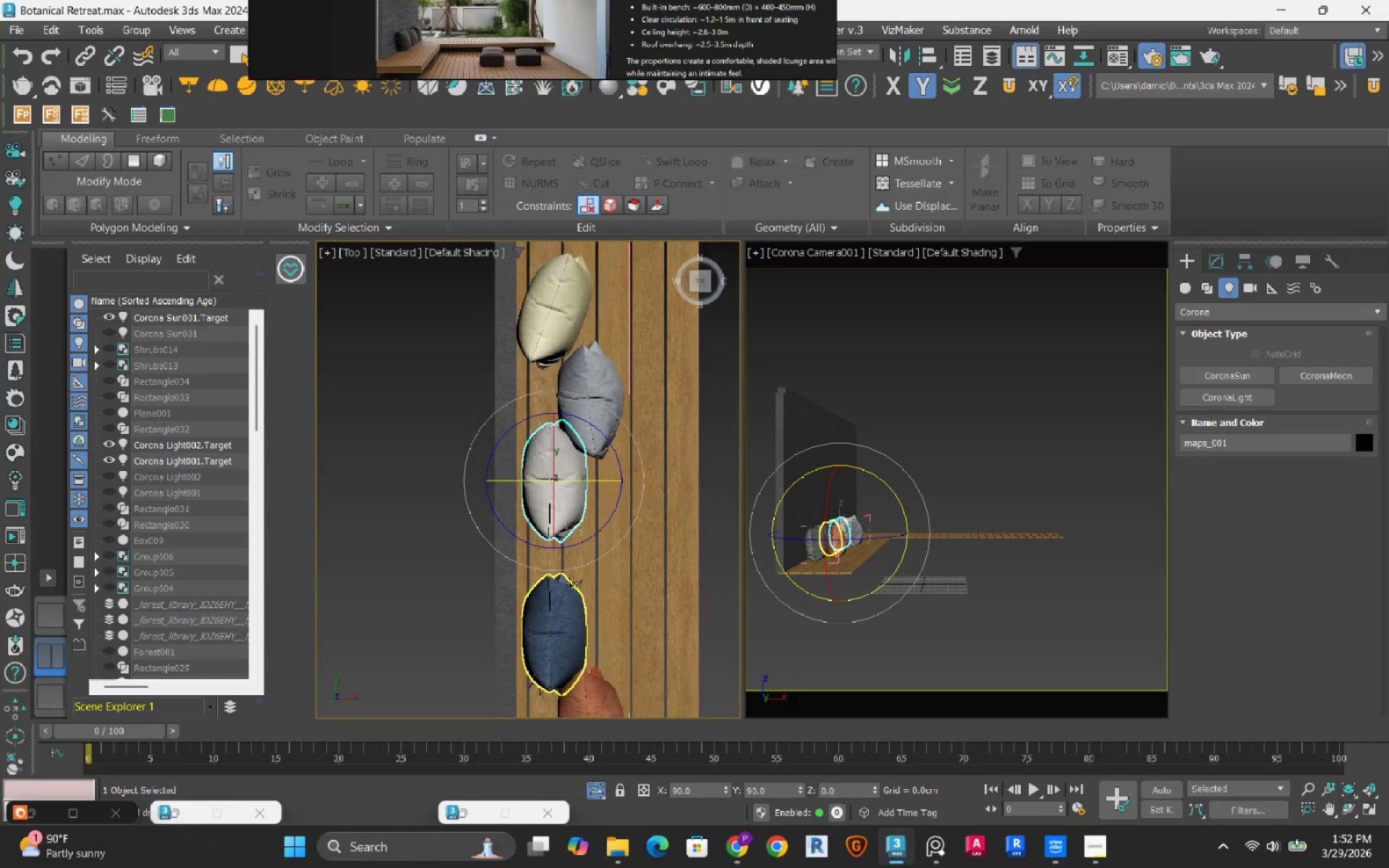 
left_click([607, 366])
 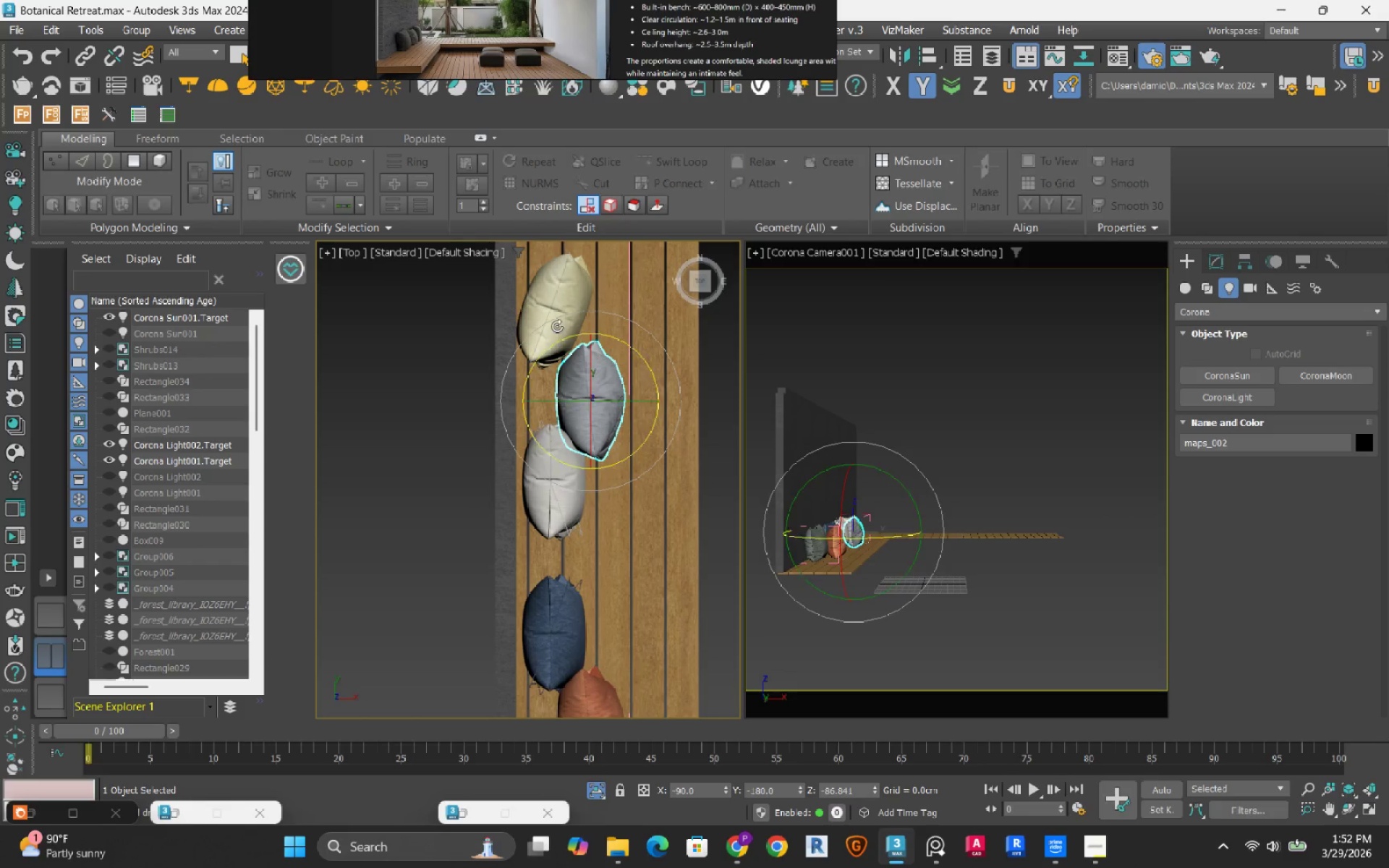 
left_click([527, 290])
 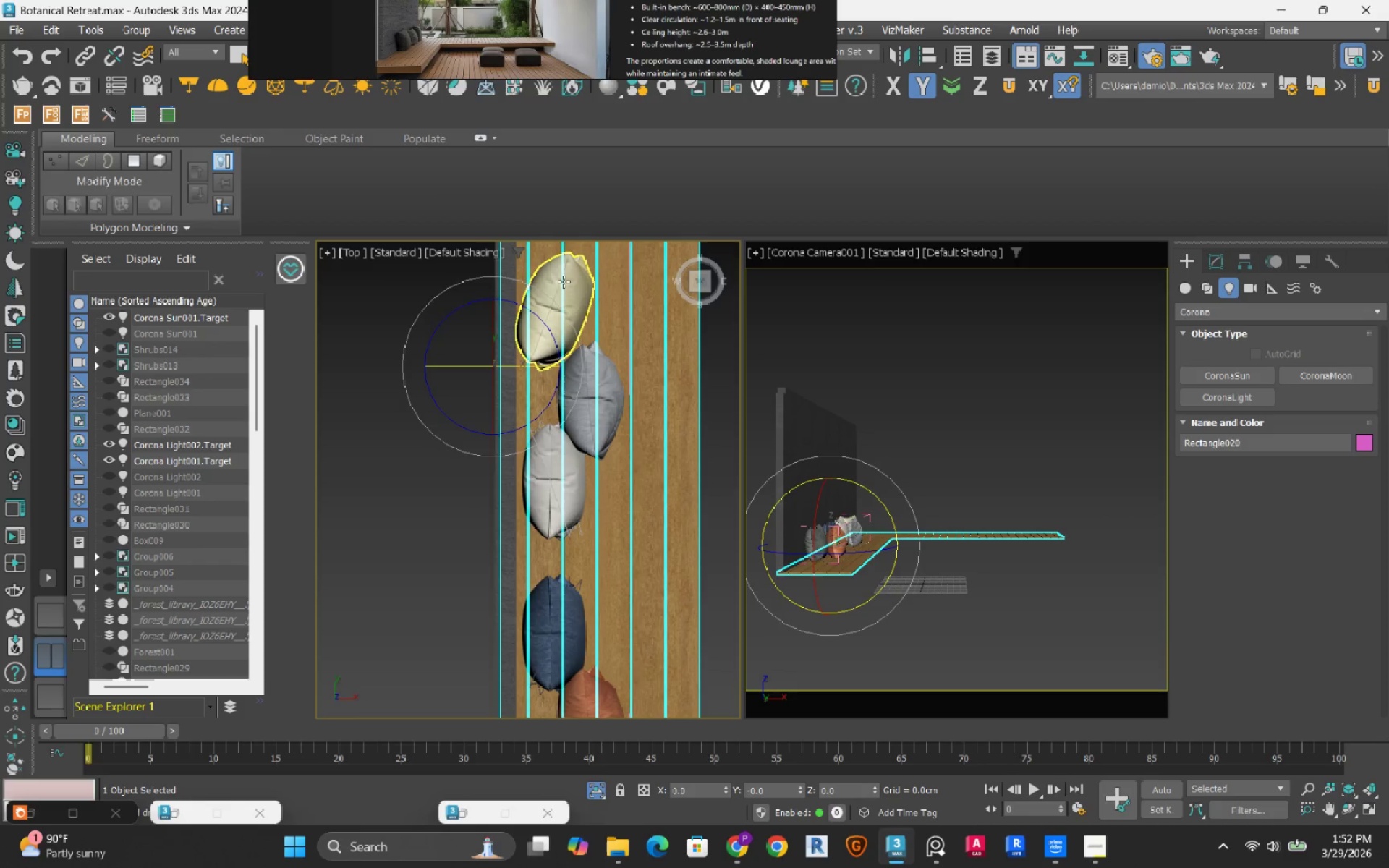 
left_click([571, 279])
 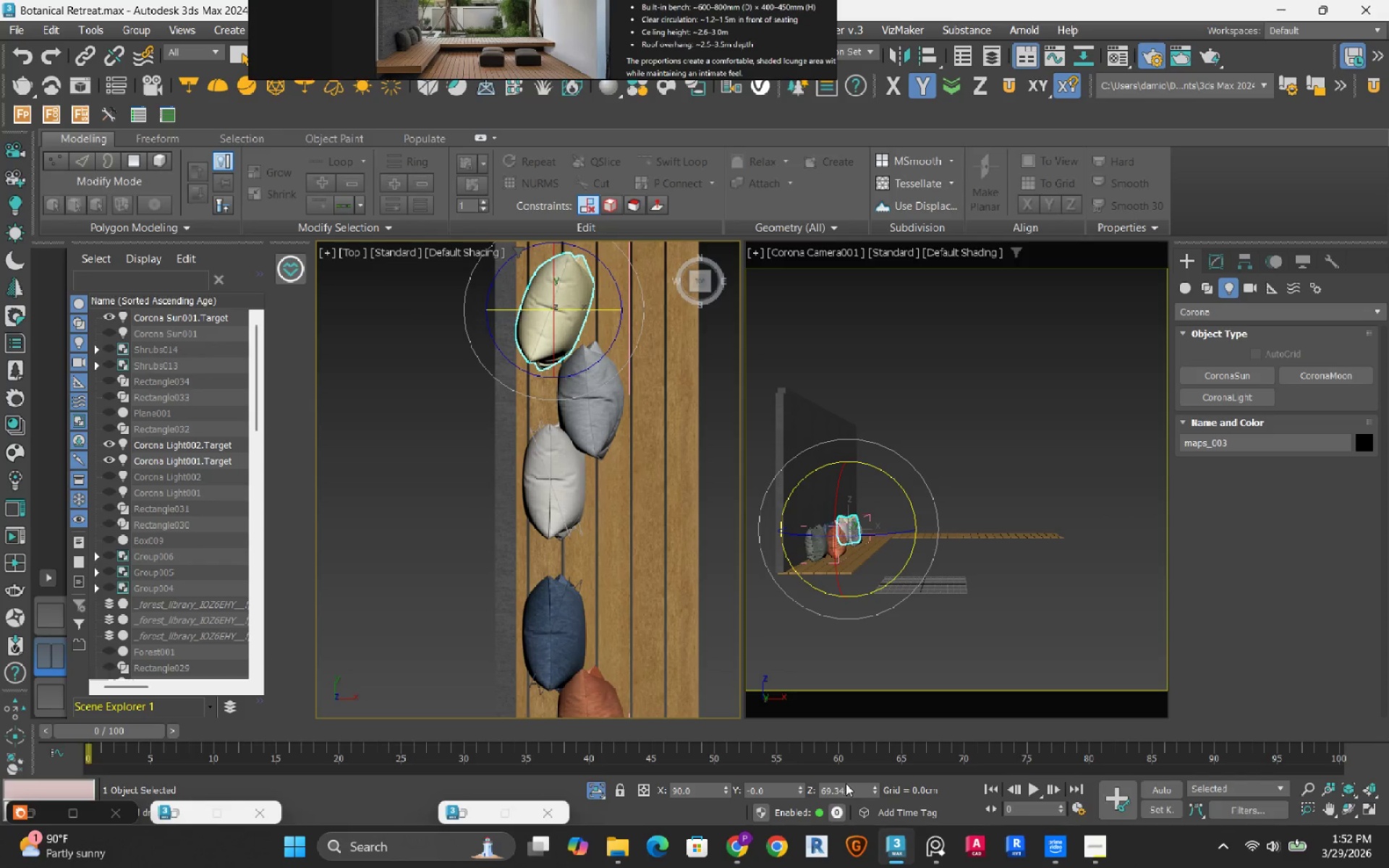 
double_click([850, 785])
 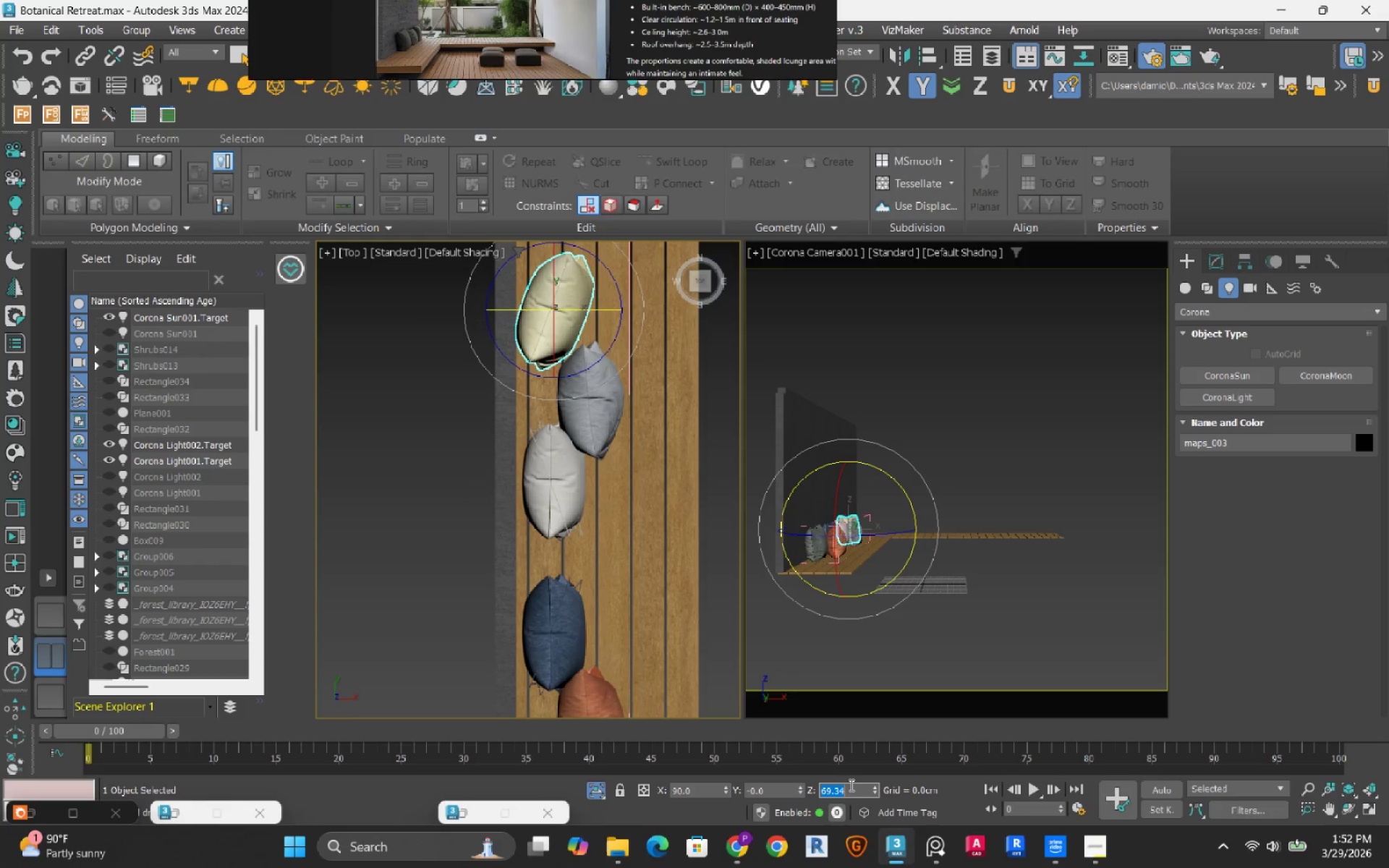 
key(Numpad9)
 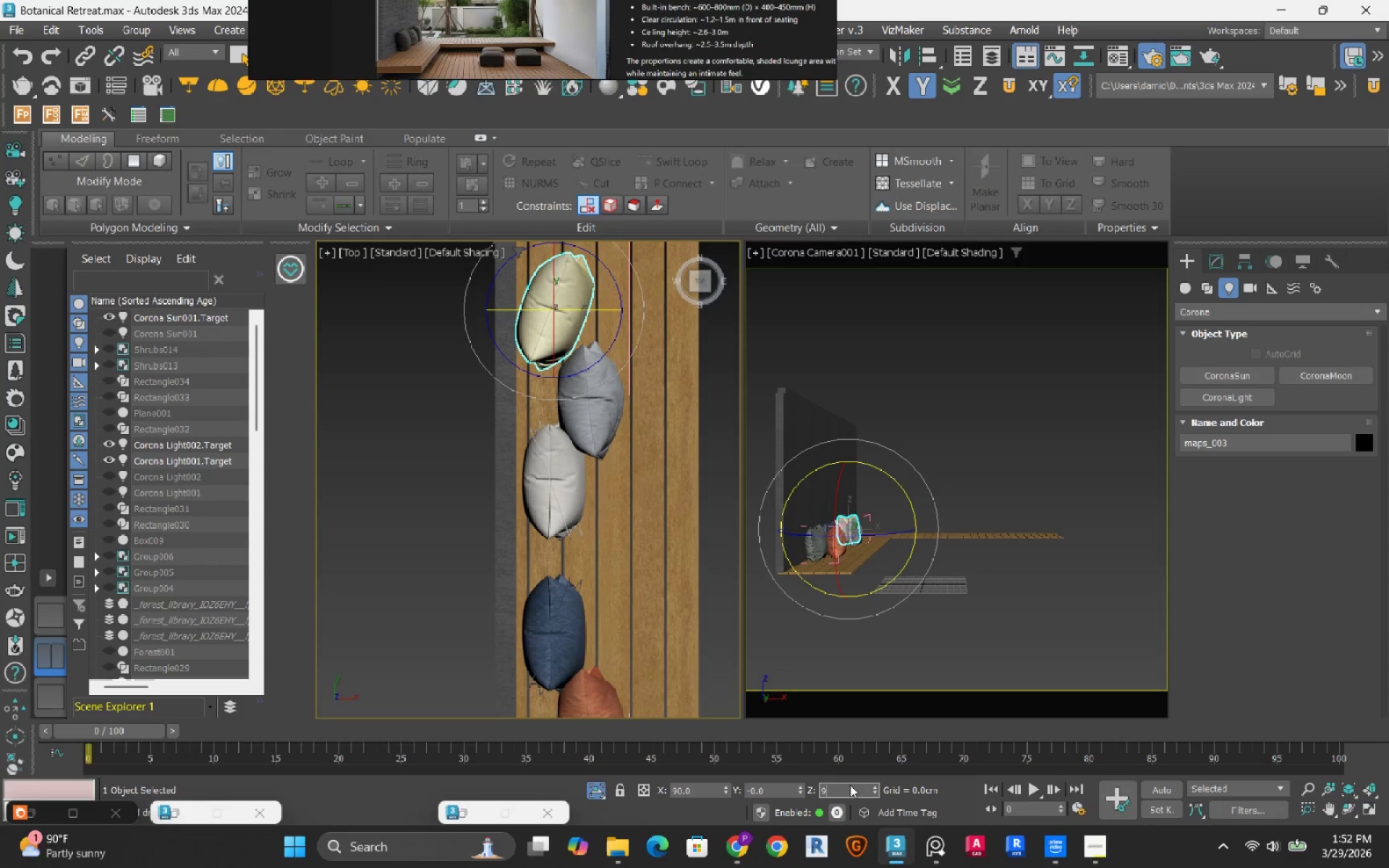 
key(Numpad0)
 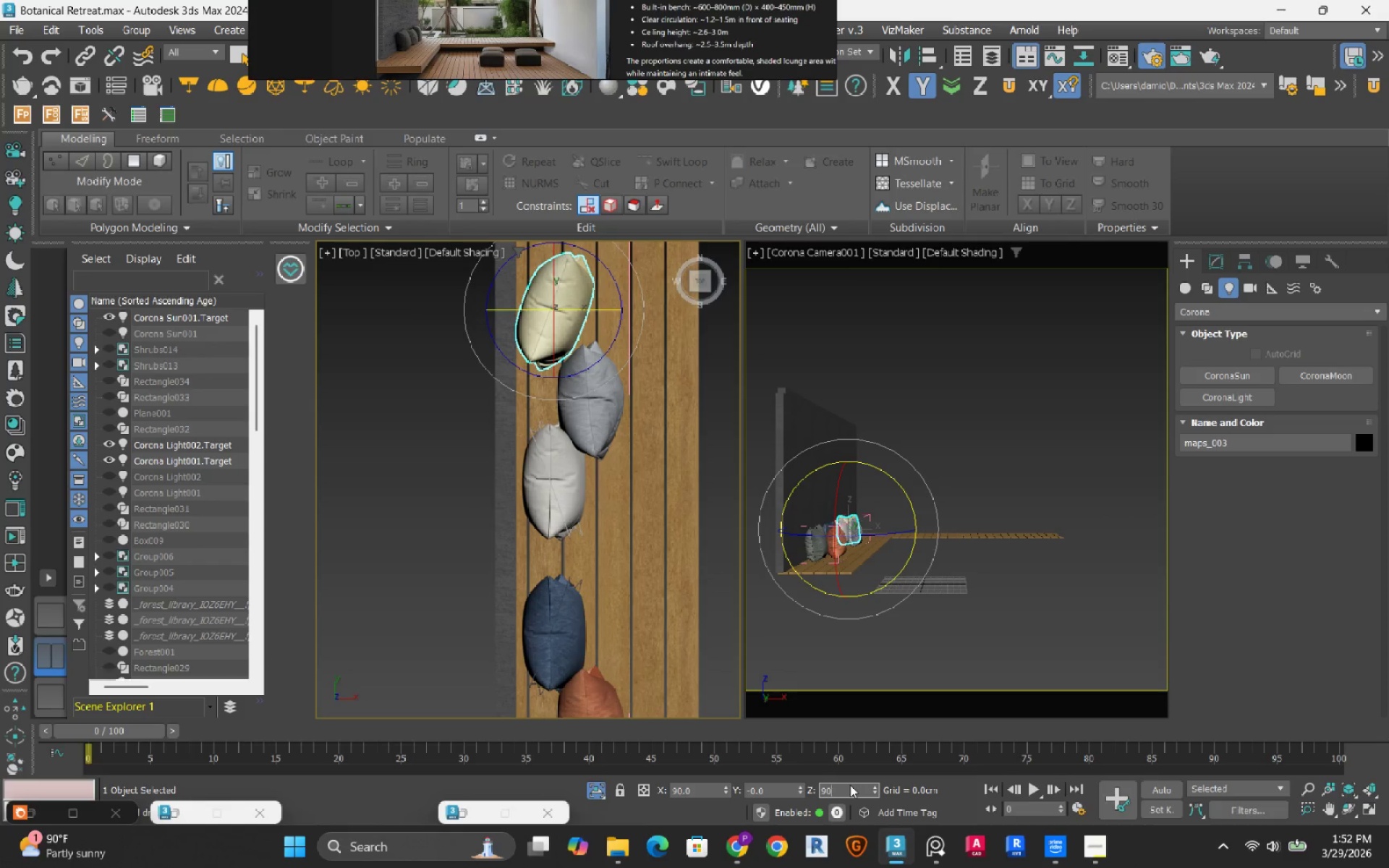 
key(NumpadEnter)
 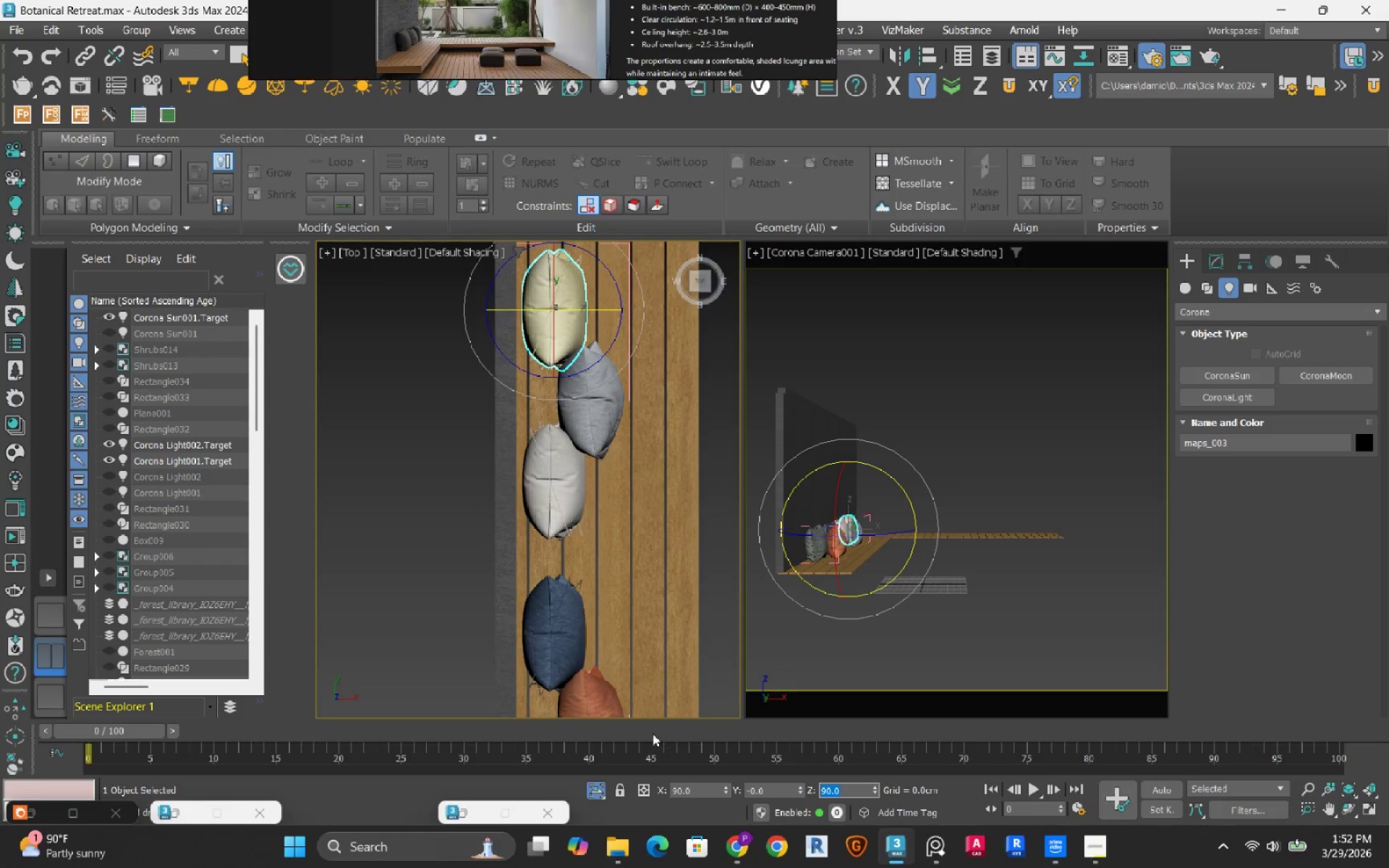 
scroll: coordinate [569, 589], scroll_direction: down, amount: 1.0
 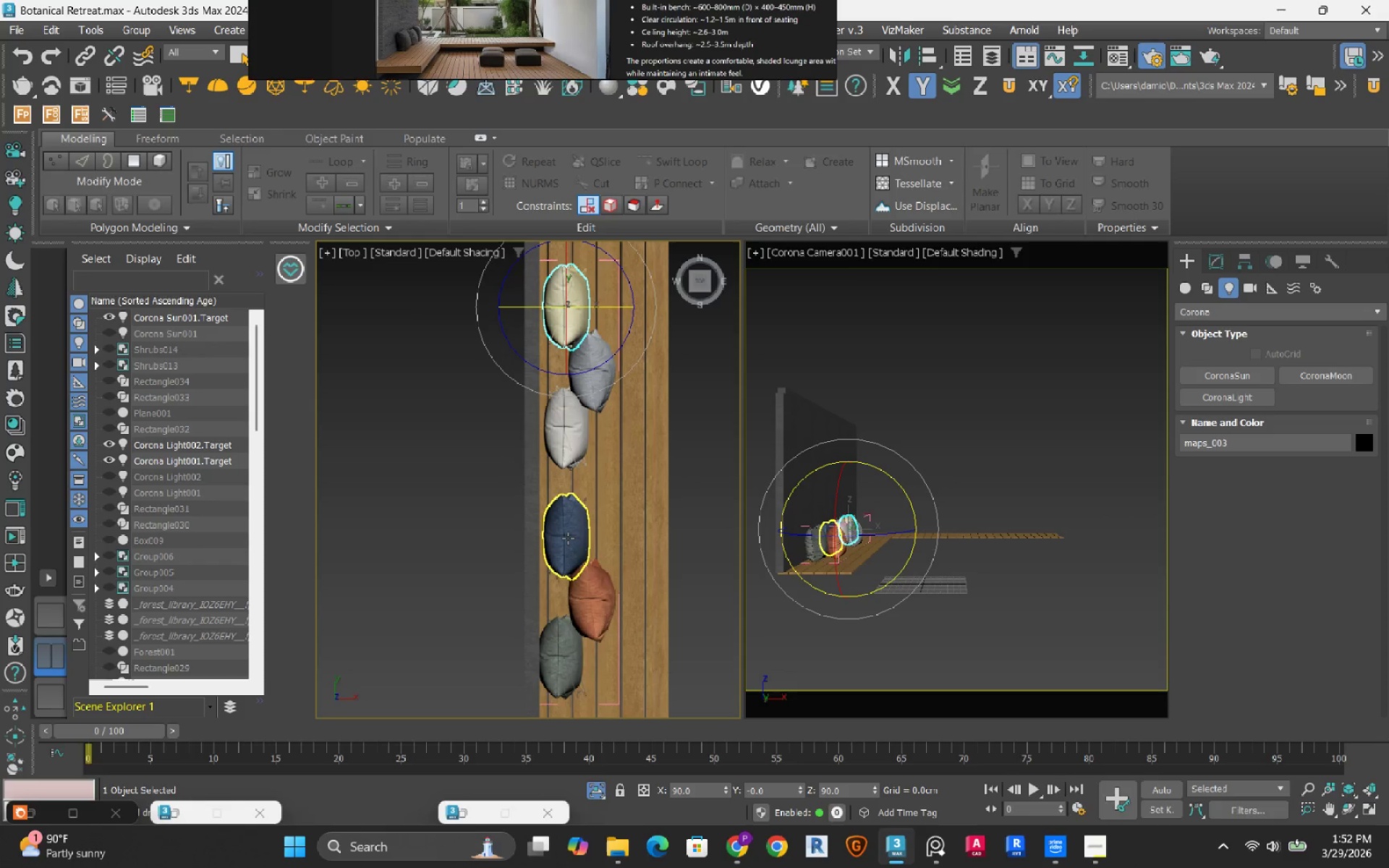 
left_click([568, 538])
 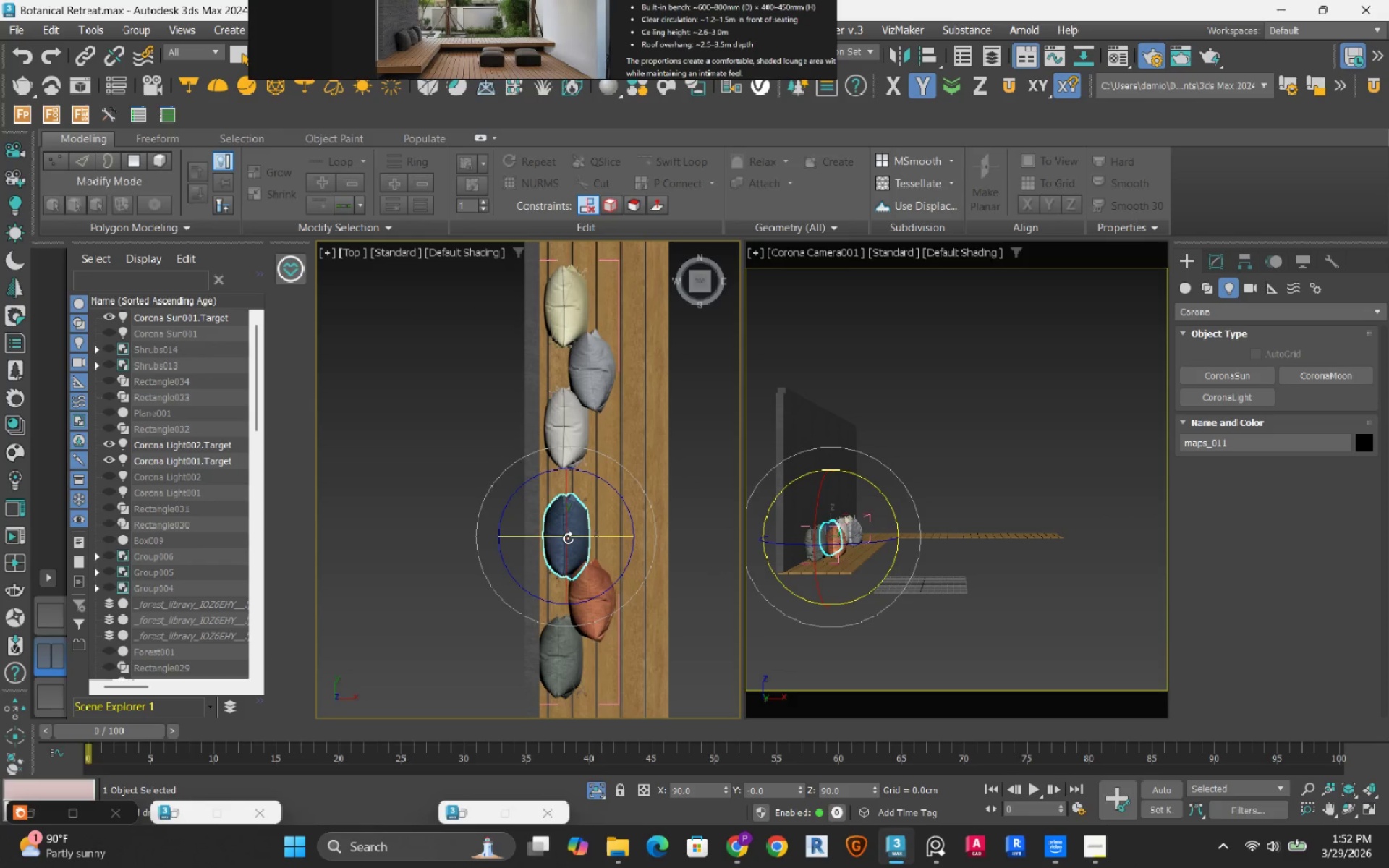 
key(W)
 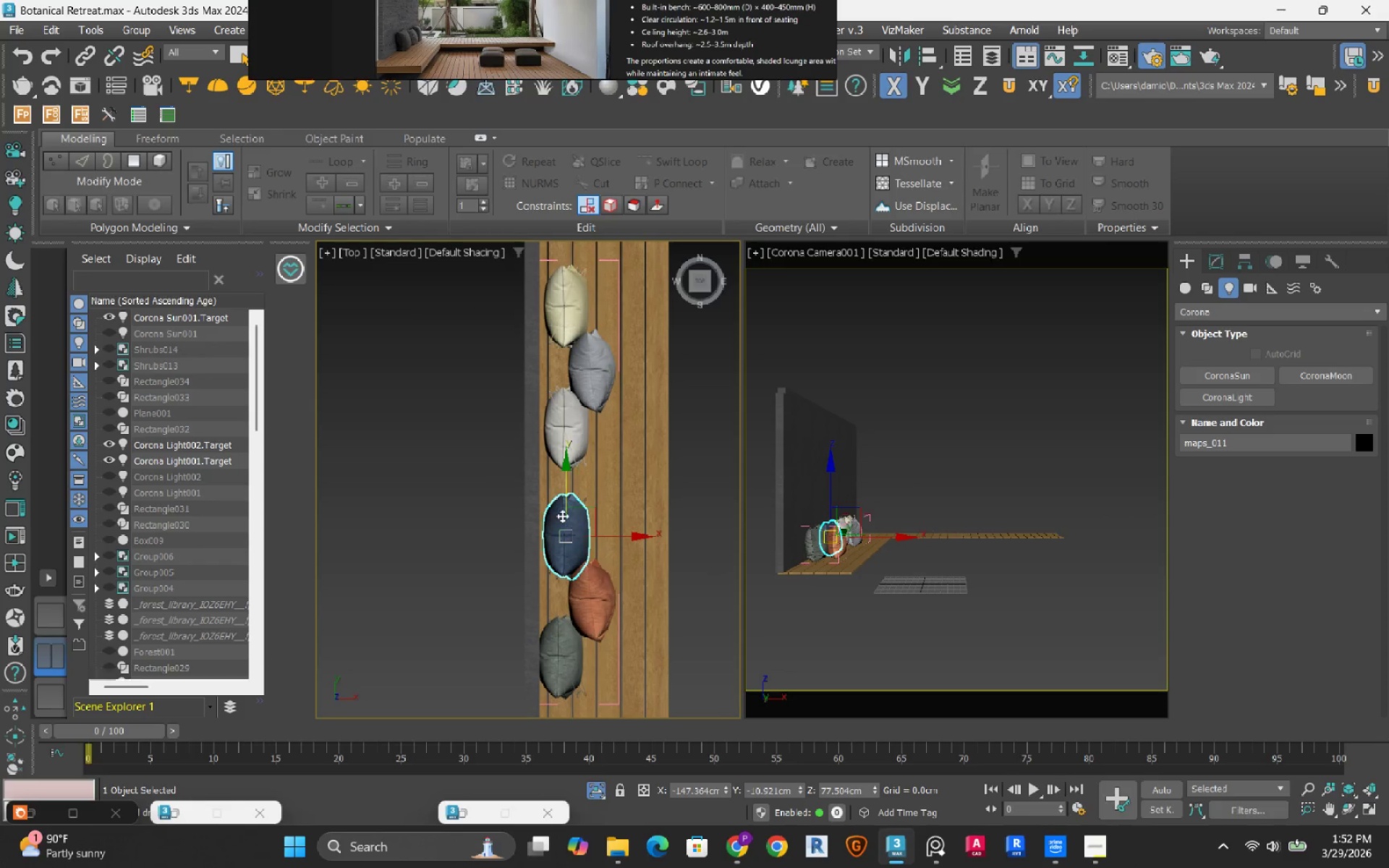 
left_click_drag(start_coordinate=[564, 494], to_coordinate=[559, 515])
 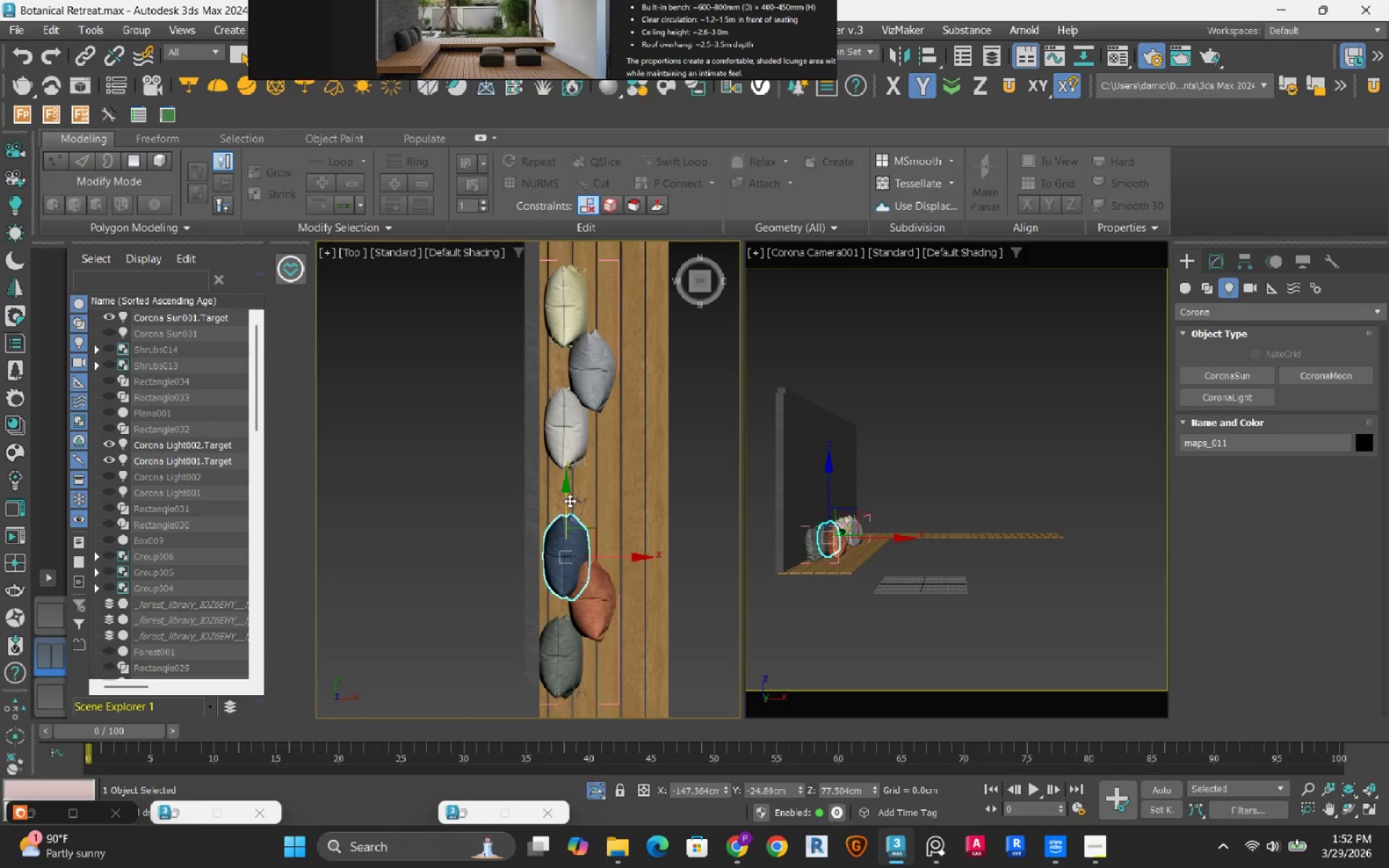 
scroll: coordinate [569, 501], scroll_direction: up, amount: 3.0
 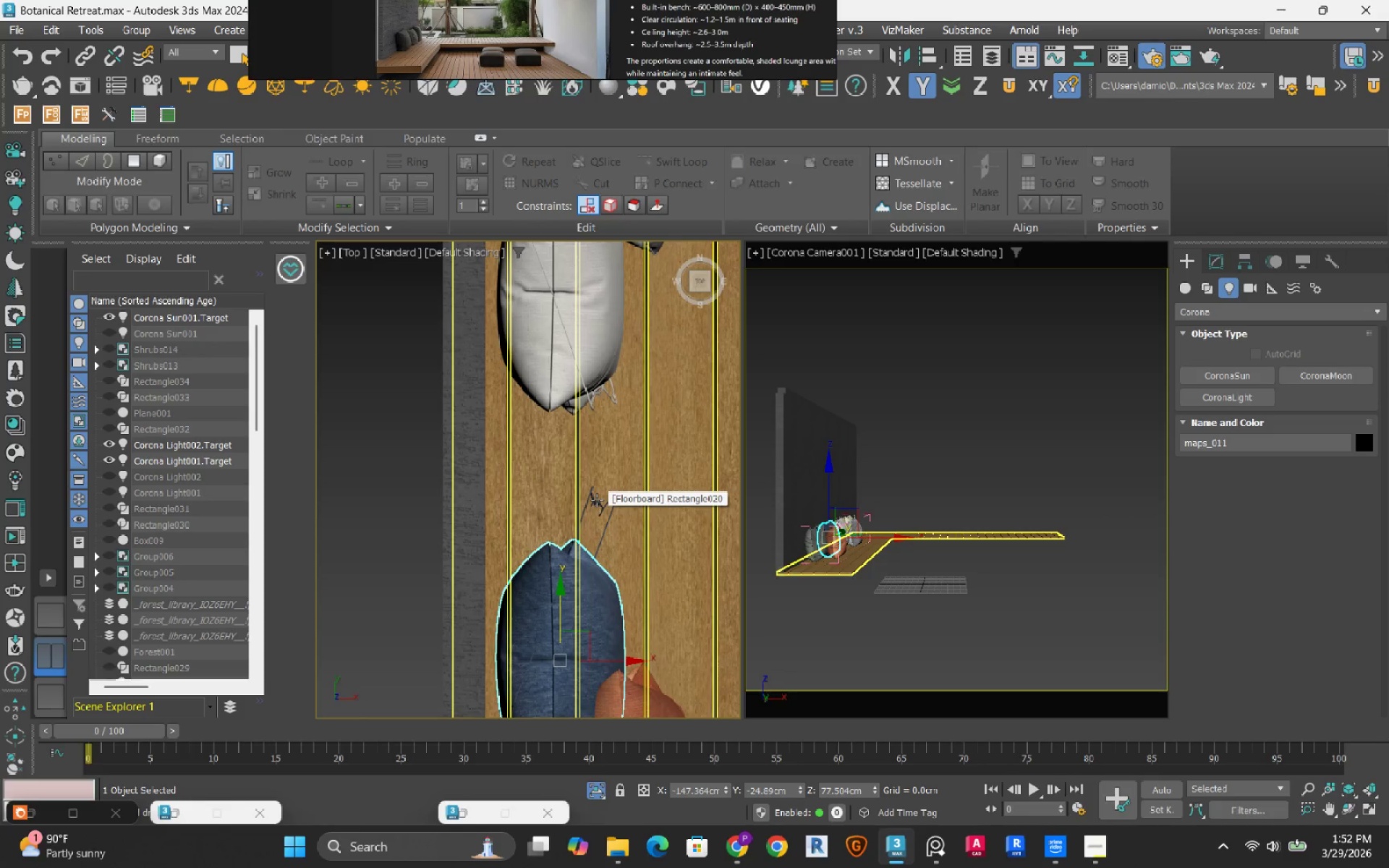 
key(Control+Z)
 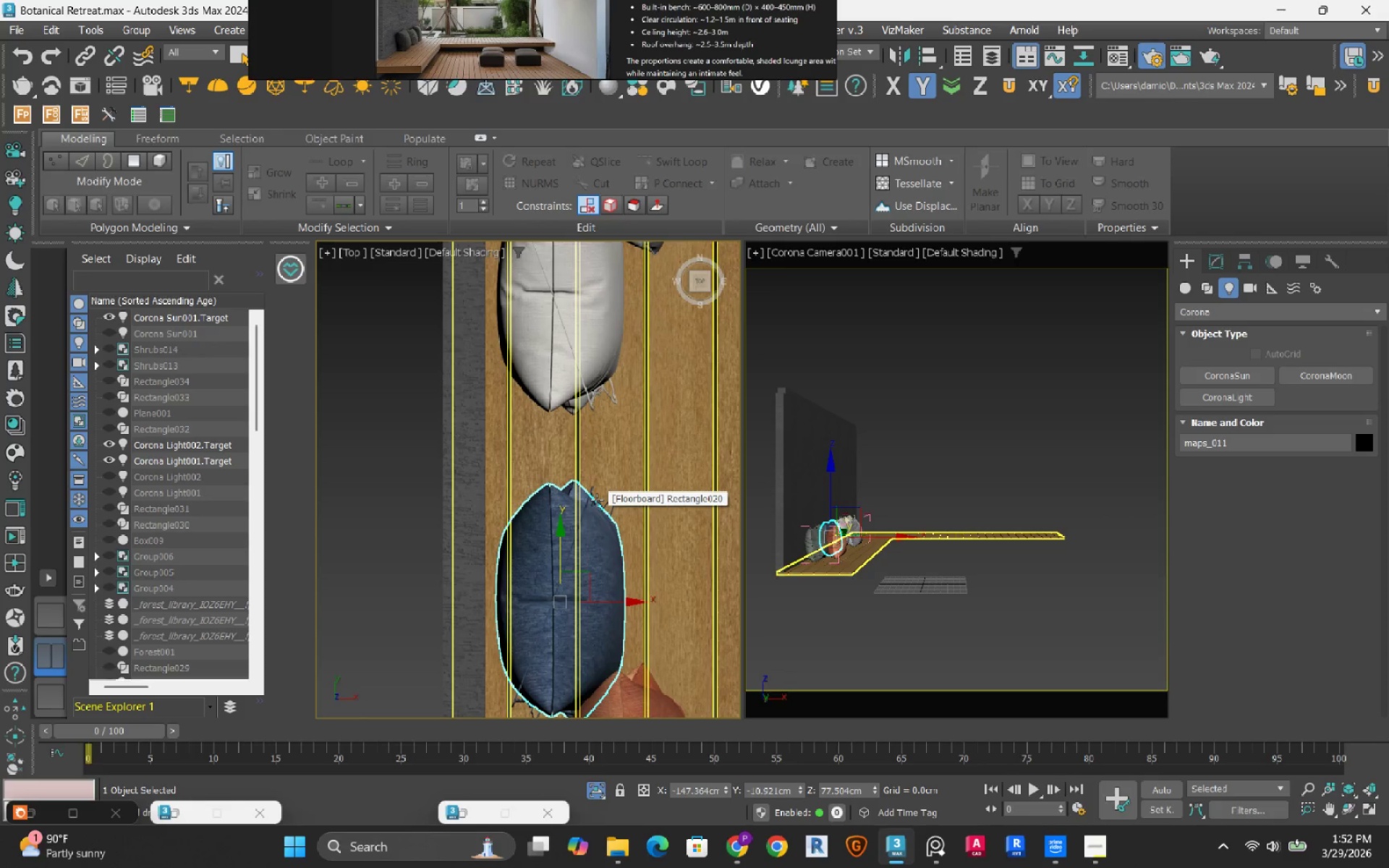 
key(Control+Z)
 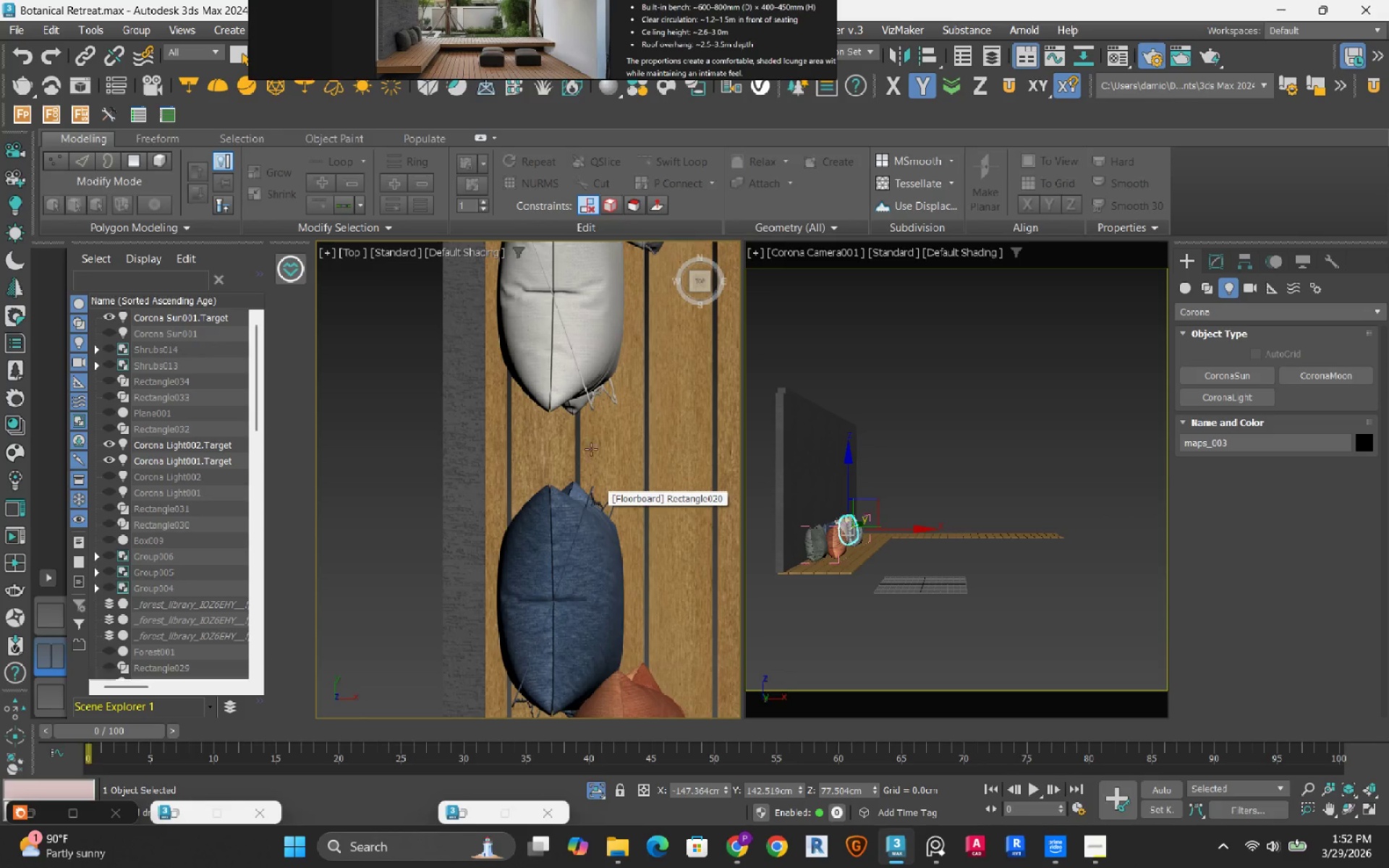 
scroll: coordinate [590, 449], scroll_direction: down, amount: 3.0
 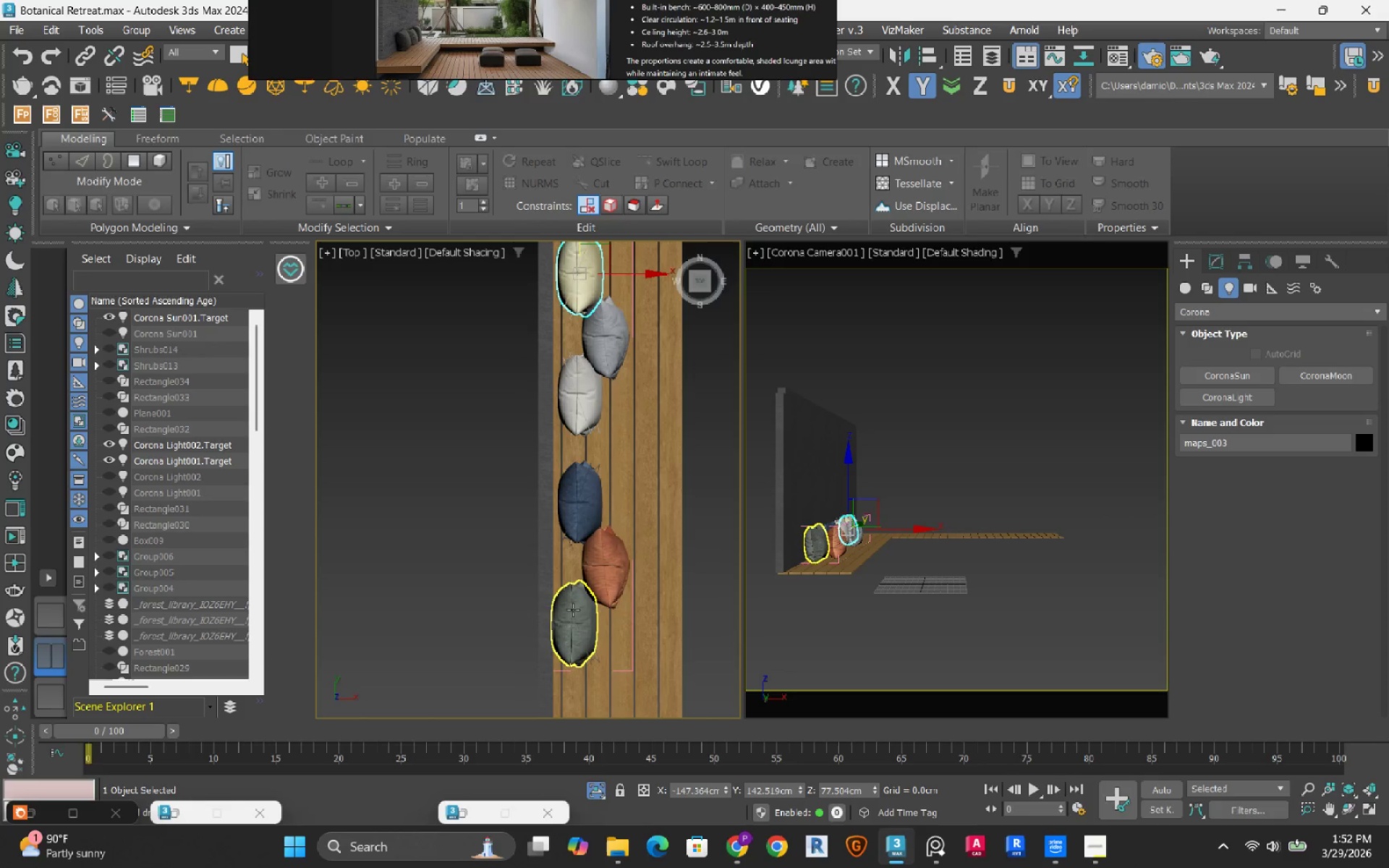 
scroll: coordinate [593, 578], scroll_direction: up, amount: 4.0
 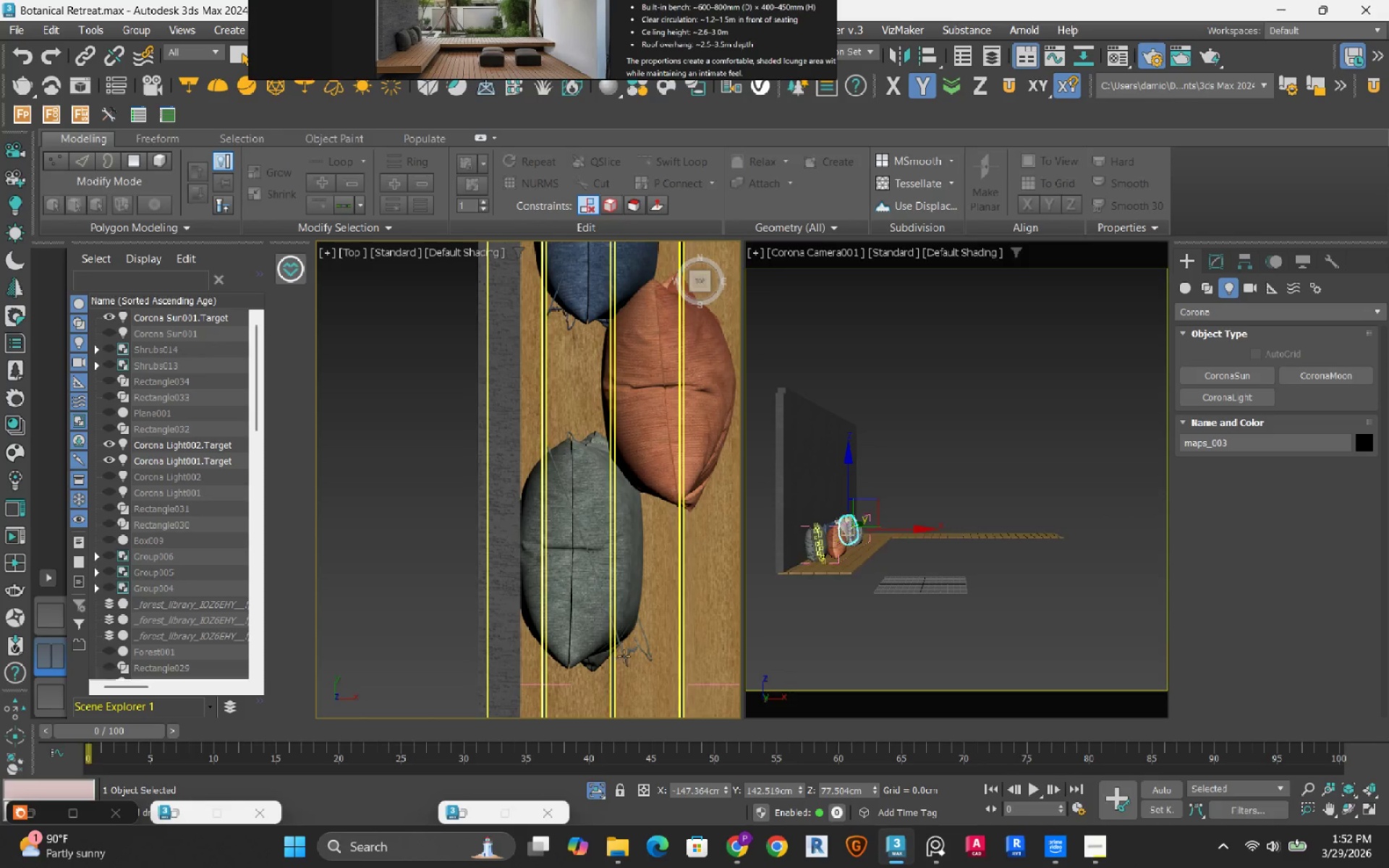 
left_click([629, 652])
 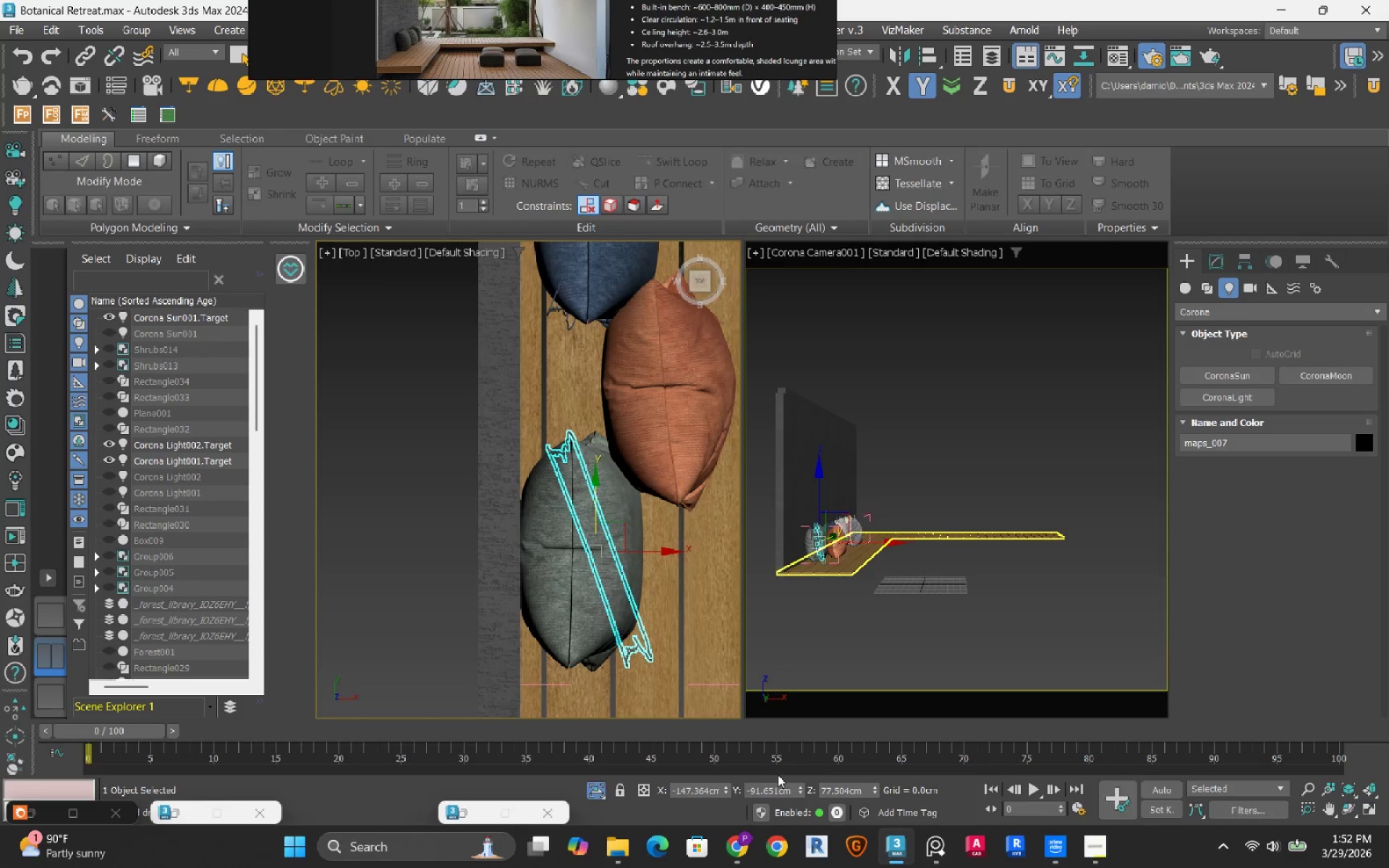 
key(E)
 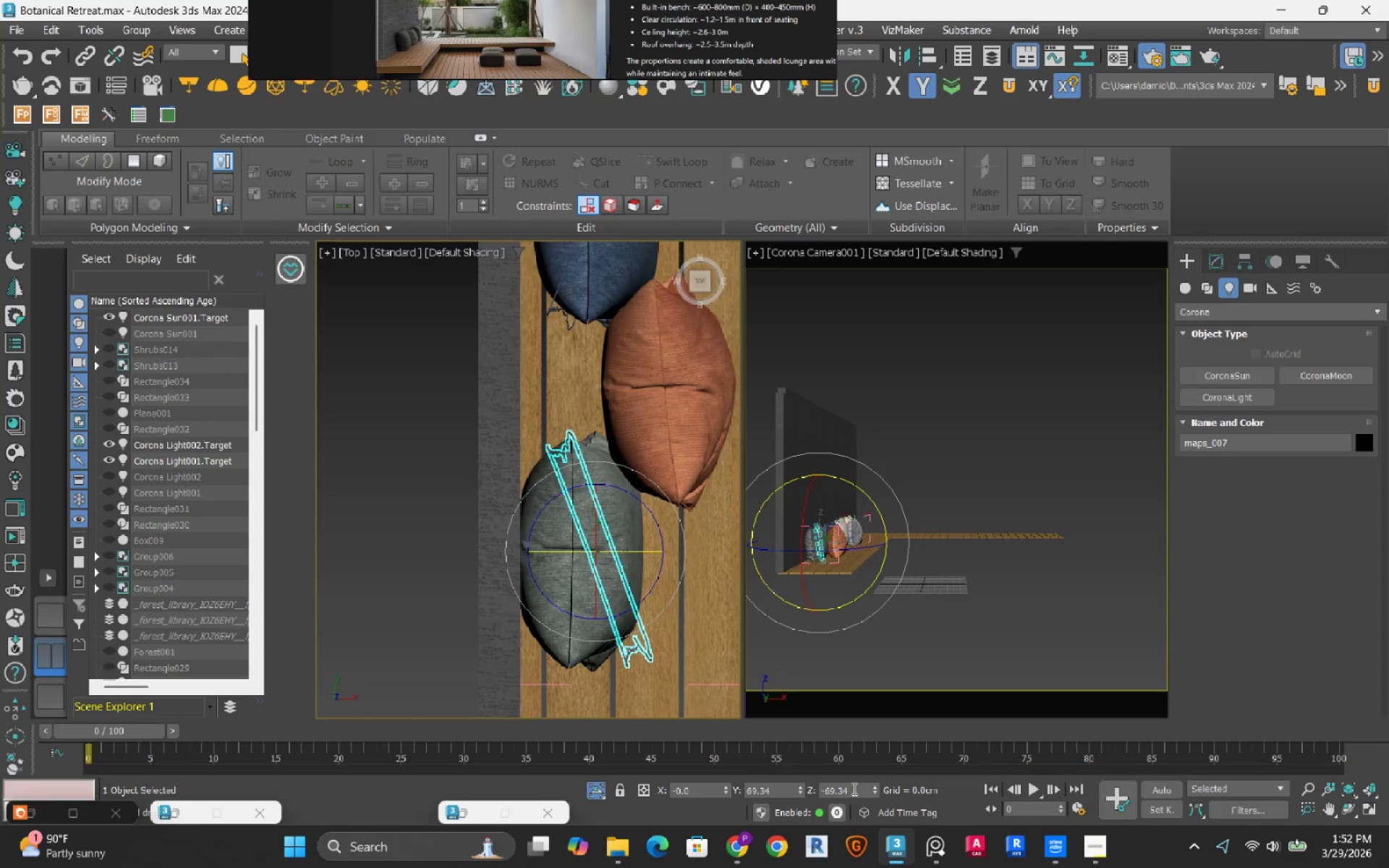 
double_click([853, 788])
 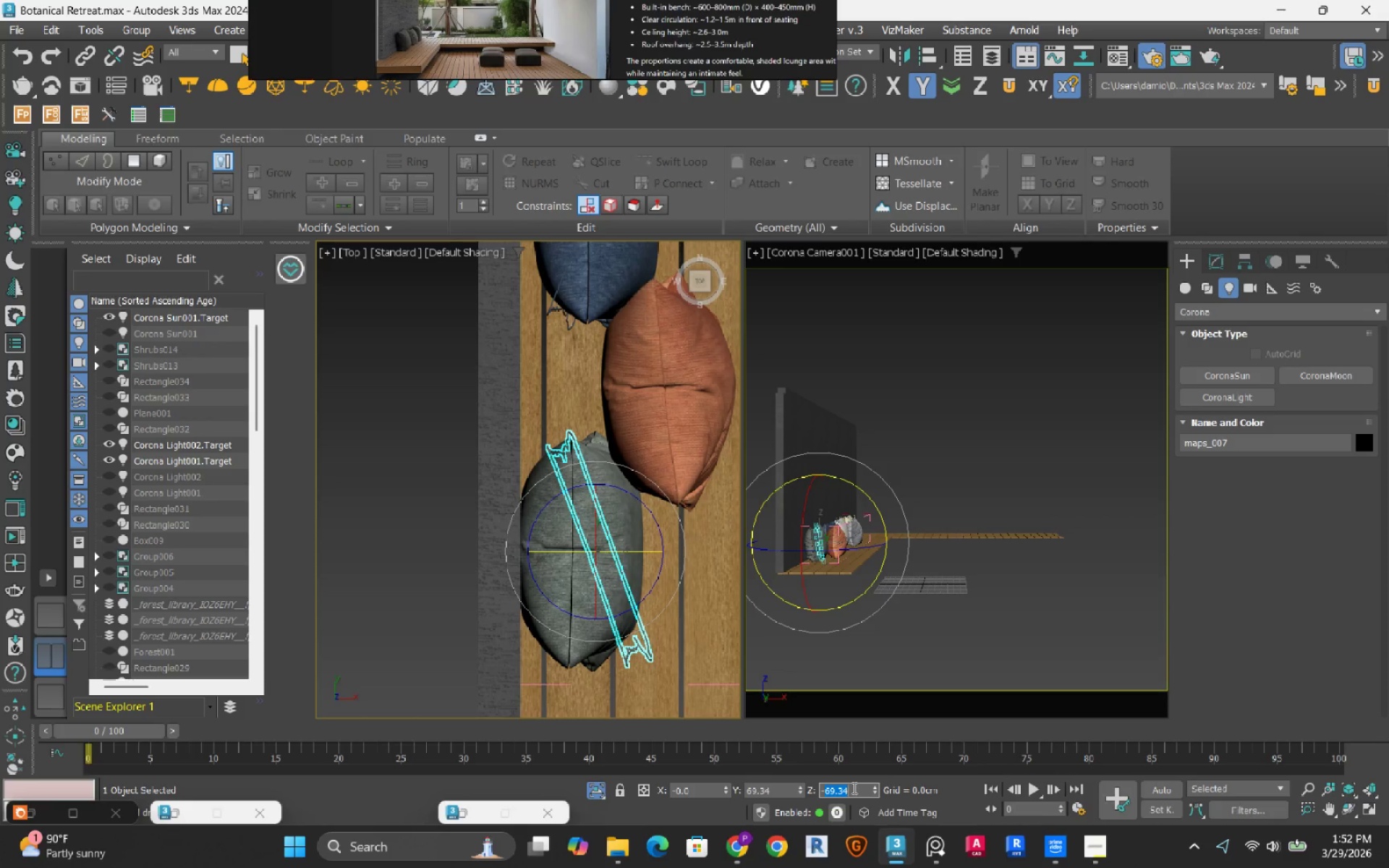 
key(Numpad9)
 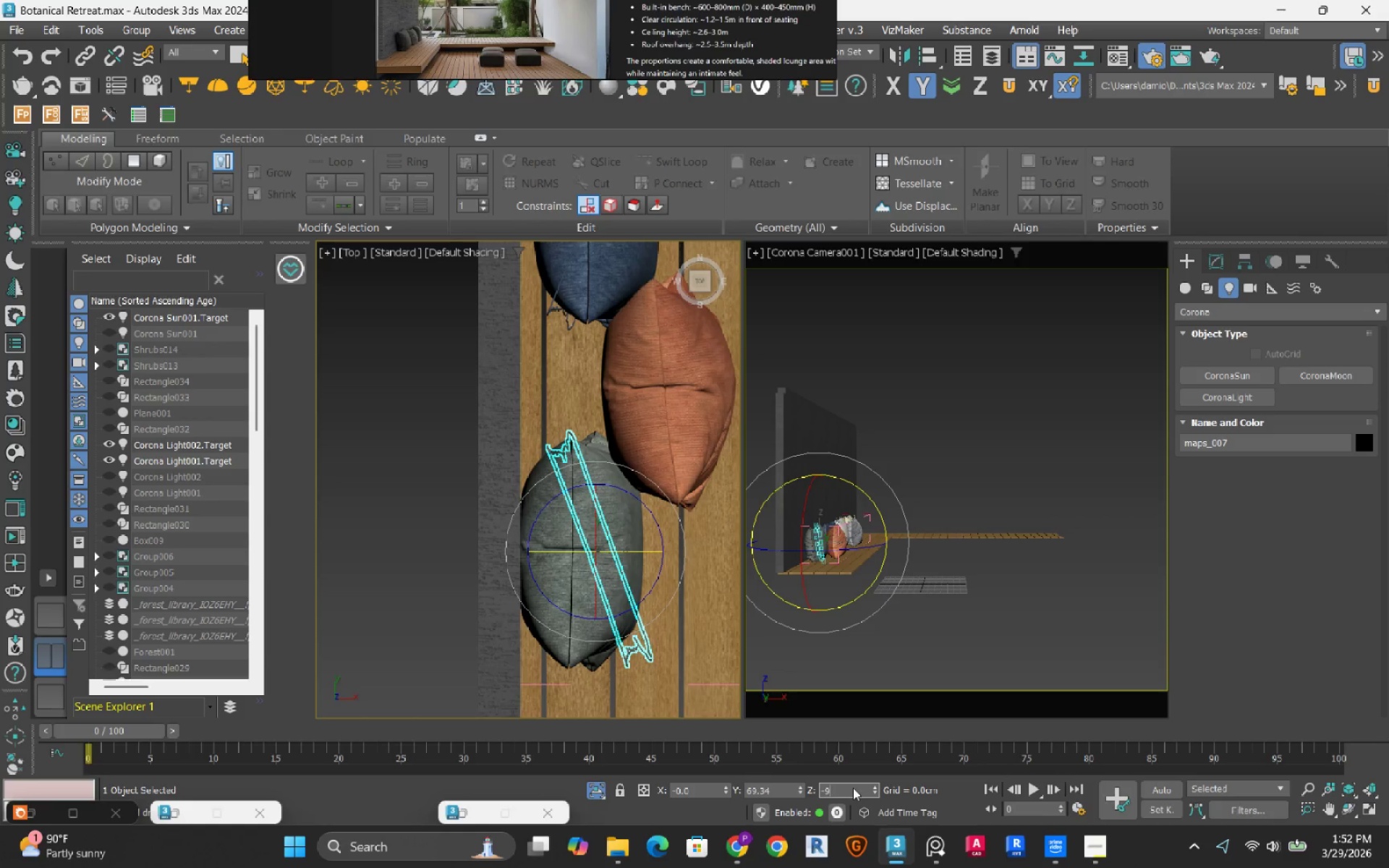 
key(Numpad0)
 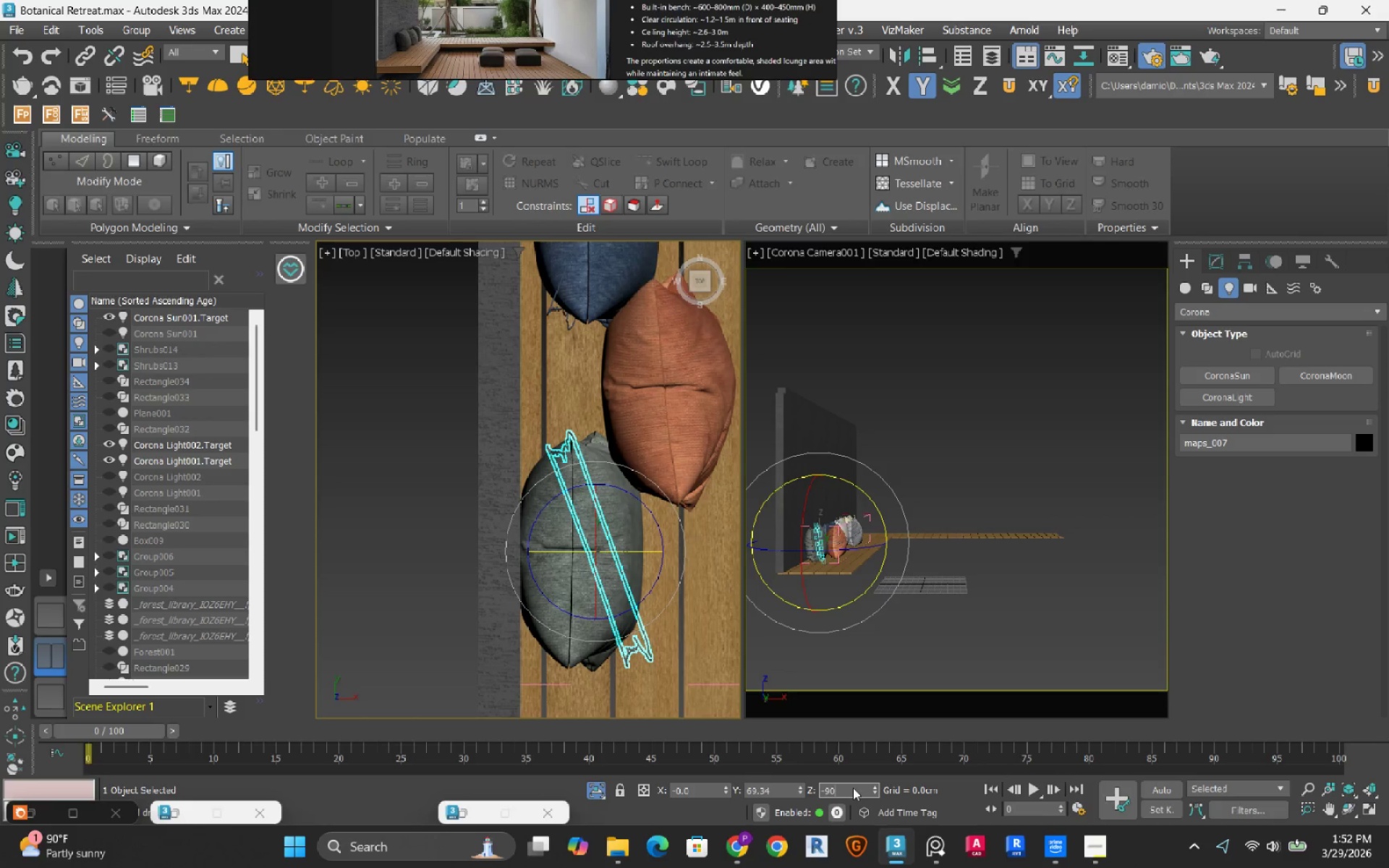 
key(NumpadEnter)
 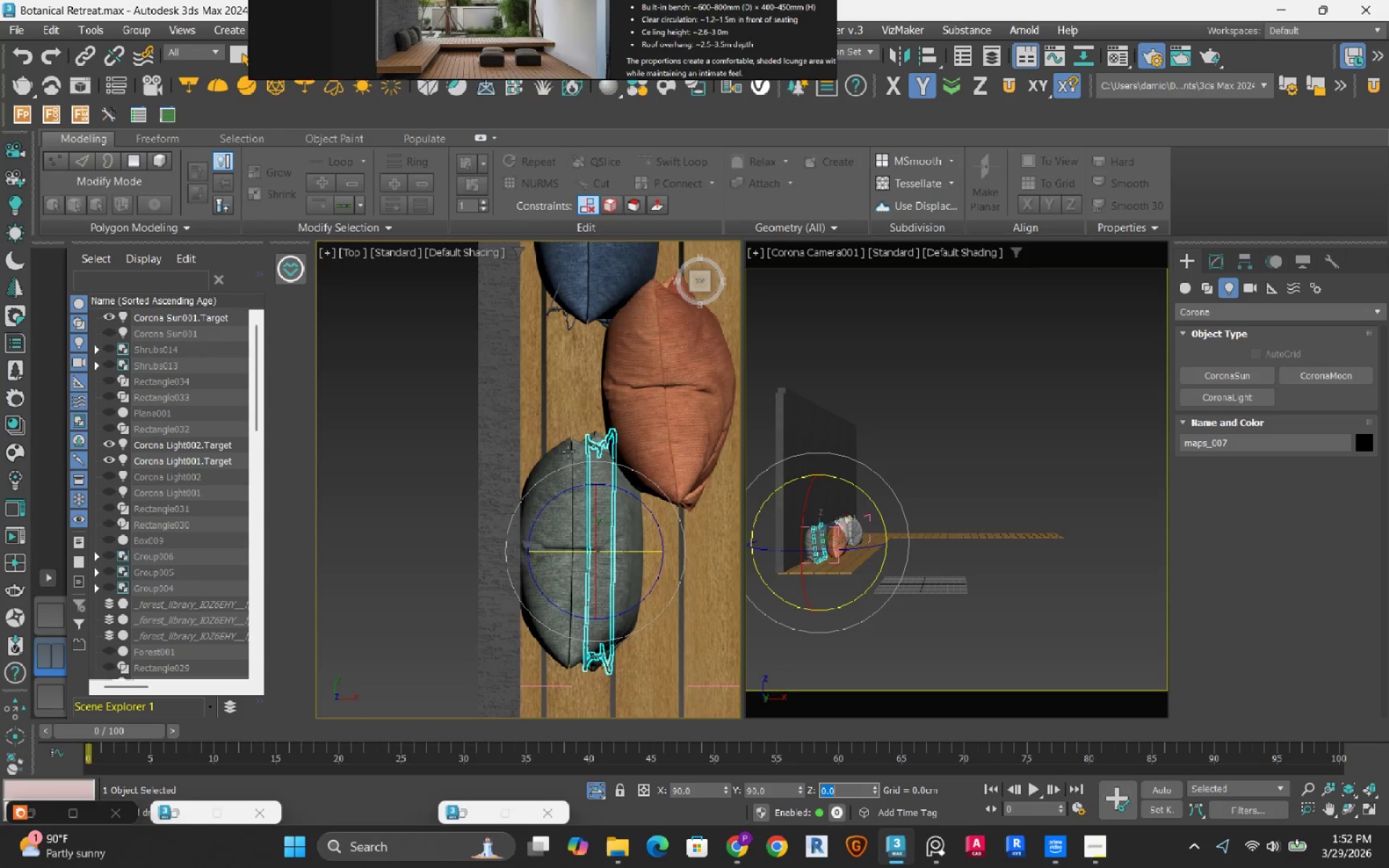 
left_click([568, 451])
 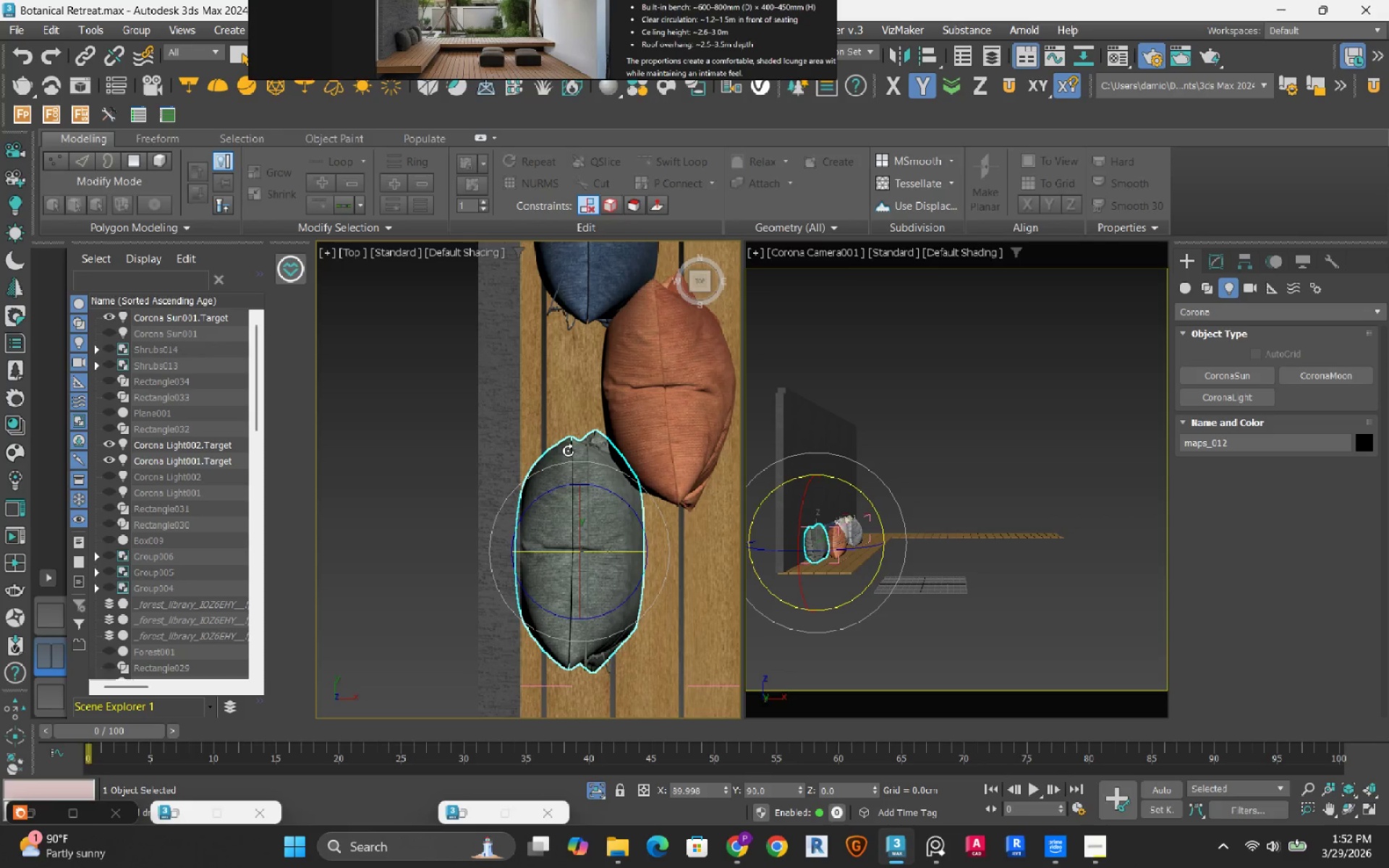 
key(Control+Z)
 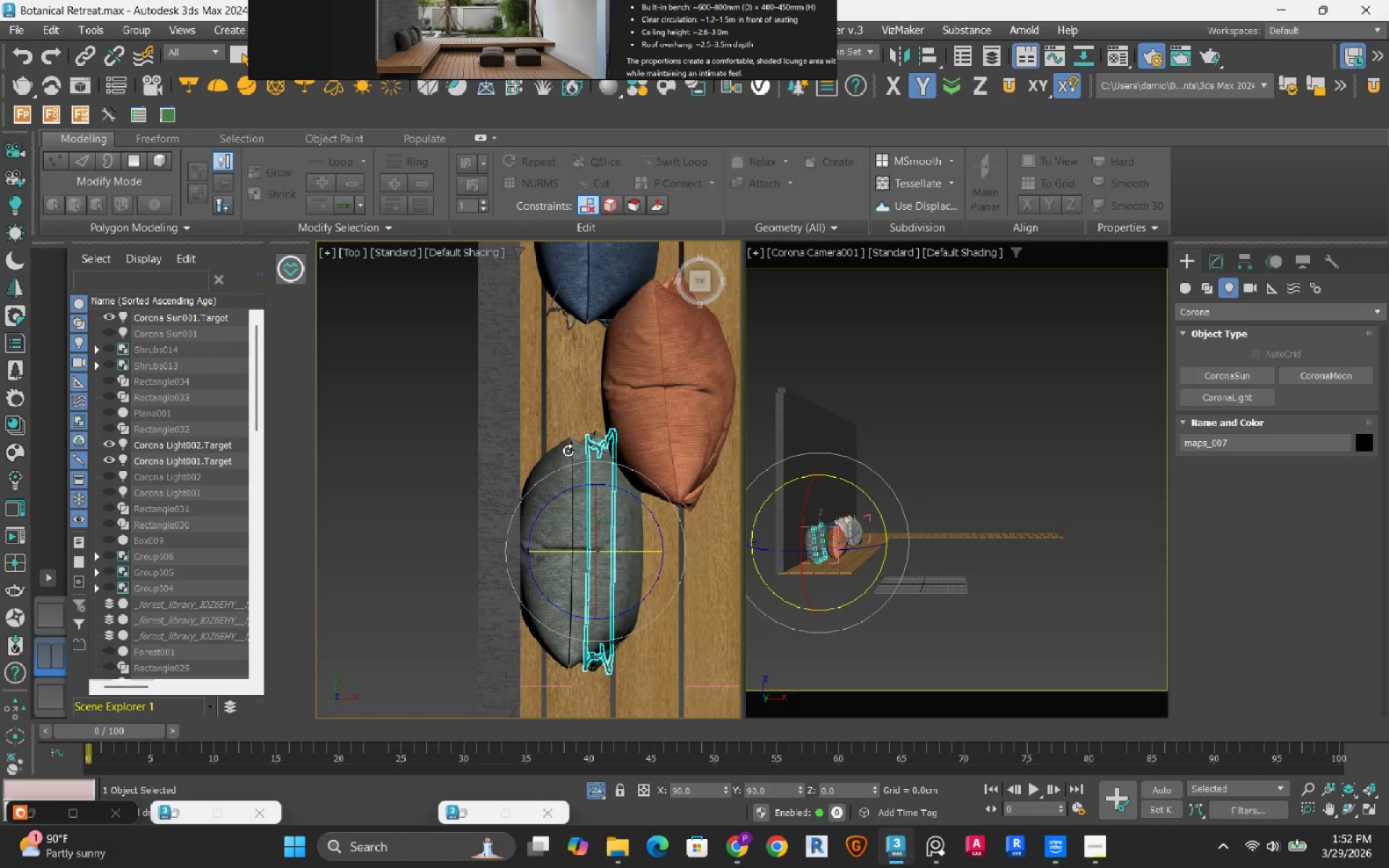 
key(Control+Z)
 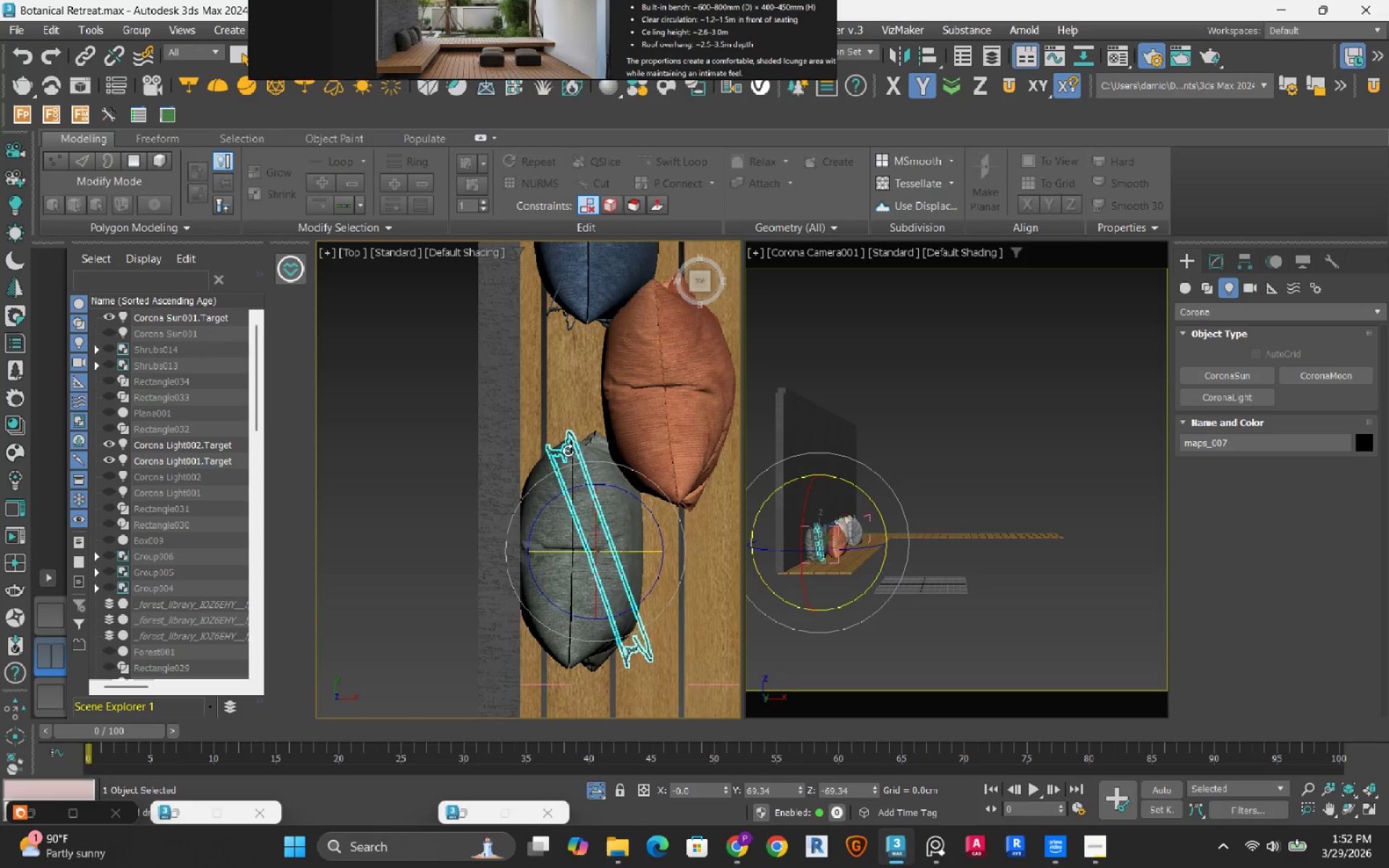 
key(Control+Z)
 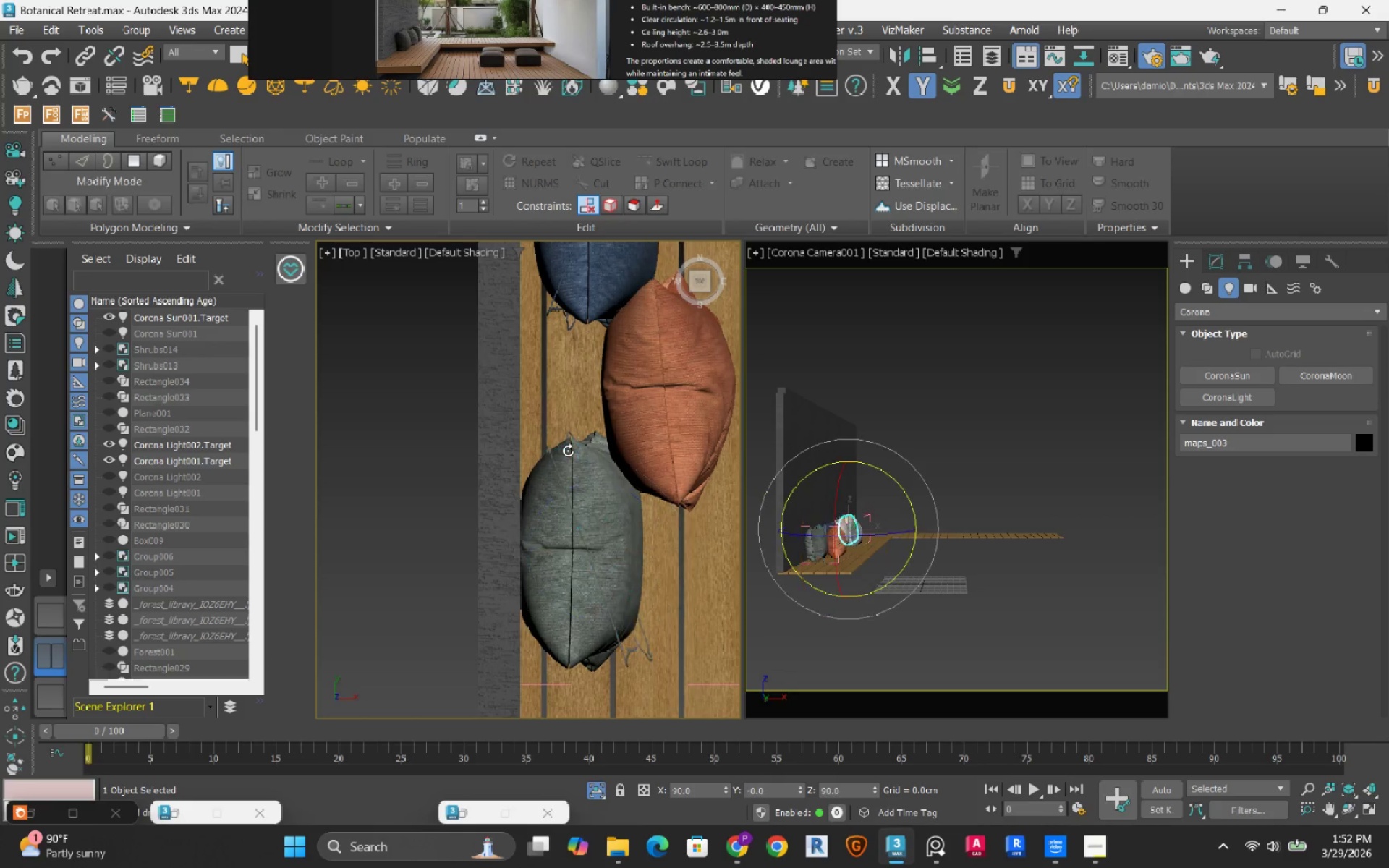 
key(Control+Z)
 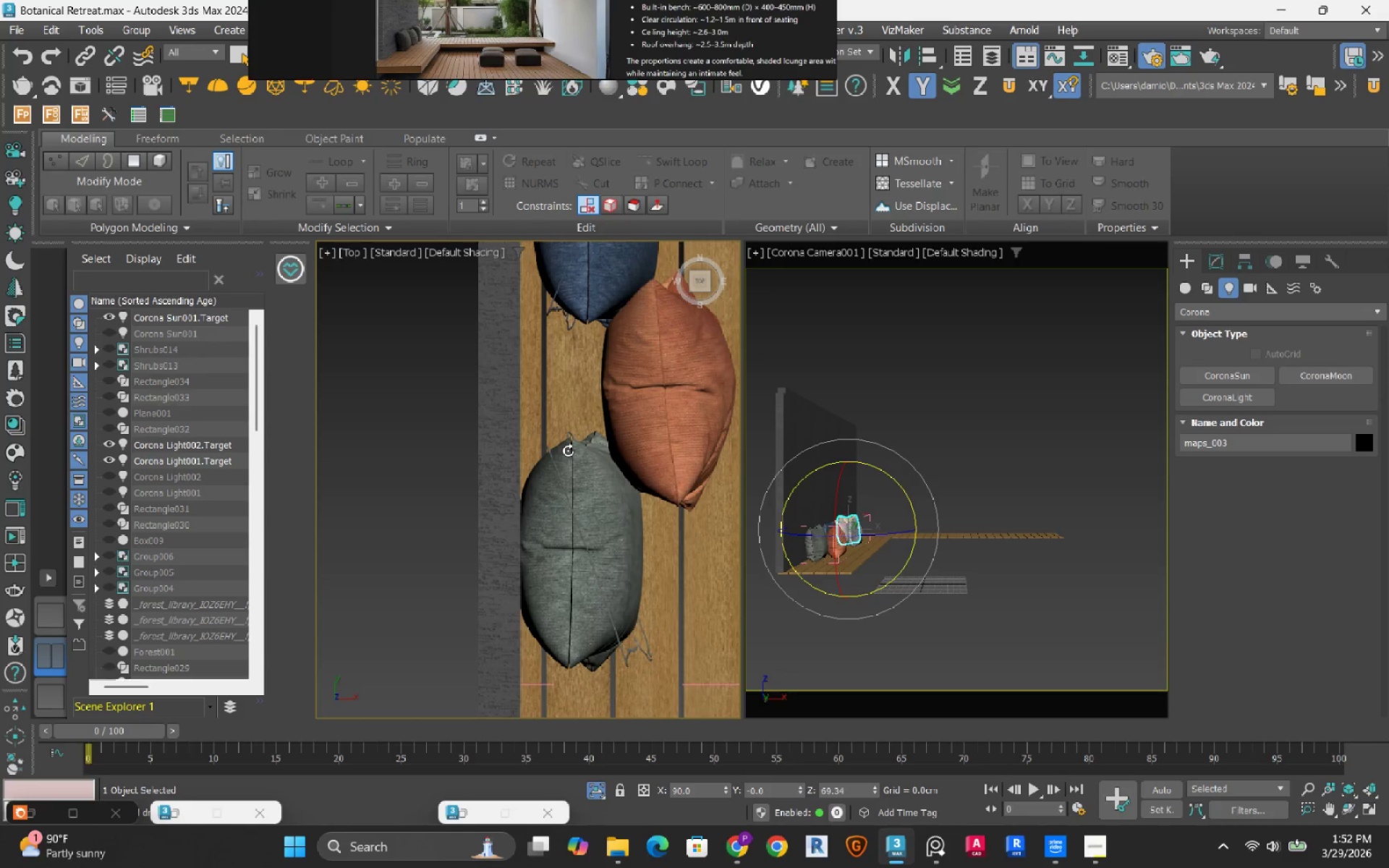 
key(Control+Z)
 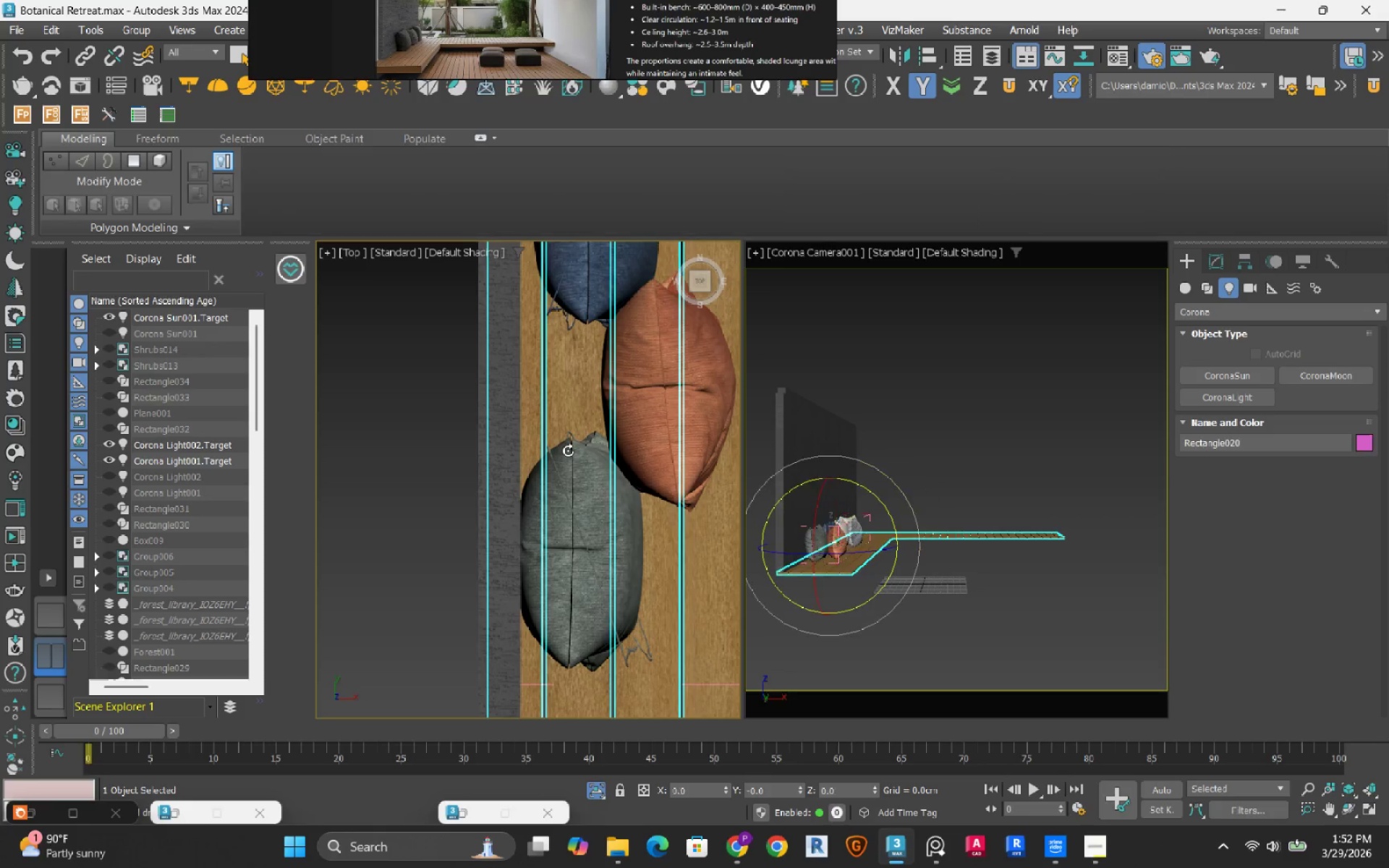 
key(Control+Z)
 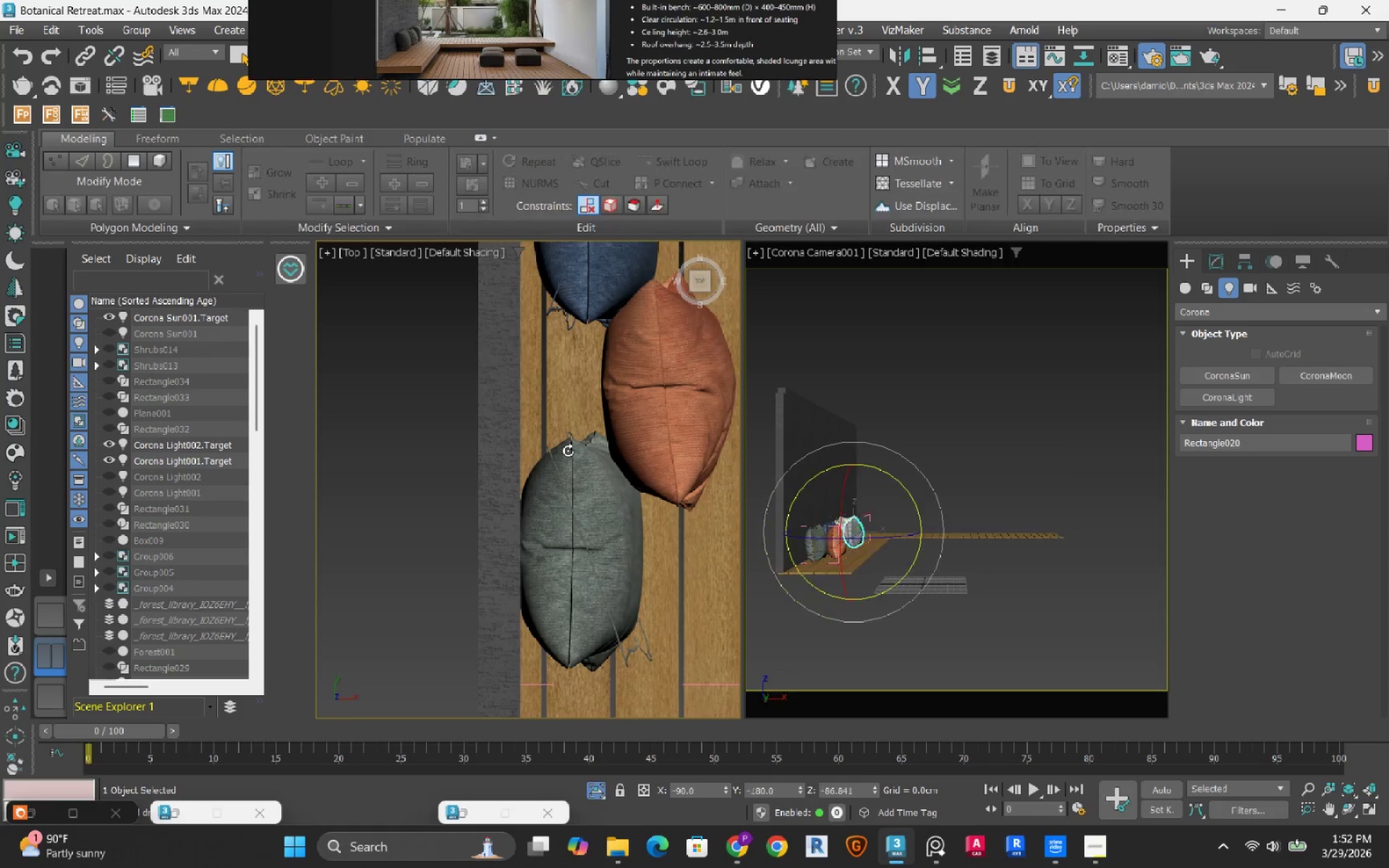 
key(Control+Z)
 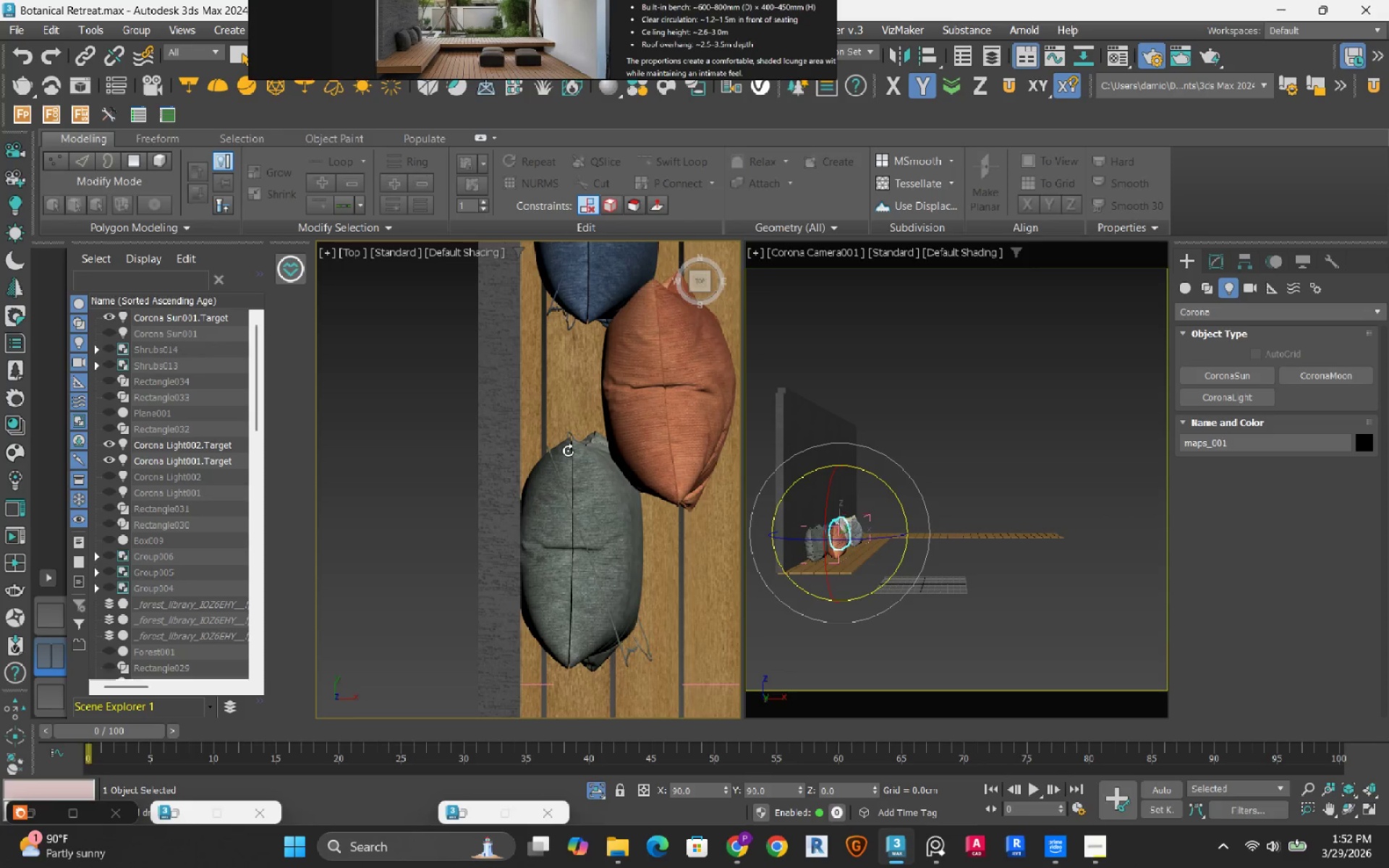 
key(Control+Z)
 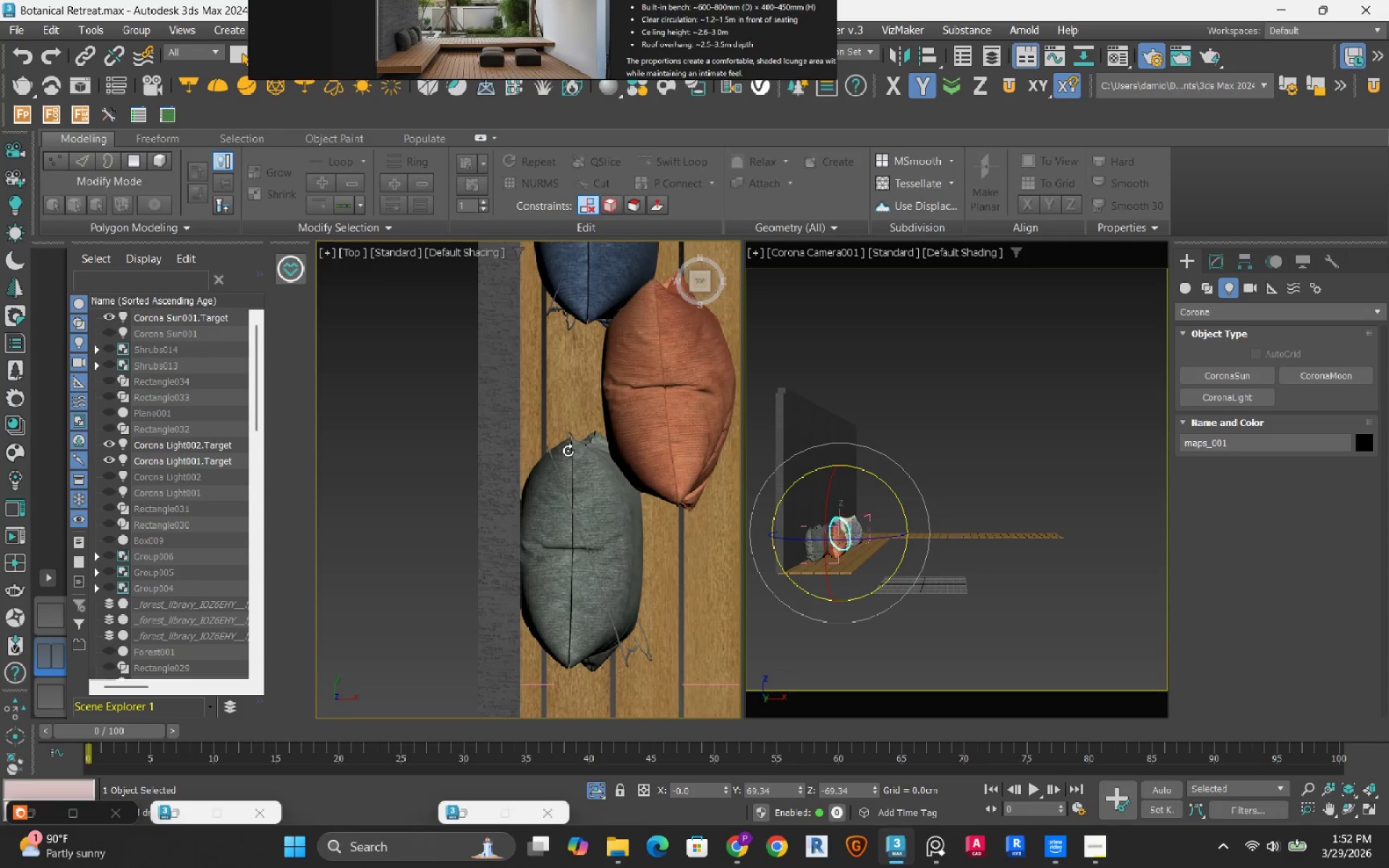 
key(Control+Z)
 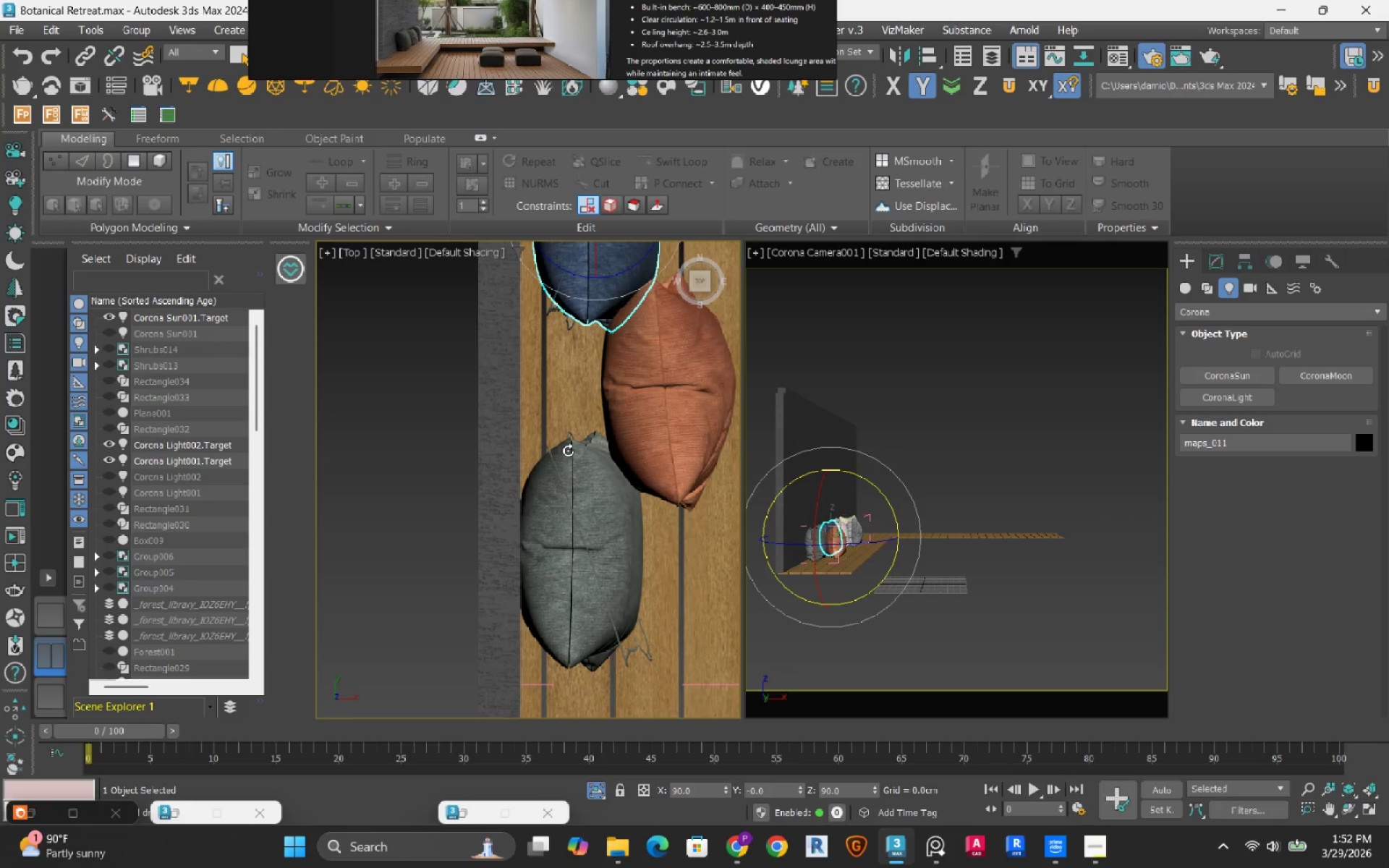 
key(Control+Z)
 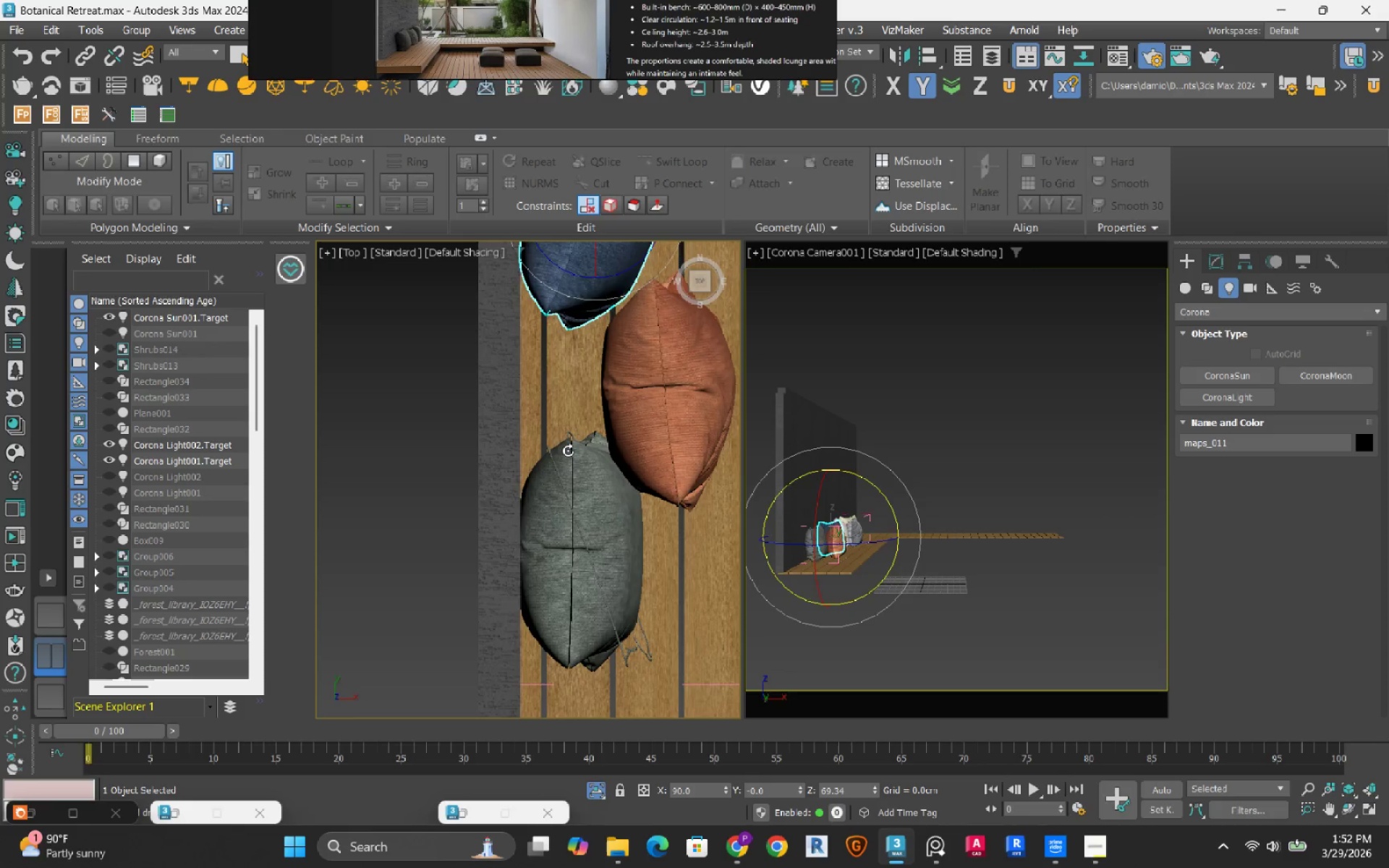 
key(Control+Z)
 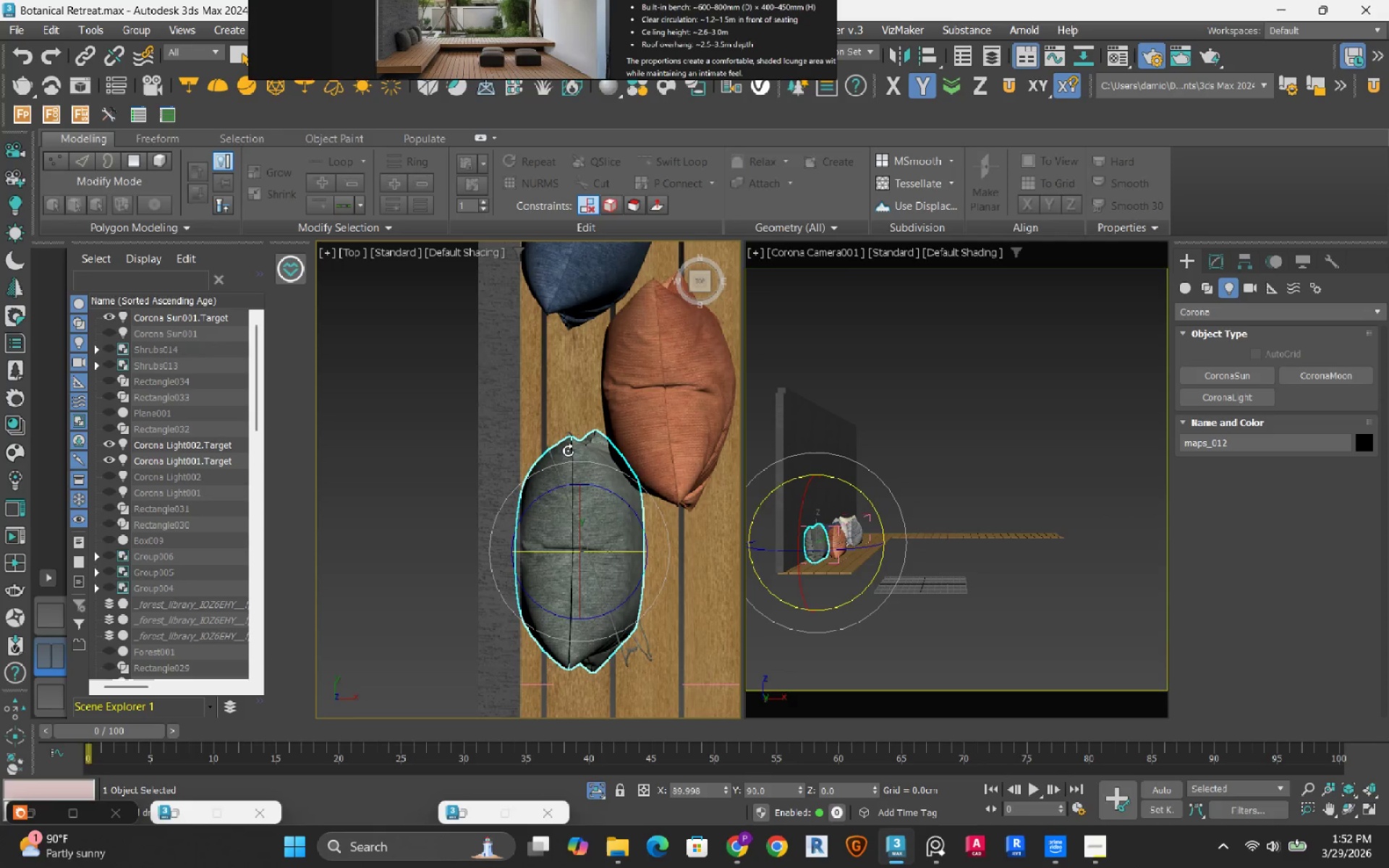 
key(Control+Z)
 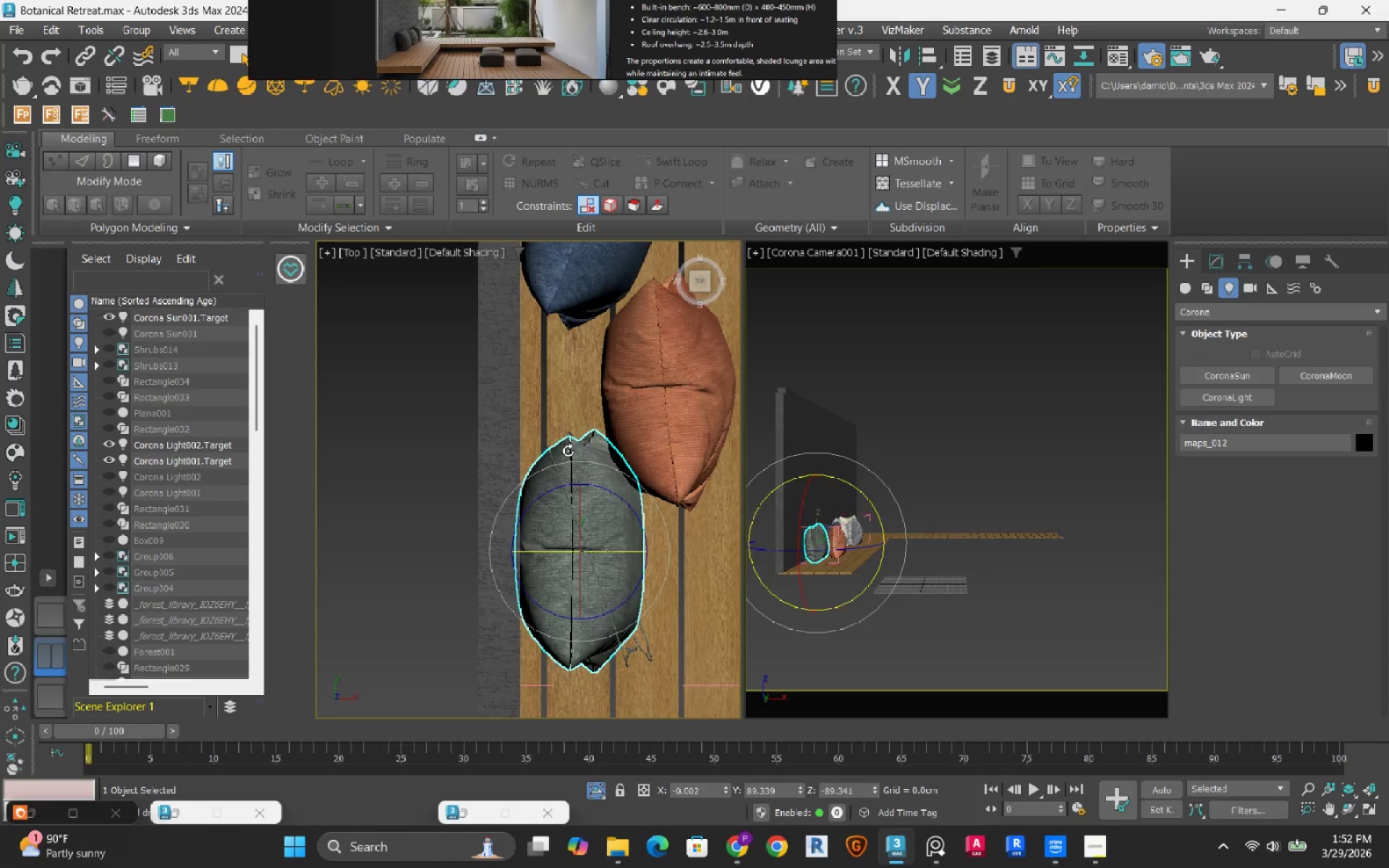 
key(Control+Z)
 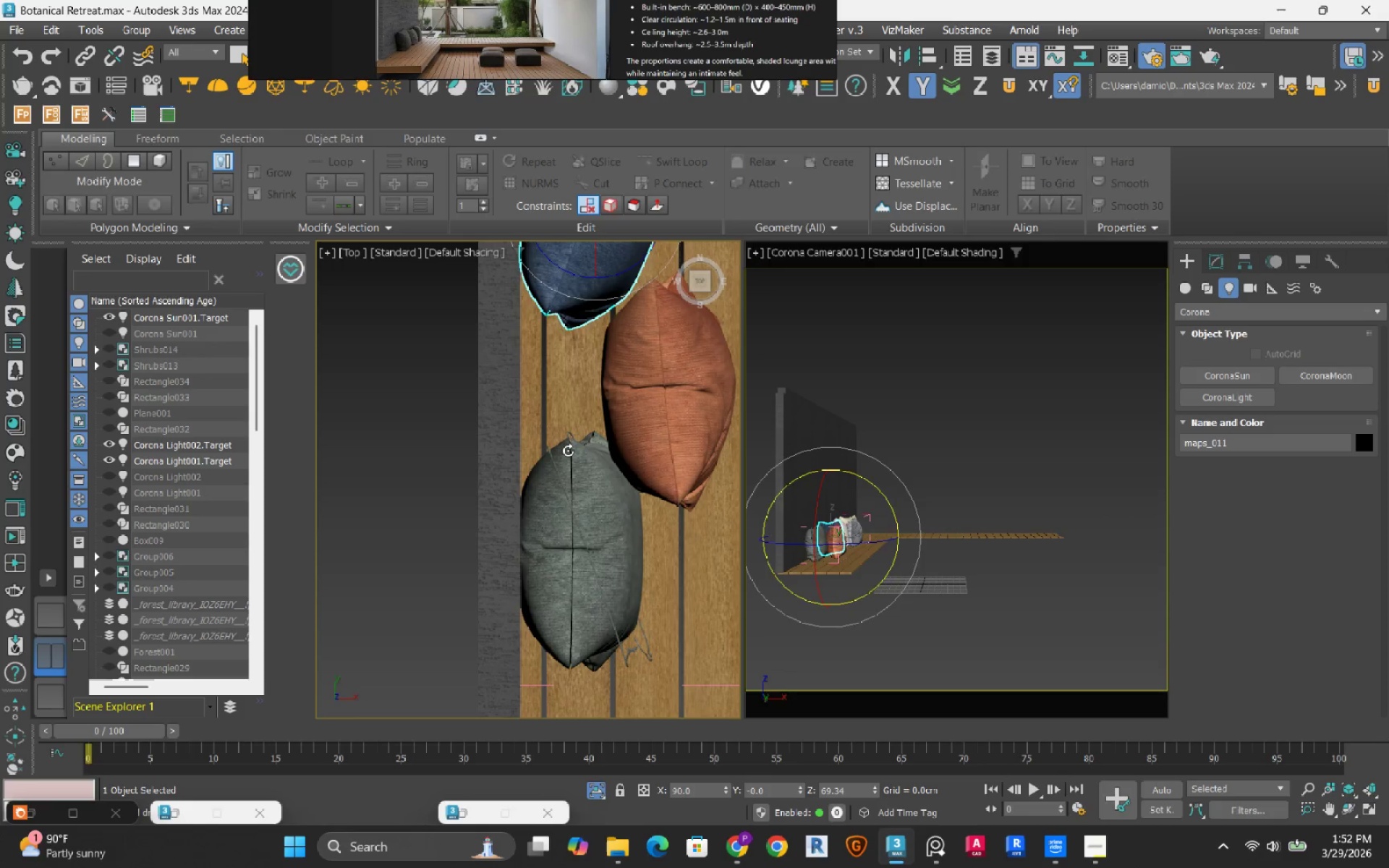 
key(Control+Z)
 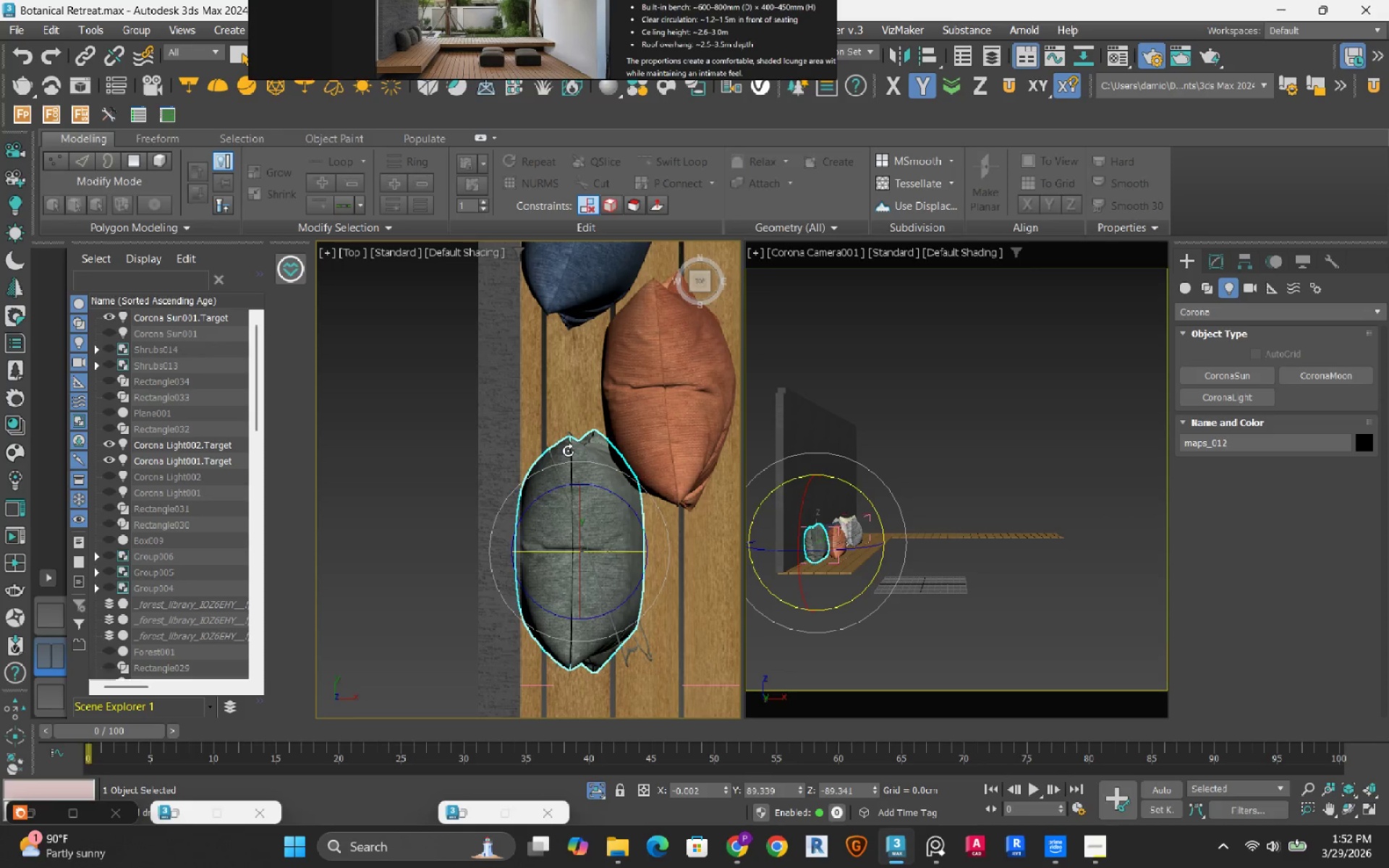 
key(Control+Z)
 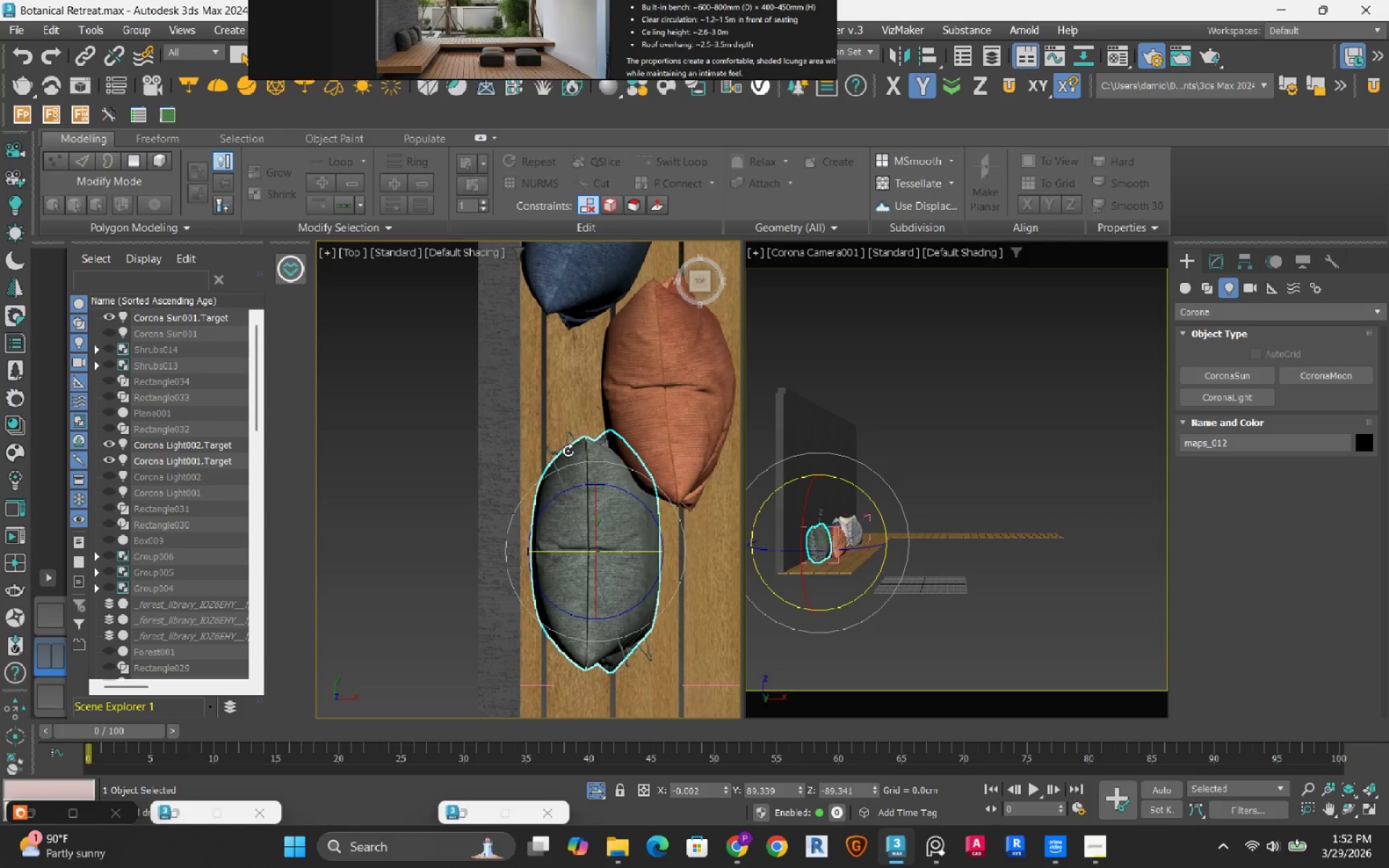 
key(Control+Z)
 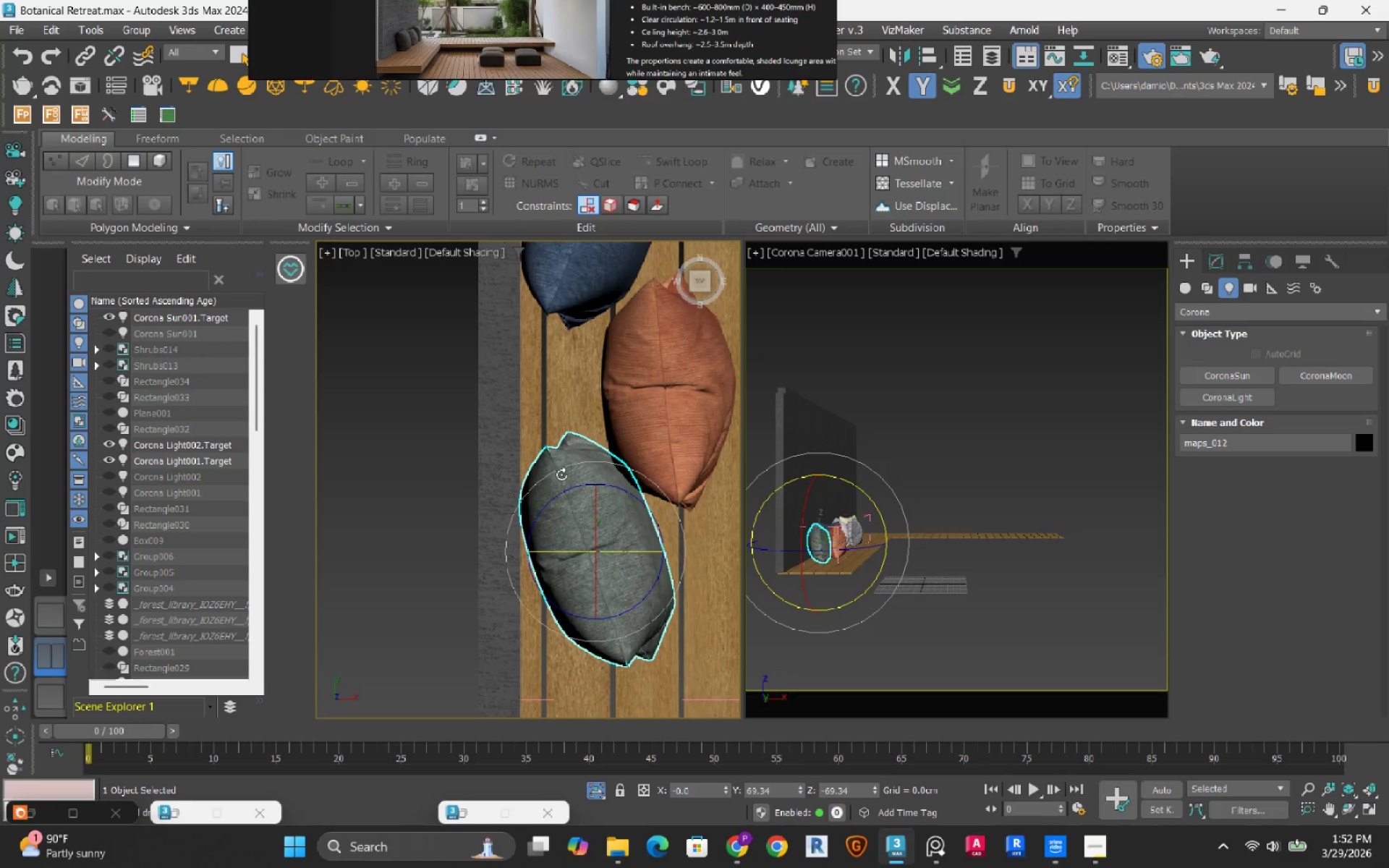 
scroll: coordinate [544, 461], scroll_direction: up, amount: 3.0
 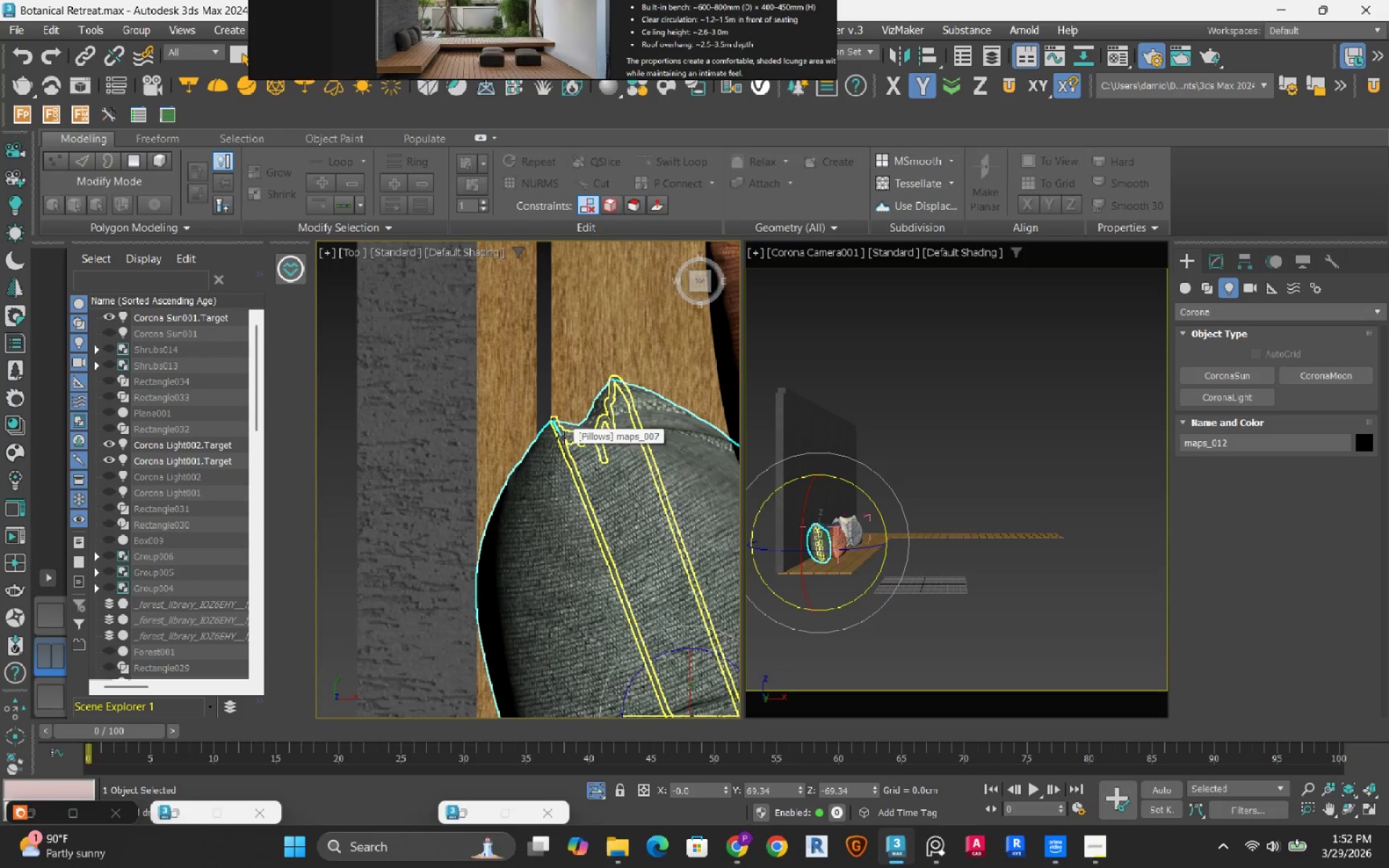 
hold_key(key=ControlRight, duration=0.5)
left_click([563, 438])
 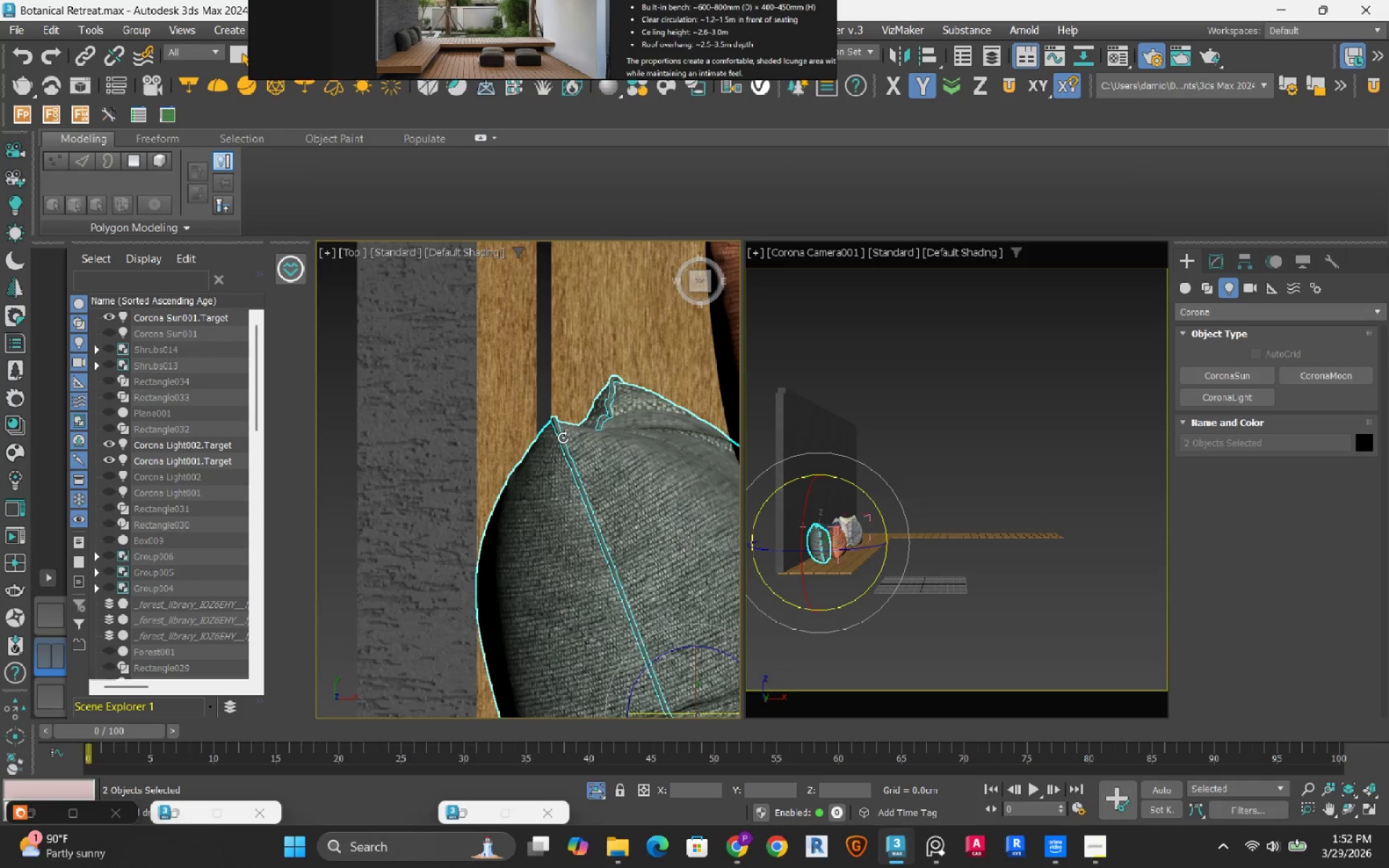 
key(E)
 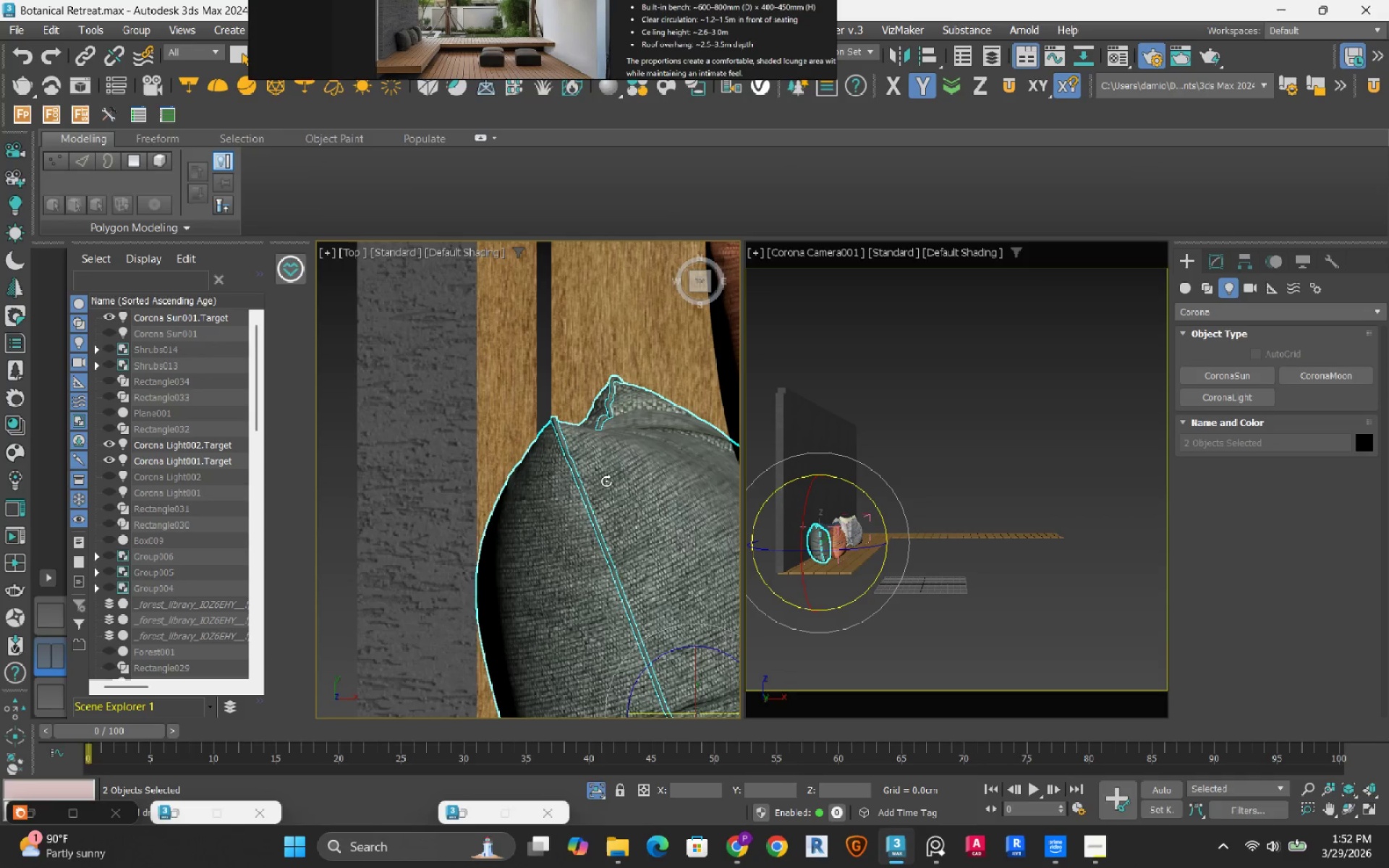 
left_click([592, 582])
 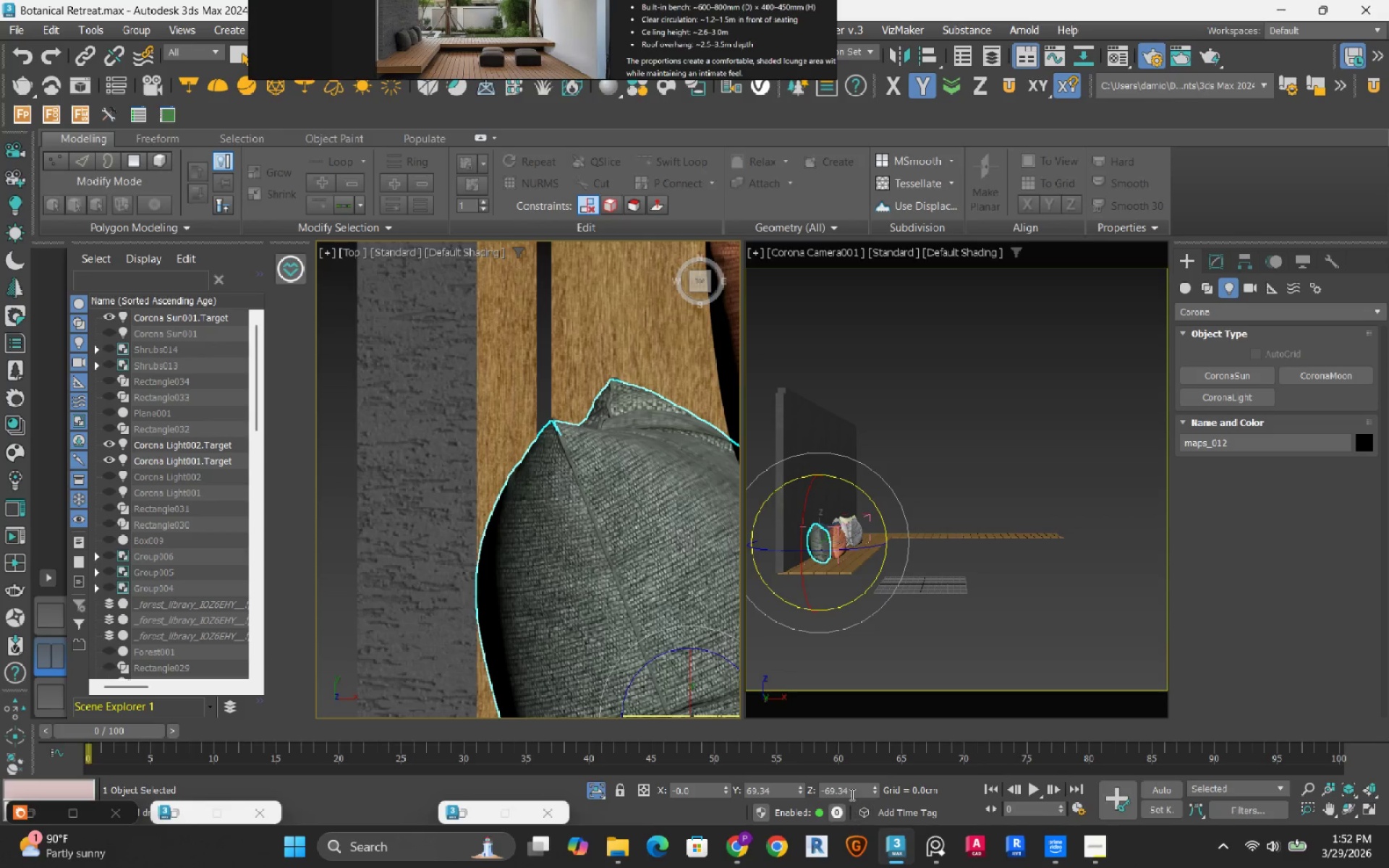 
double_click([852, 788])
 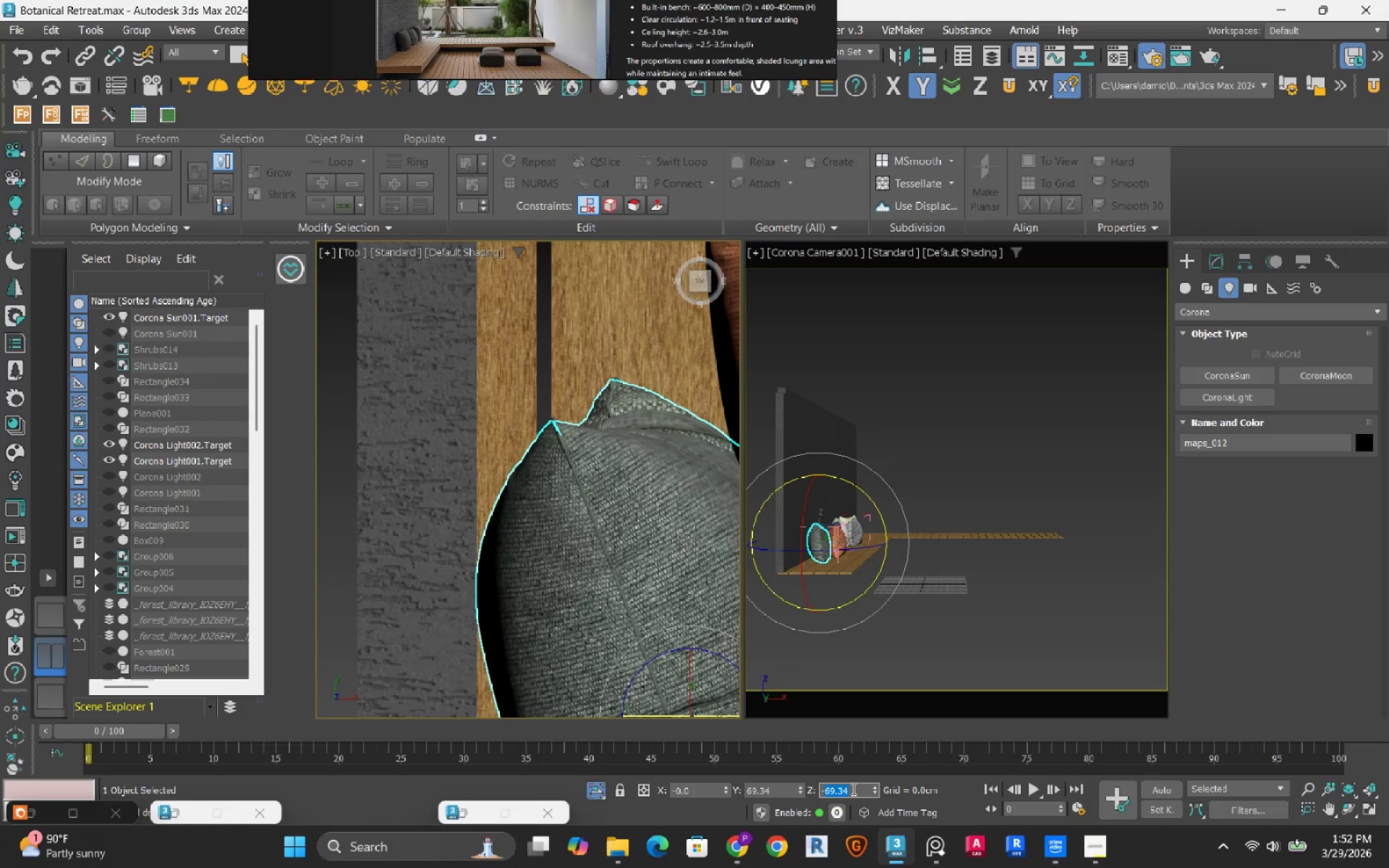 
key(Numpad9)
 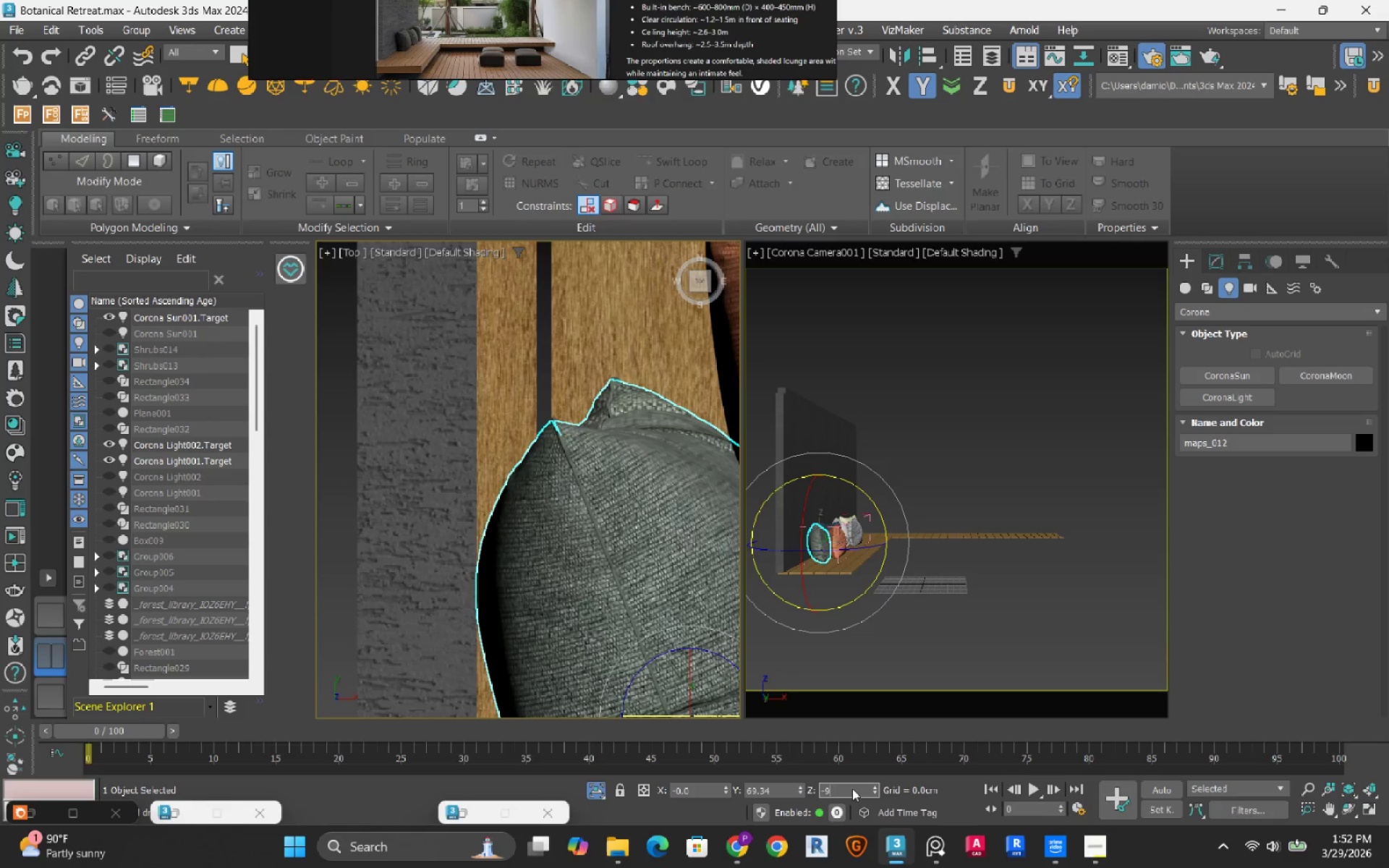 
key(Numpad0)
 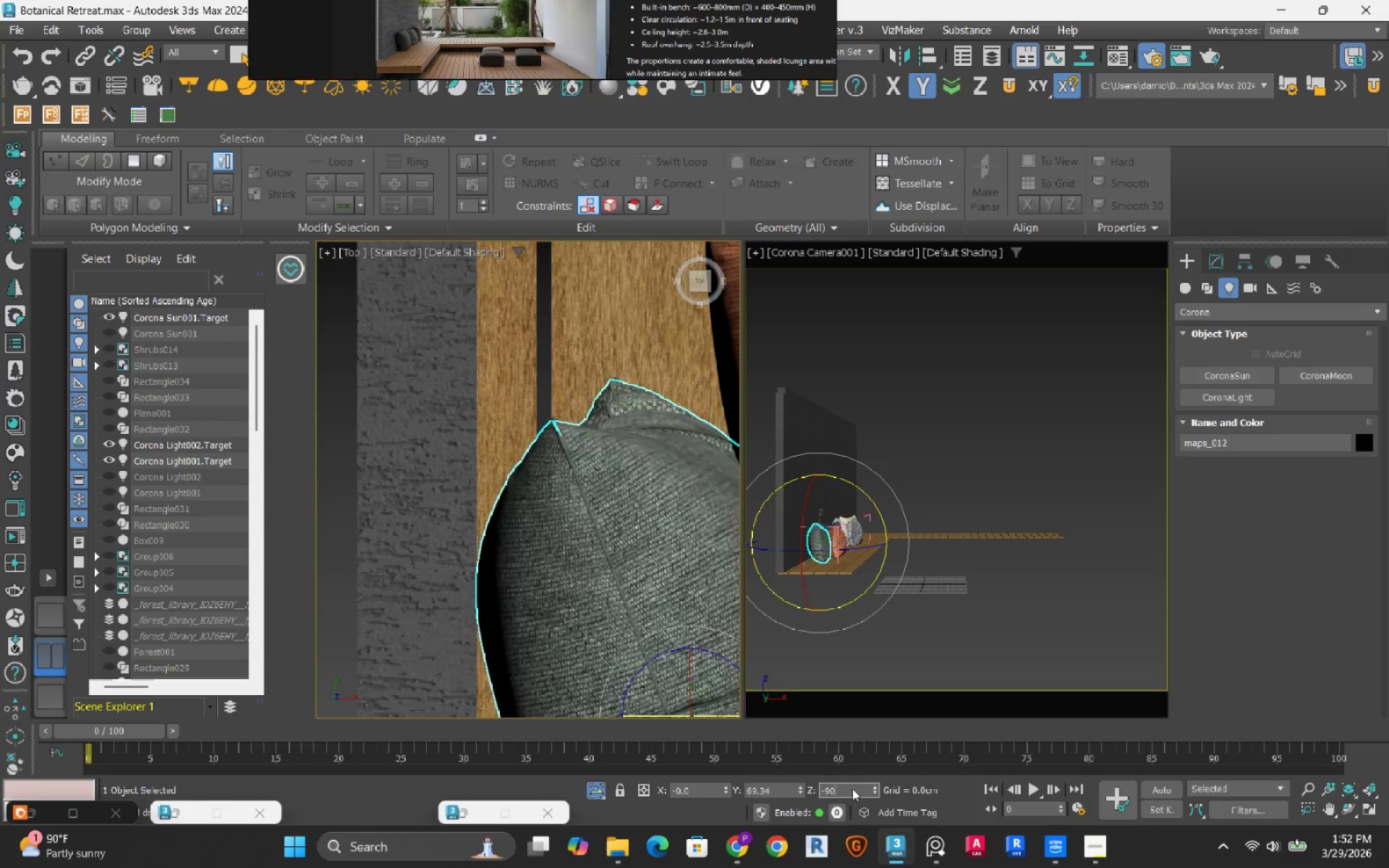 
key(NumpadEnter)
 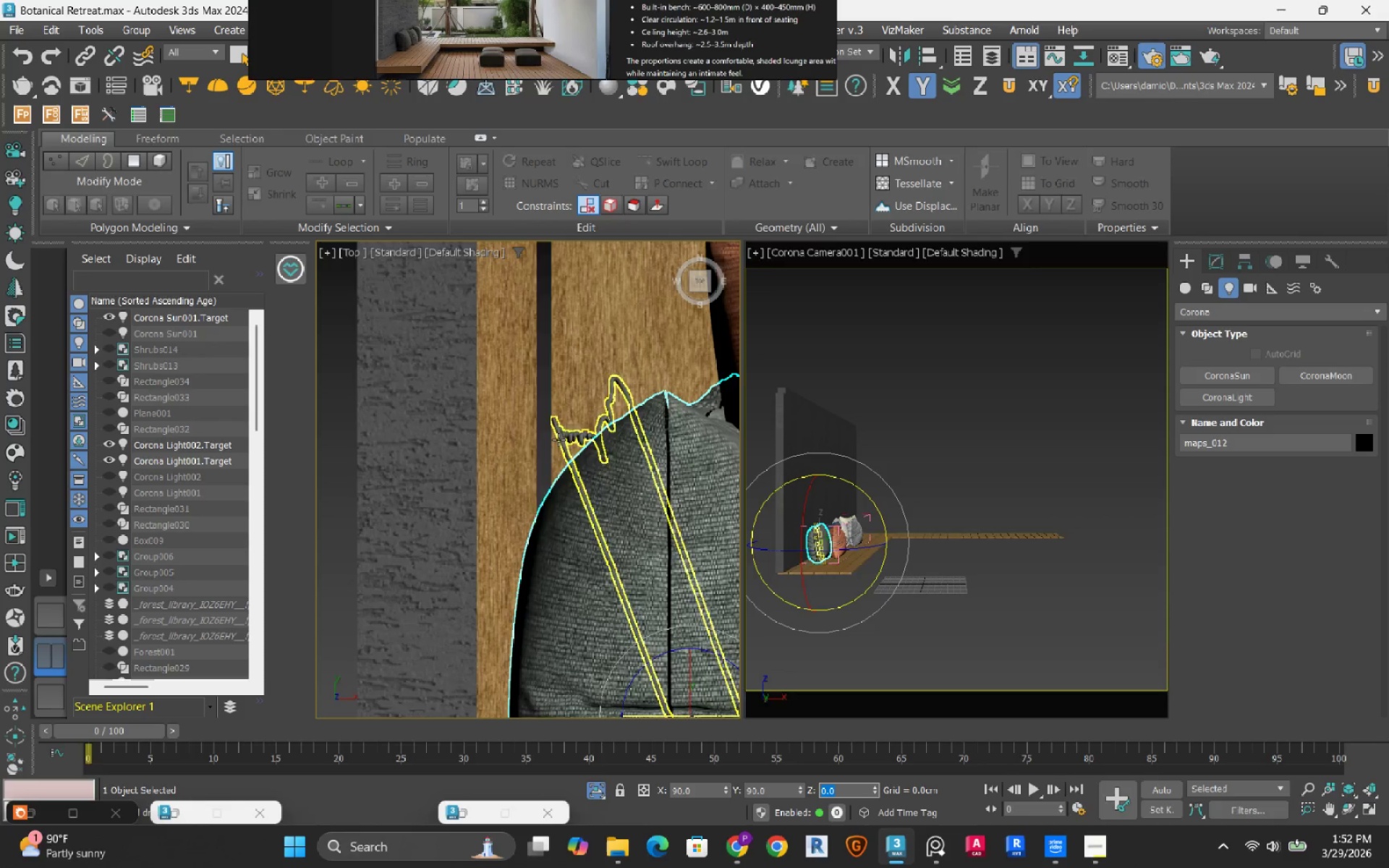 
left_click([558, 440])
 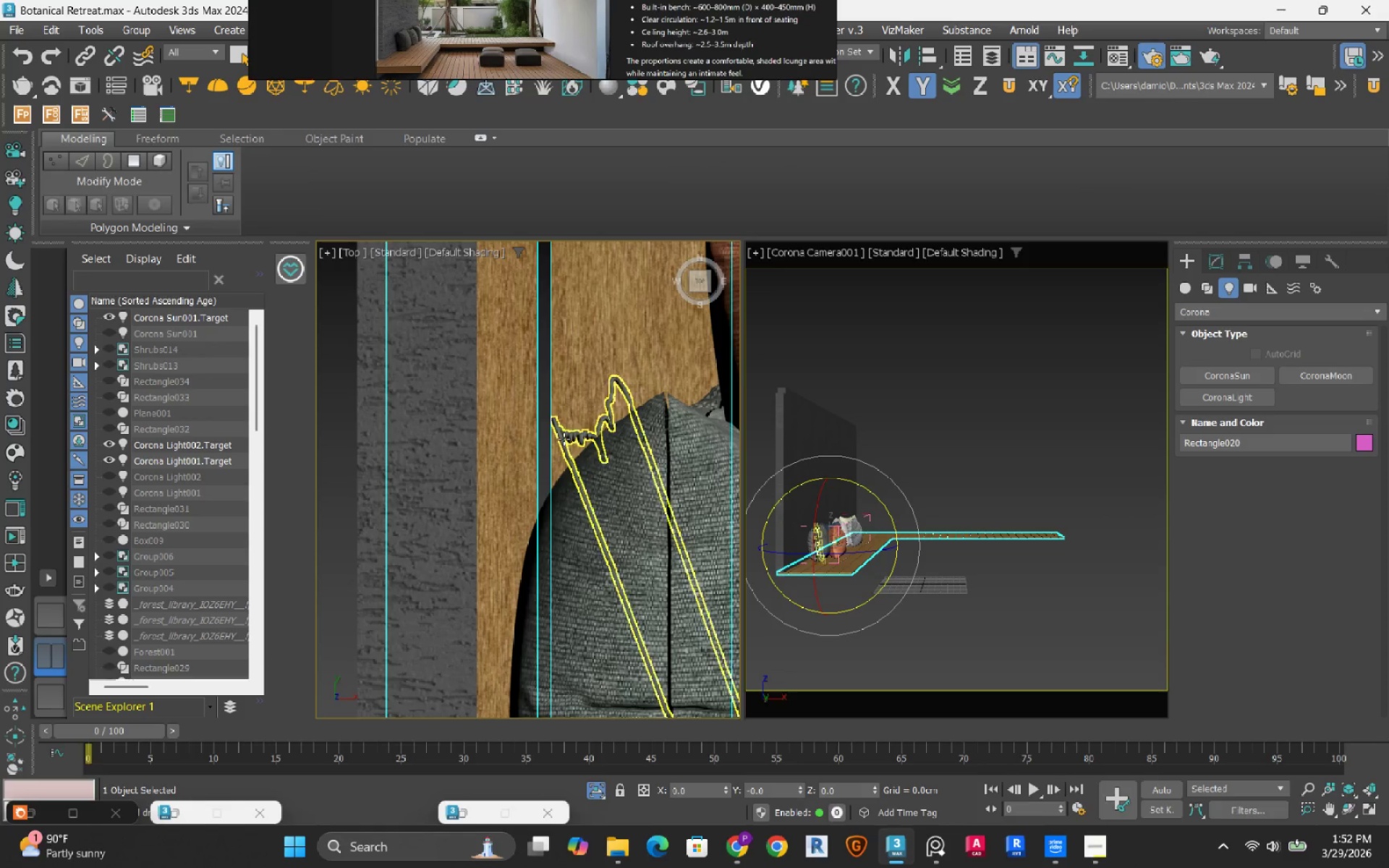 
left_click([564, 439])
 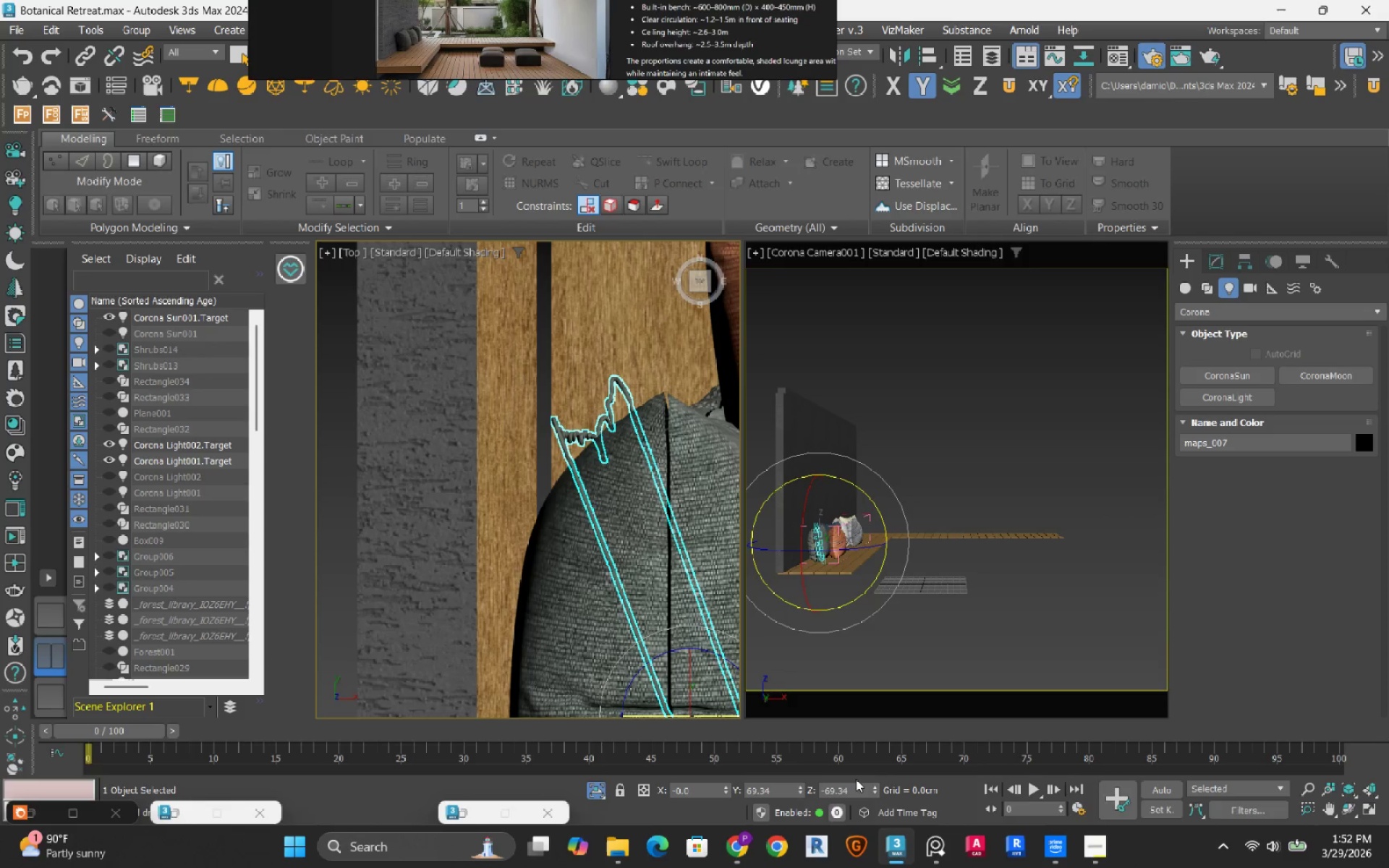 
double_click([854, 790])
 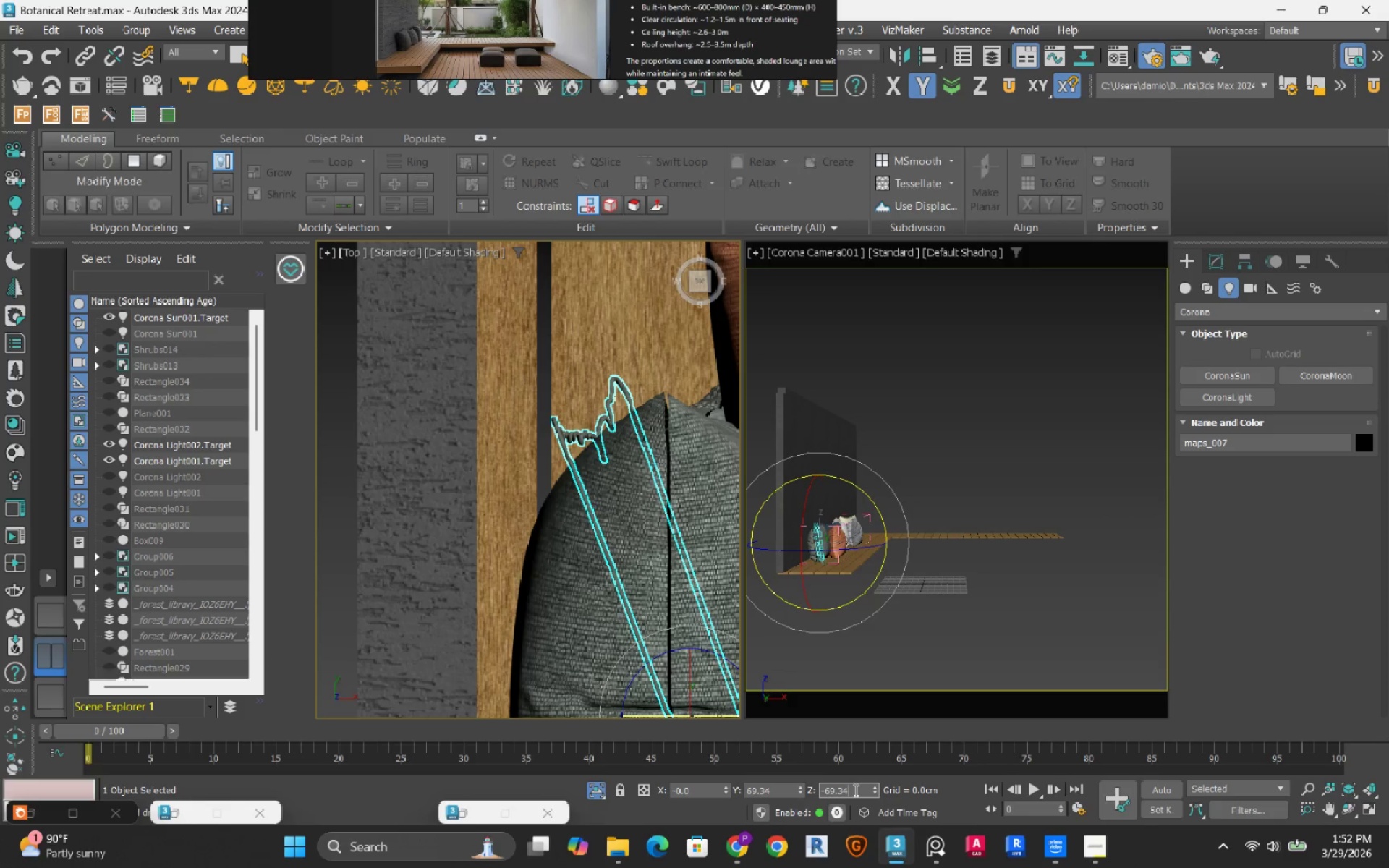 
triple_click([854, 790])
 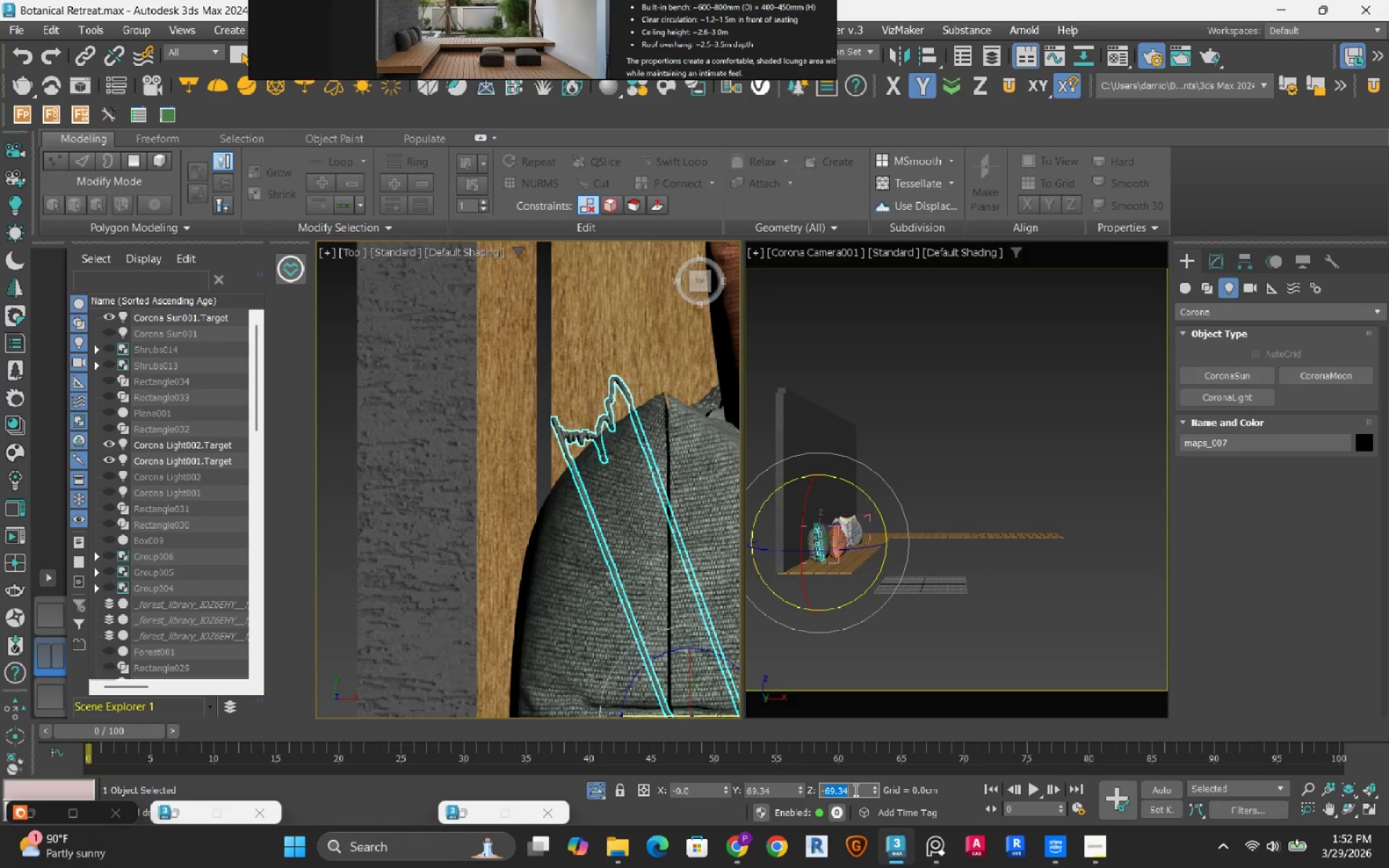 
key(Numpad9)
 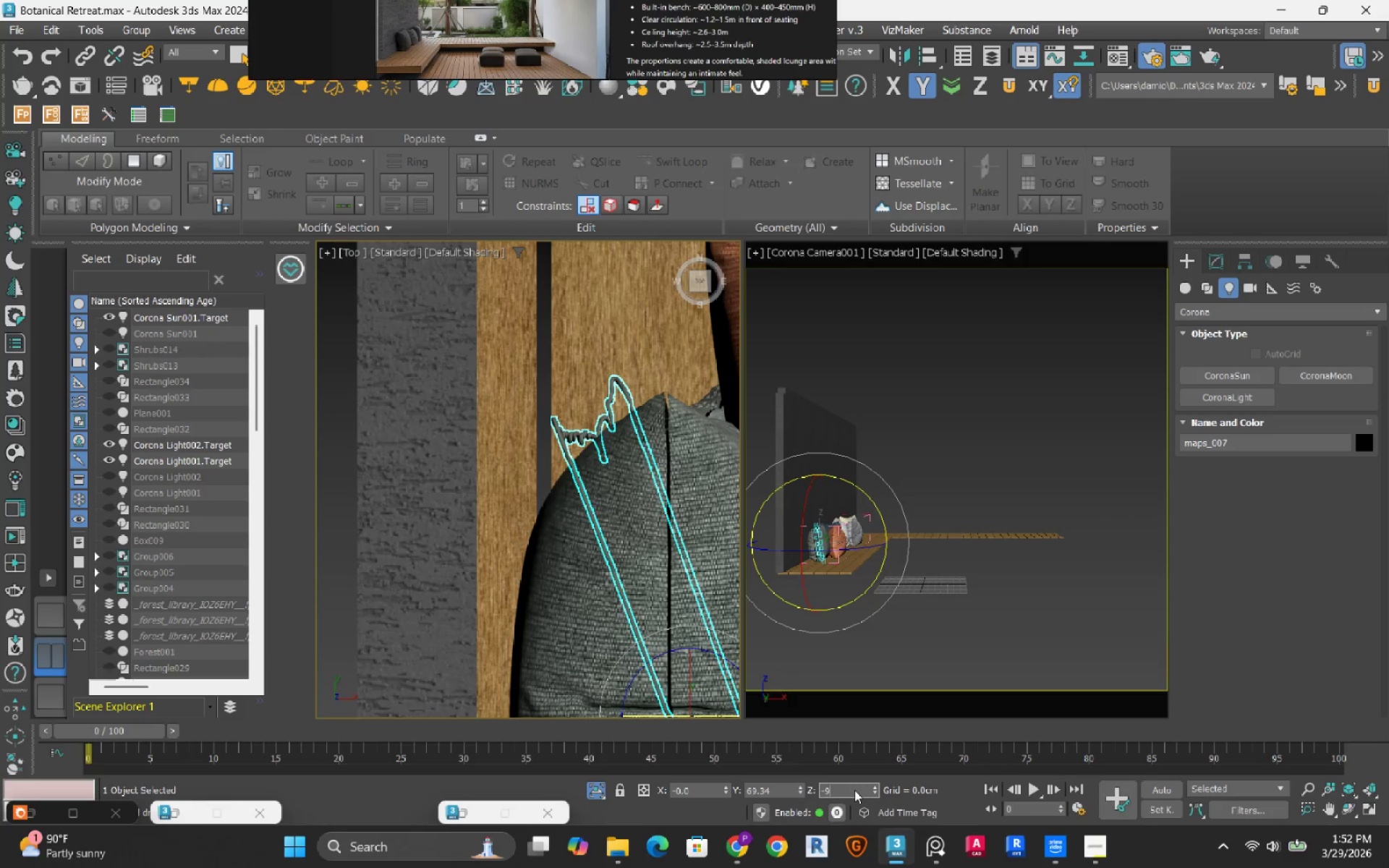 
key(Numpad0)
 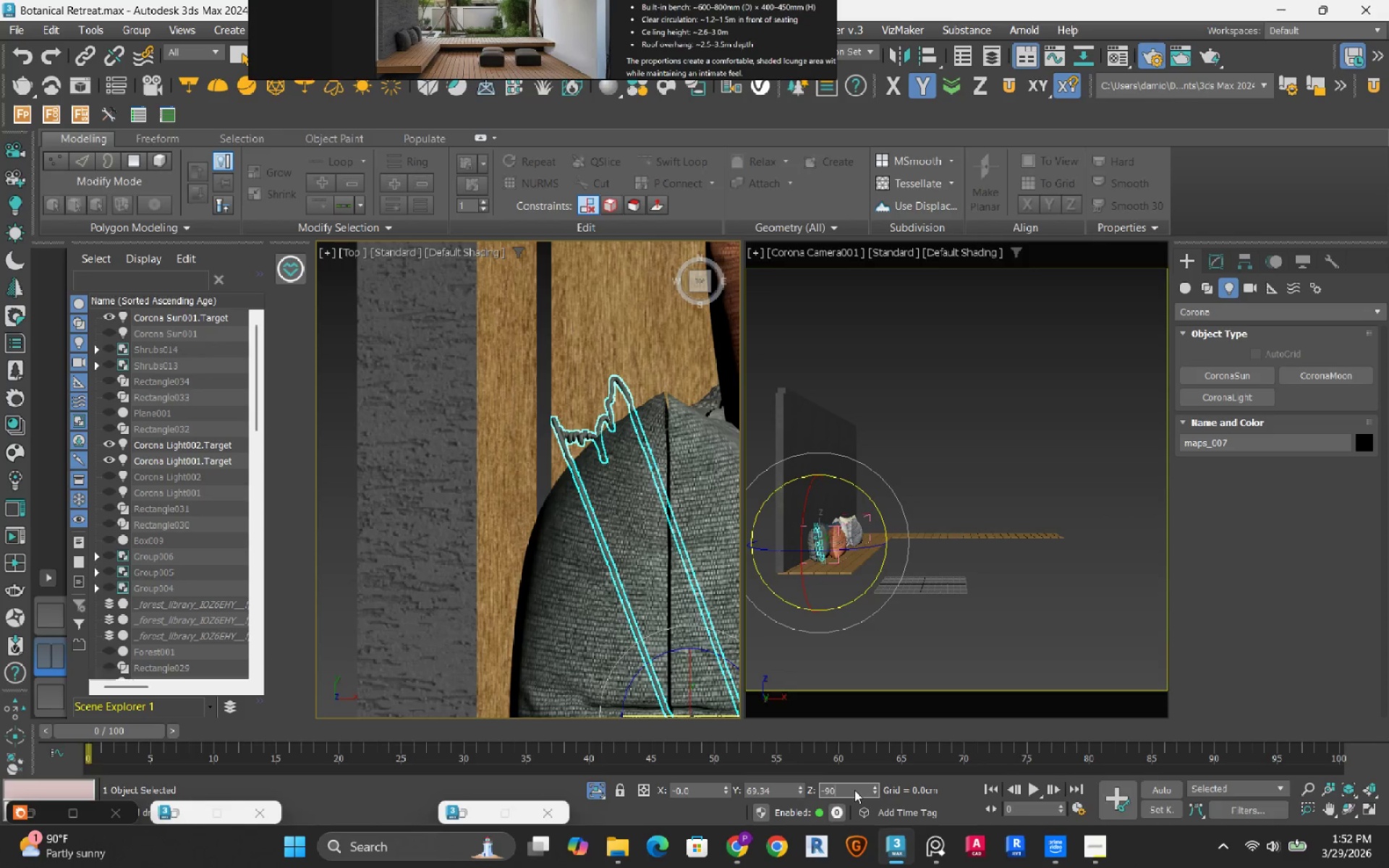 
key(NumpadEnter)
 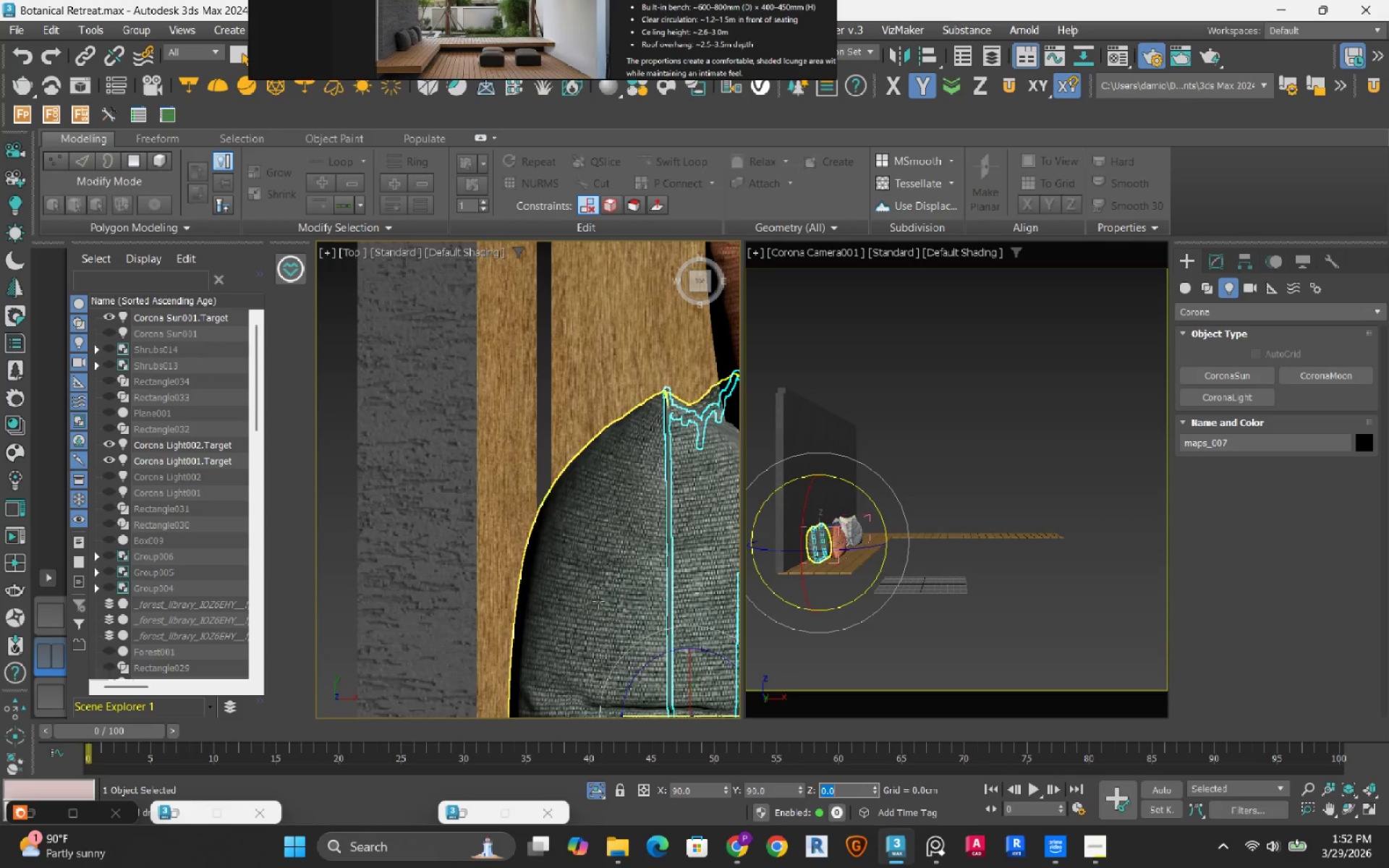 
scroll: coordinate [638, 486], scroll_direction: down, amount: 4.0
 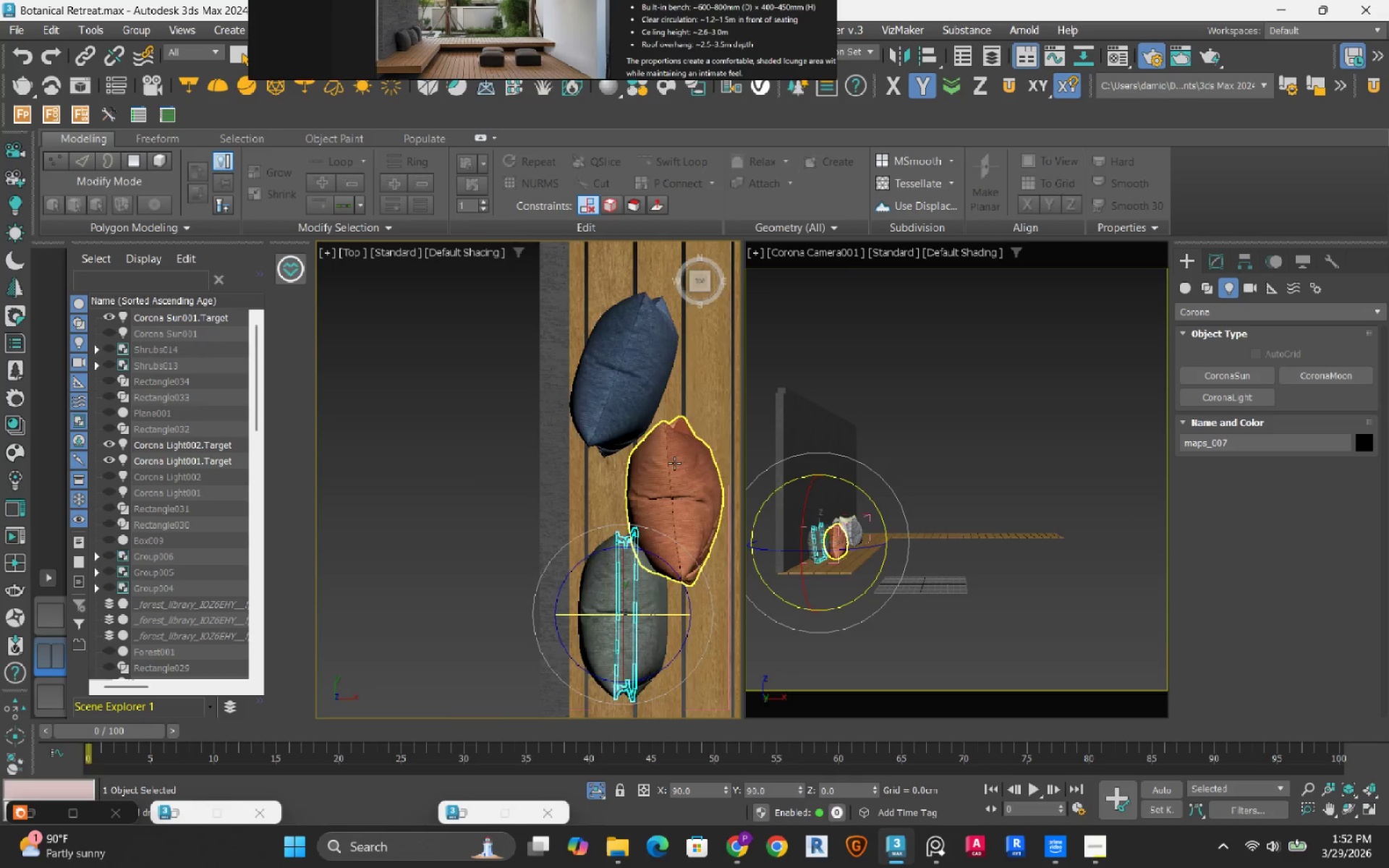 
scroll: coordinate [674, 463], scroll_direction: up, amount: 2.0
 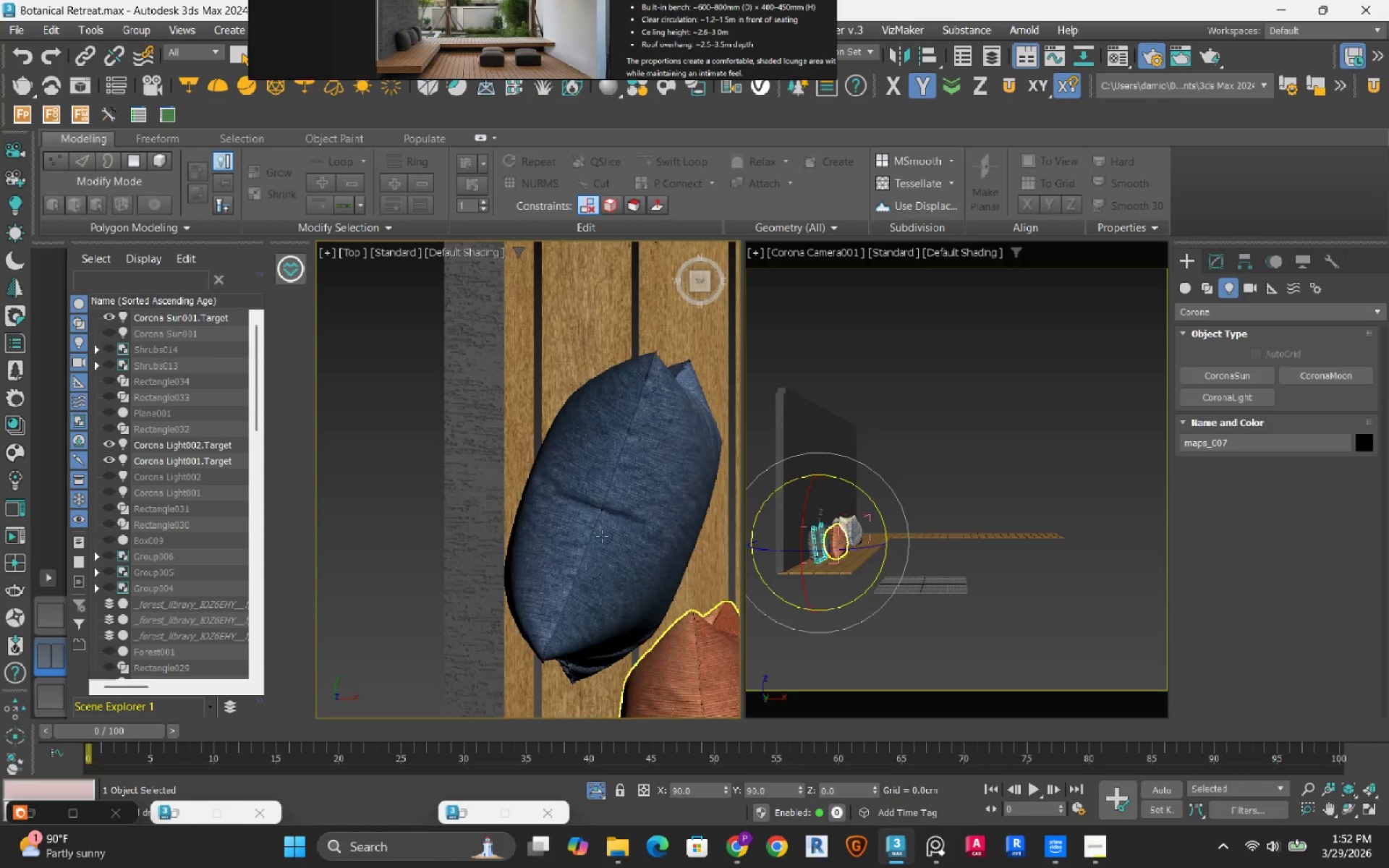 
left_click([600, 506])
 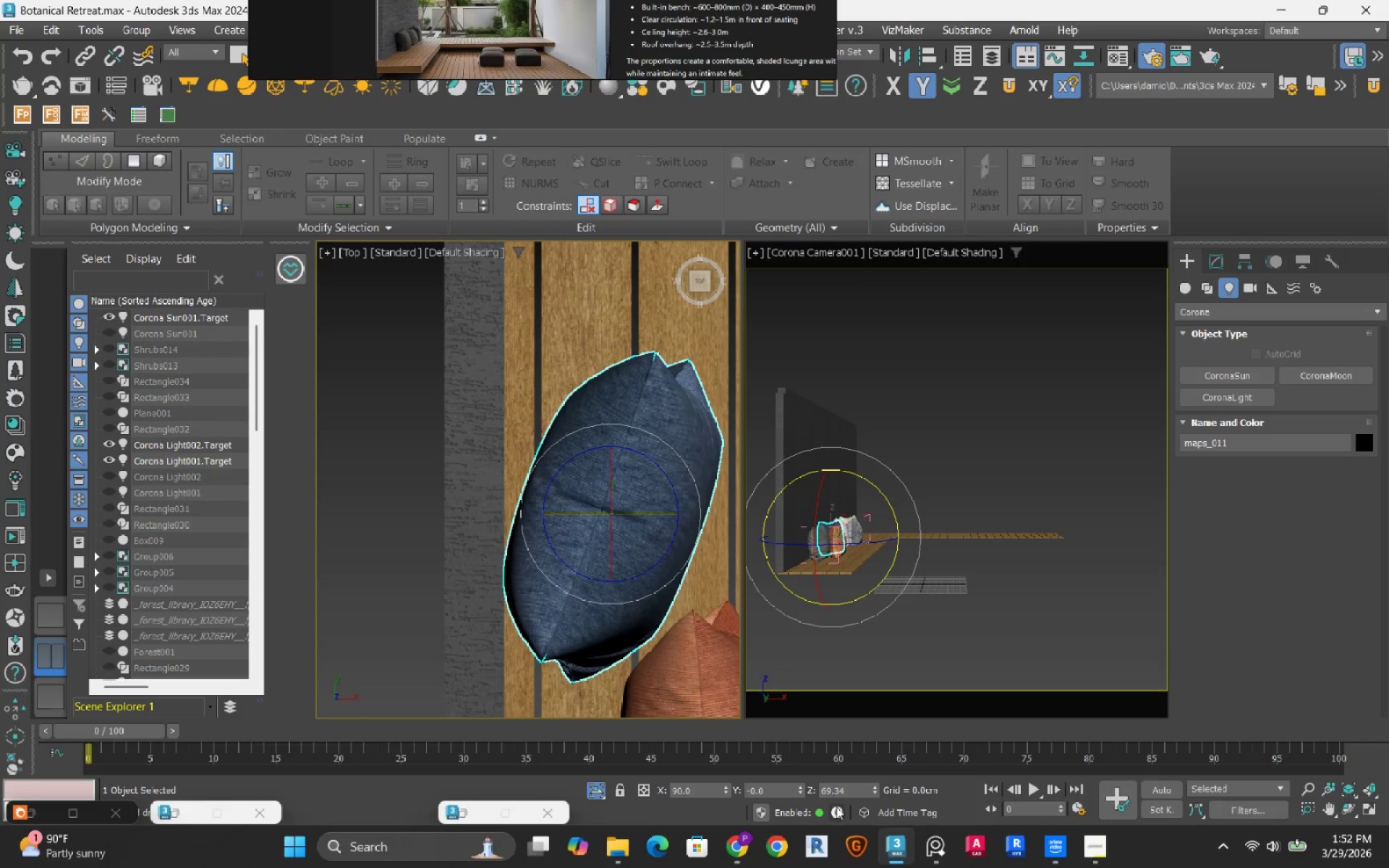 
double_click([858, 790])
 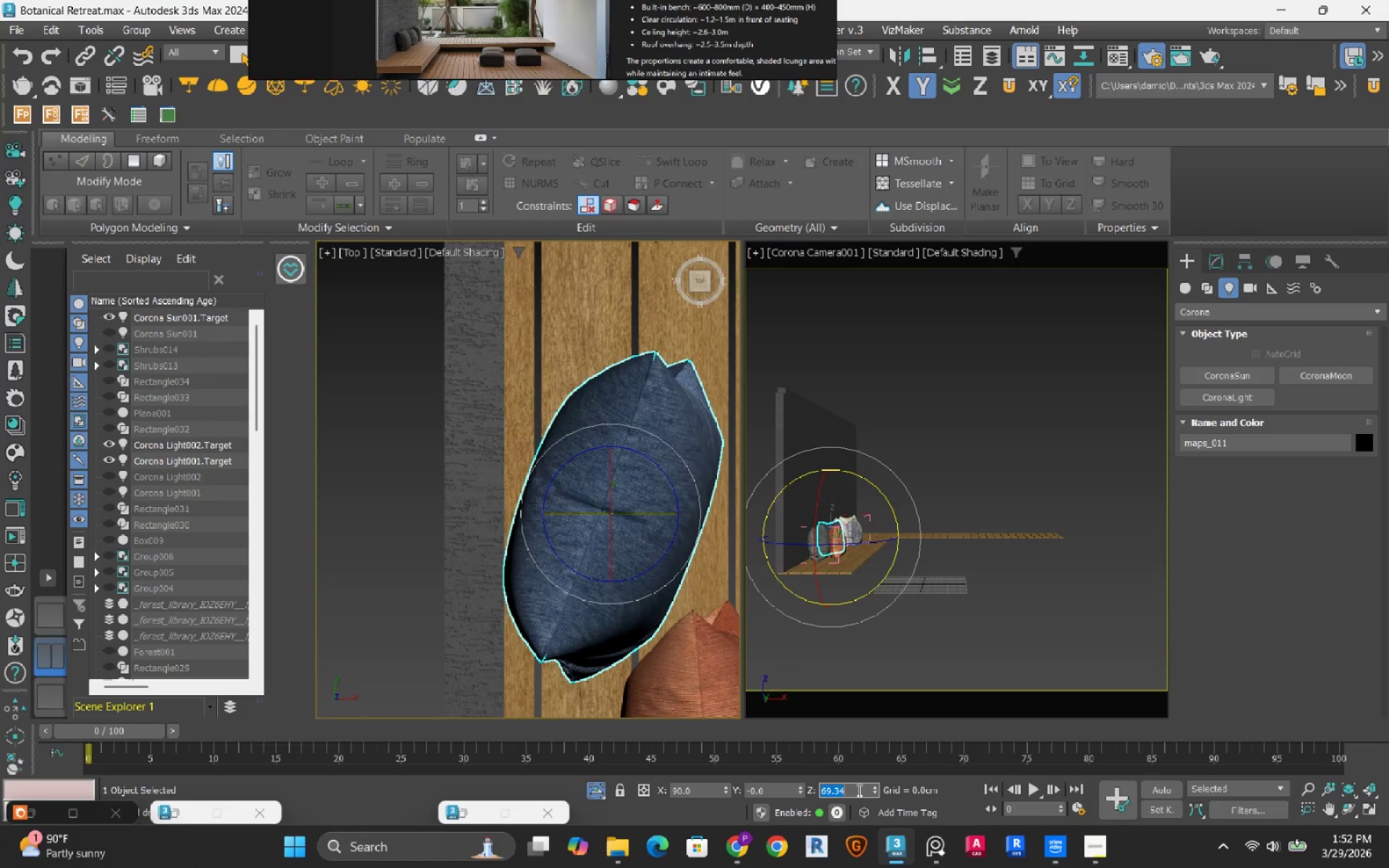 
key(Numpad9)
 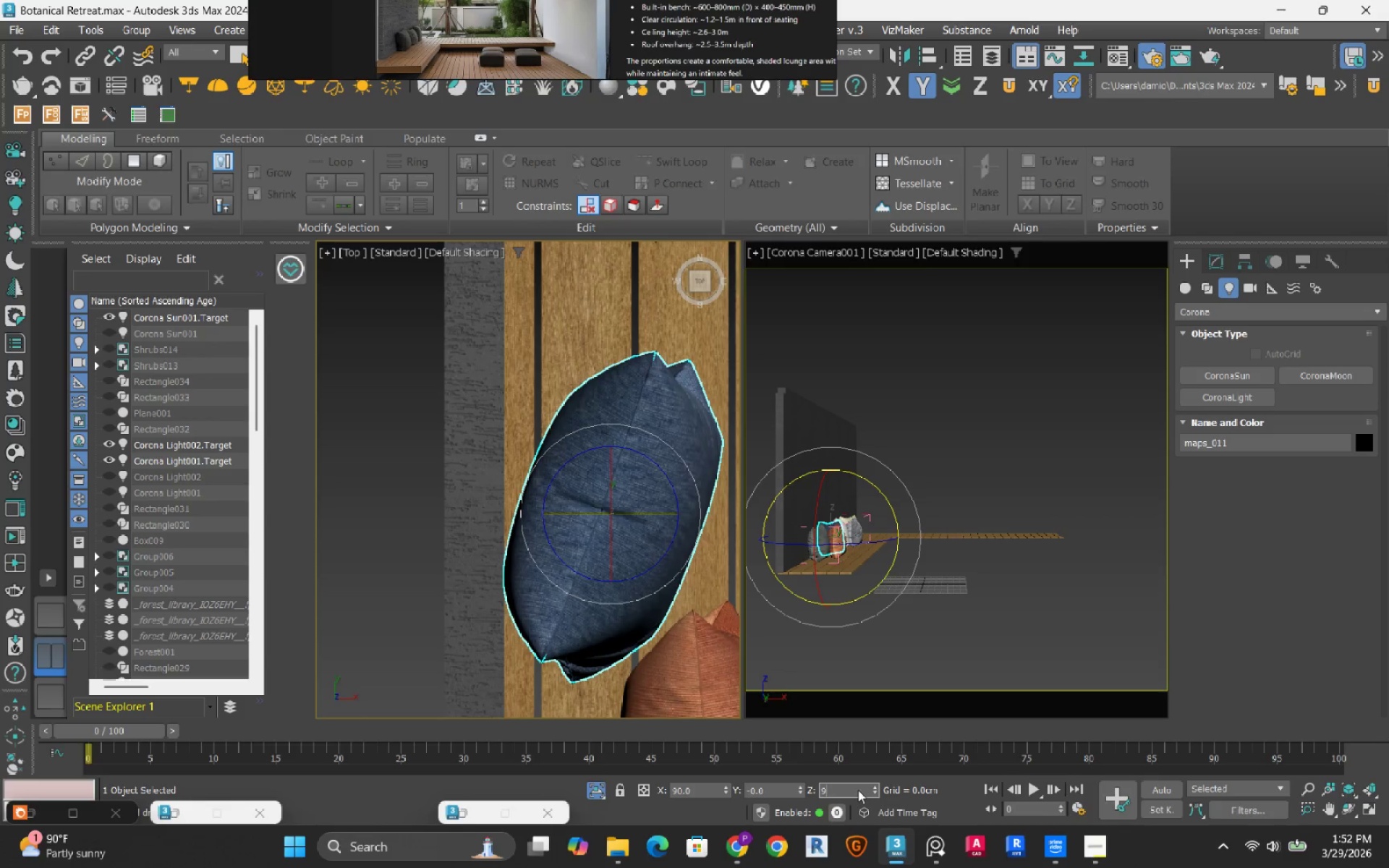 
key(Numpad0)
 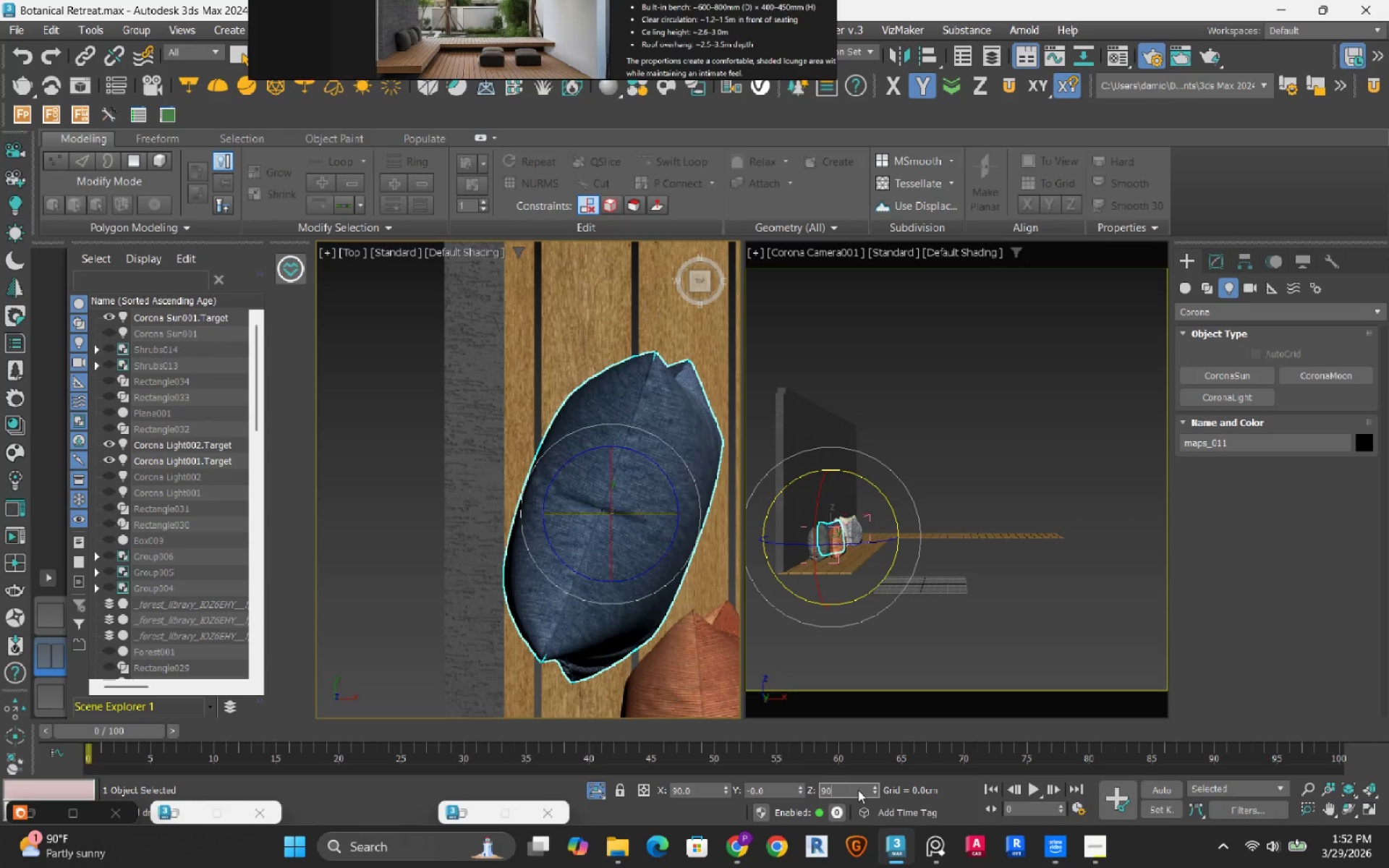 
key(NumpadEnter)
 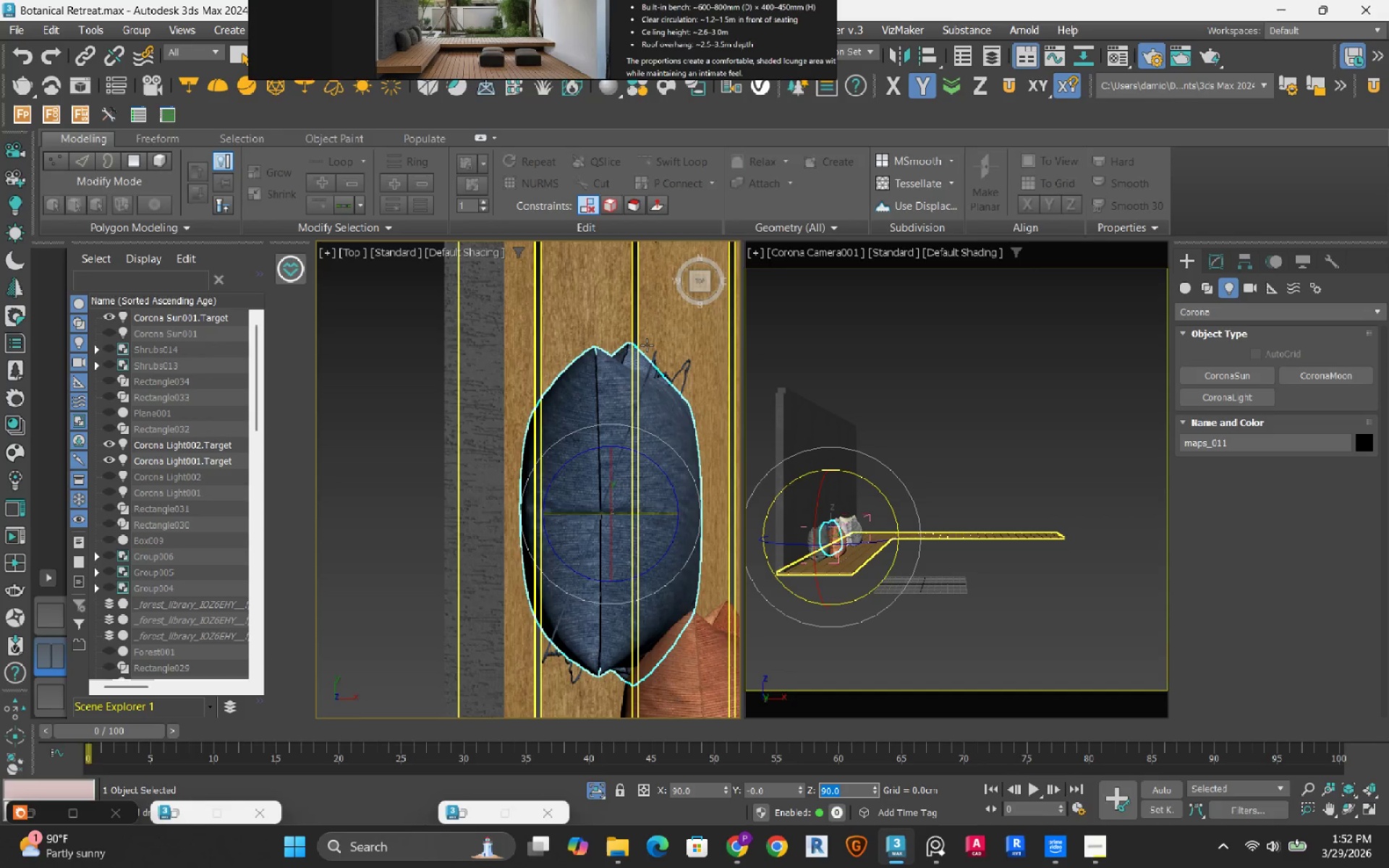 
scroll: coordinate [647, 345], scroll_direction: up, amount: 2.0
 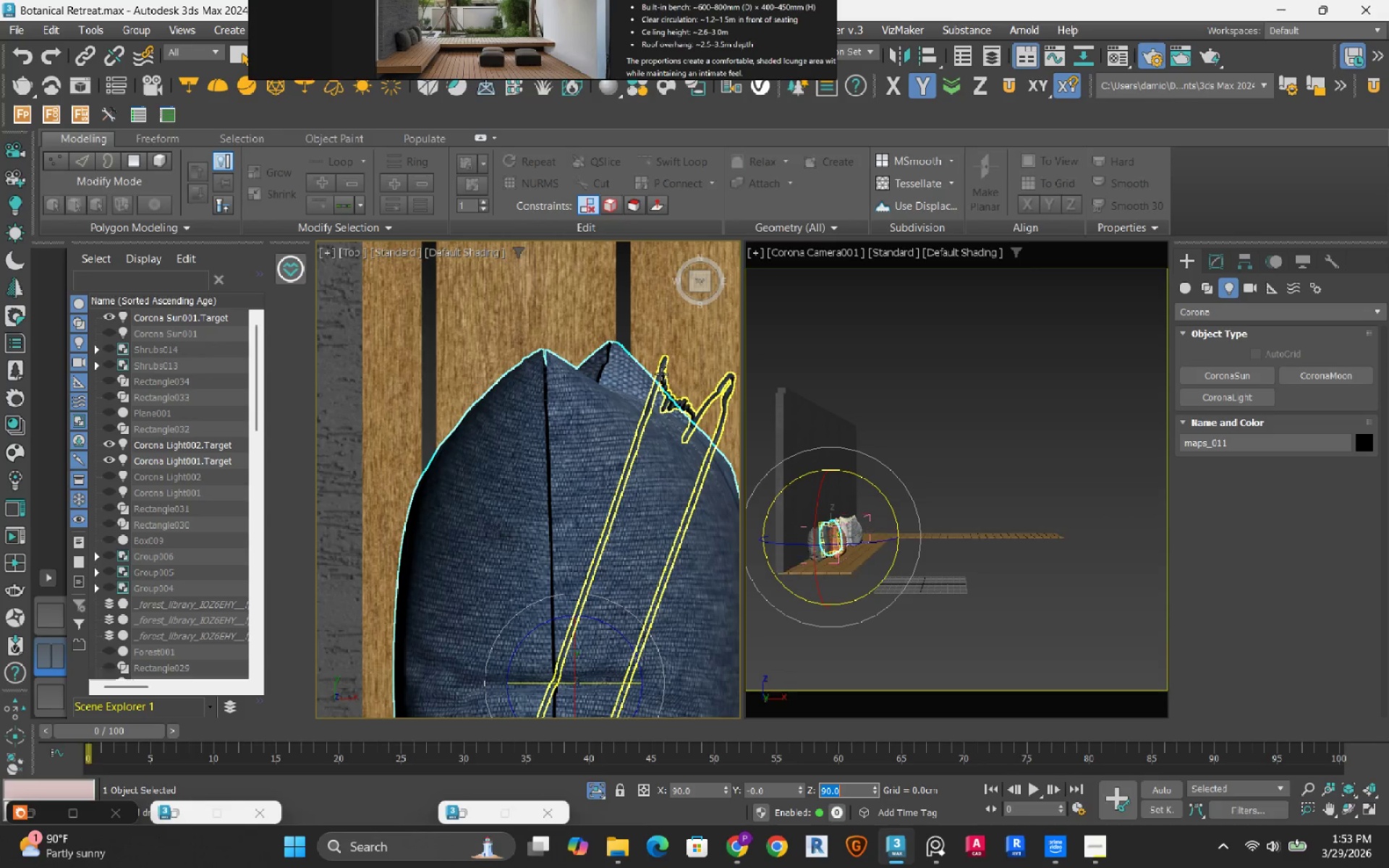 
left_click([661, 374])
 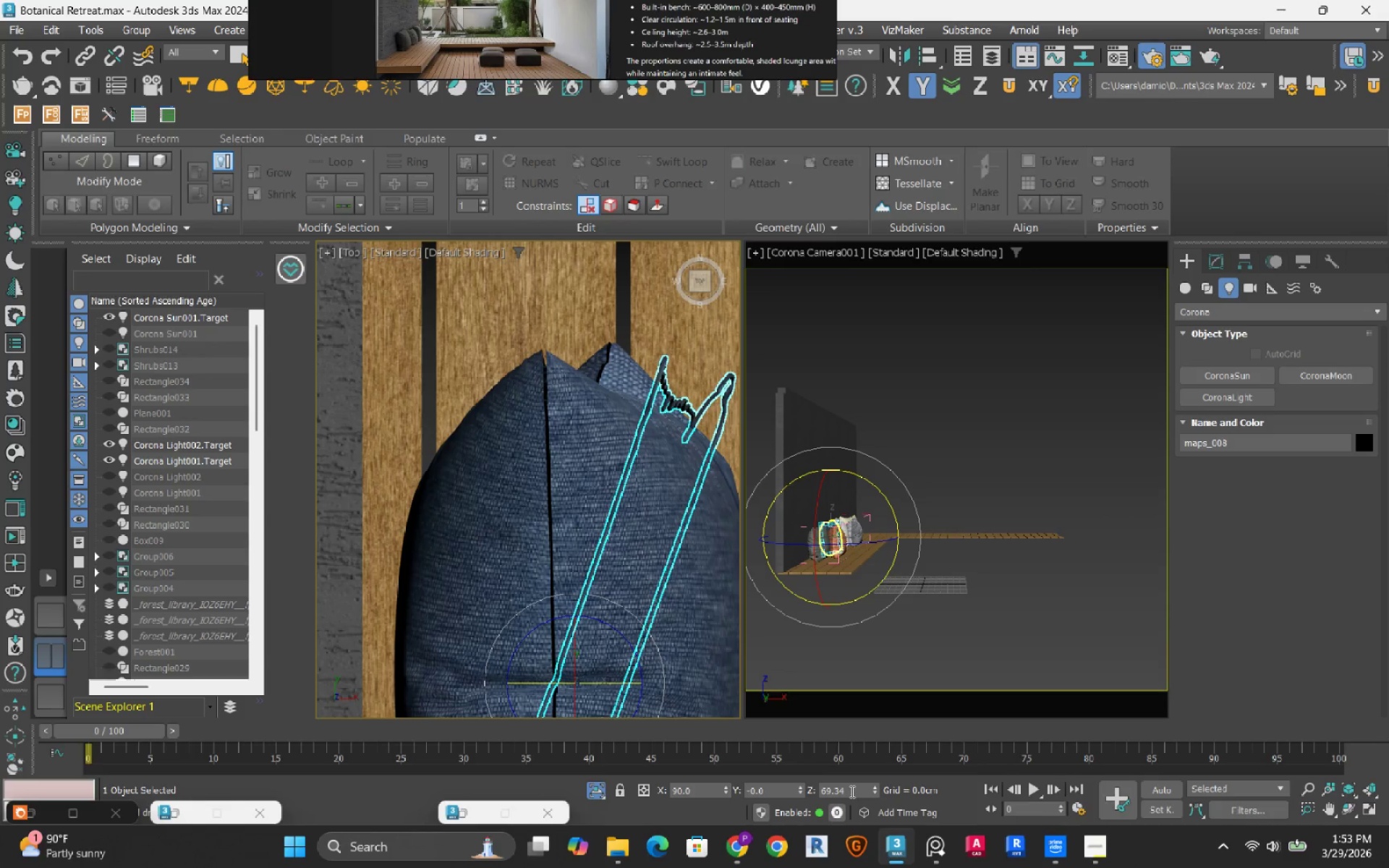 
double_click([851, 791])
 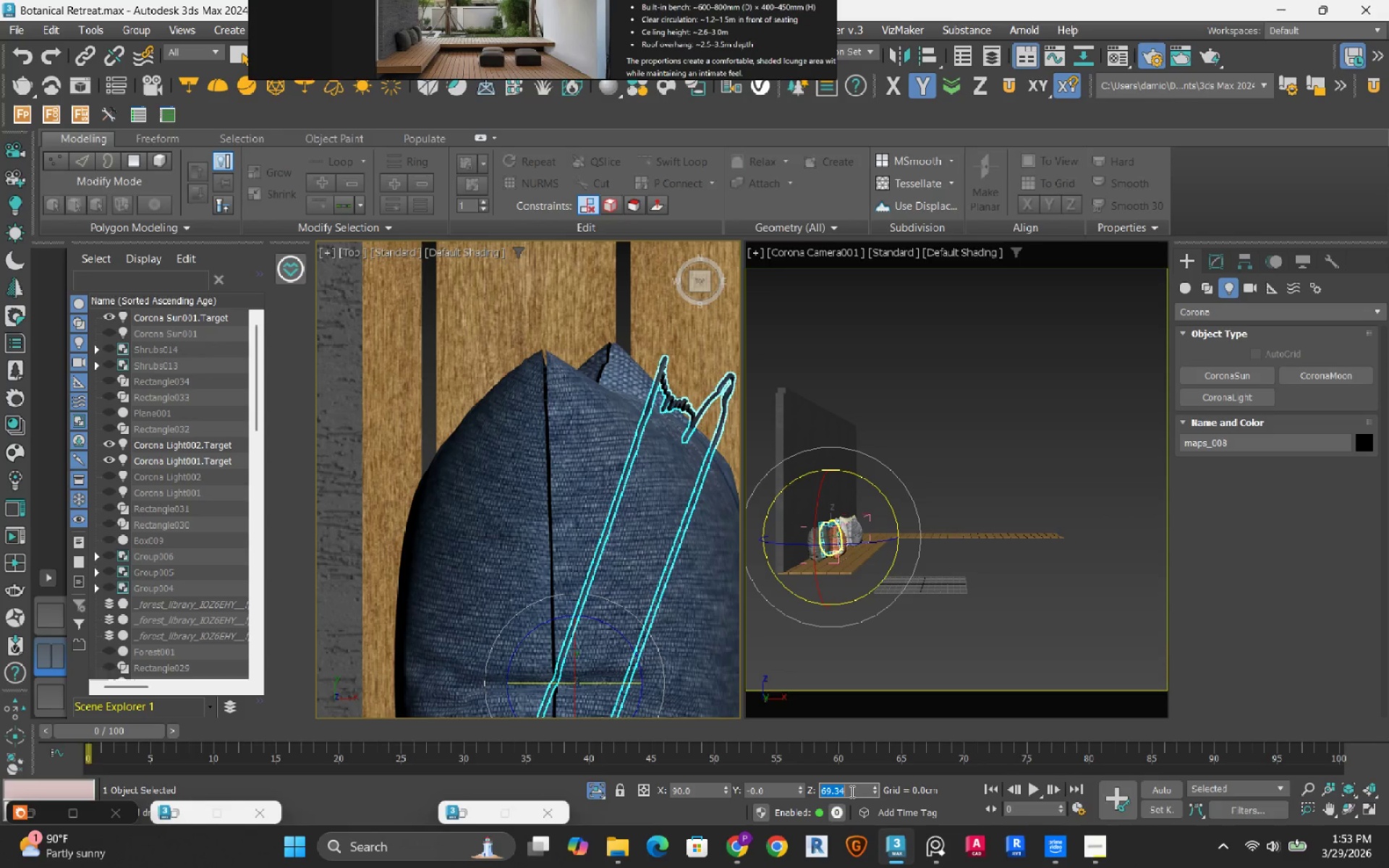 
key(Numpad9)
 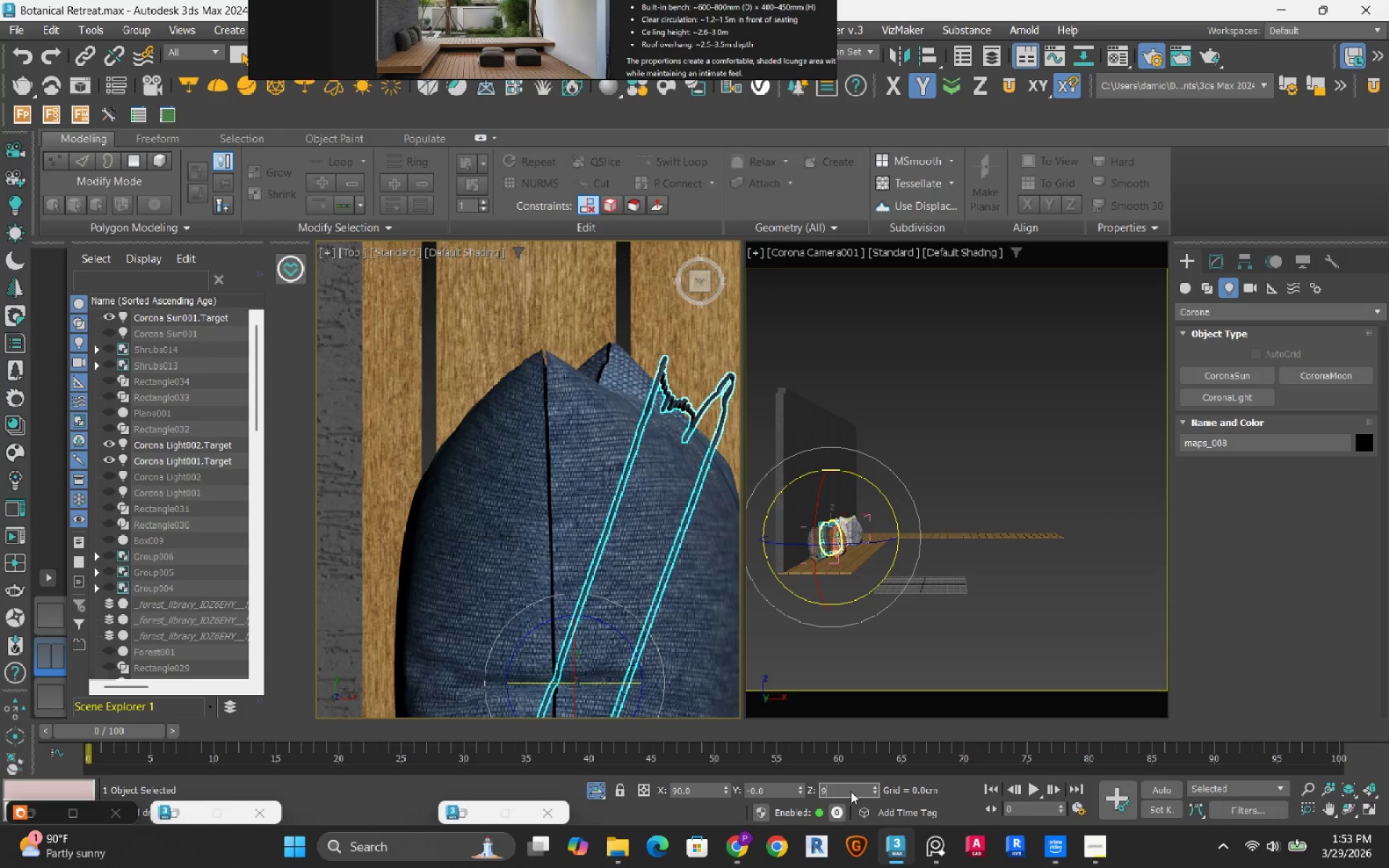 
key(Numpad0)
 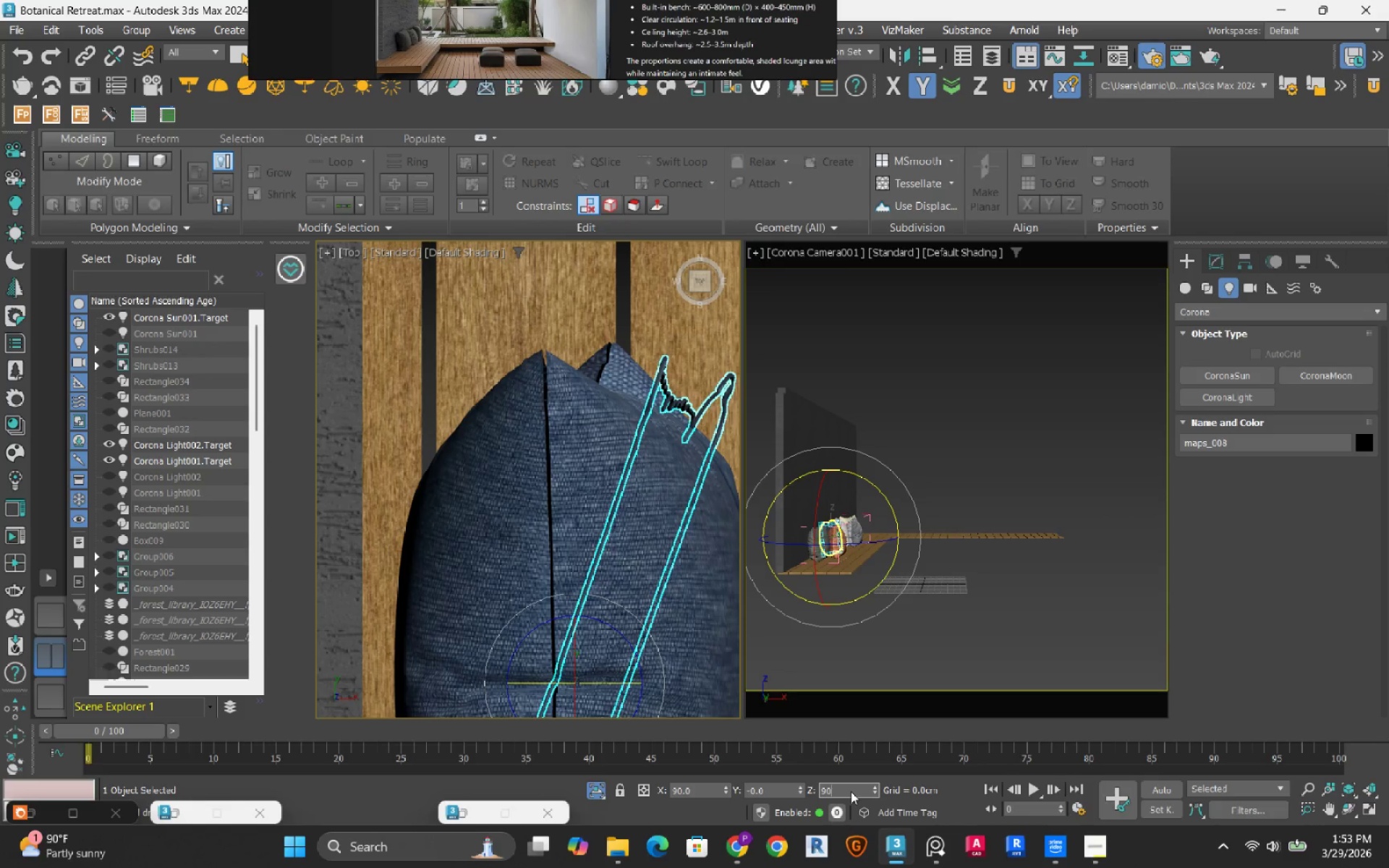 
key(NumpadEnter)
 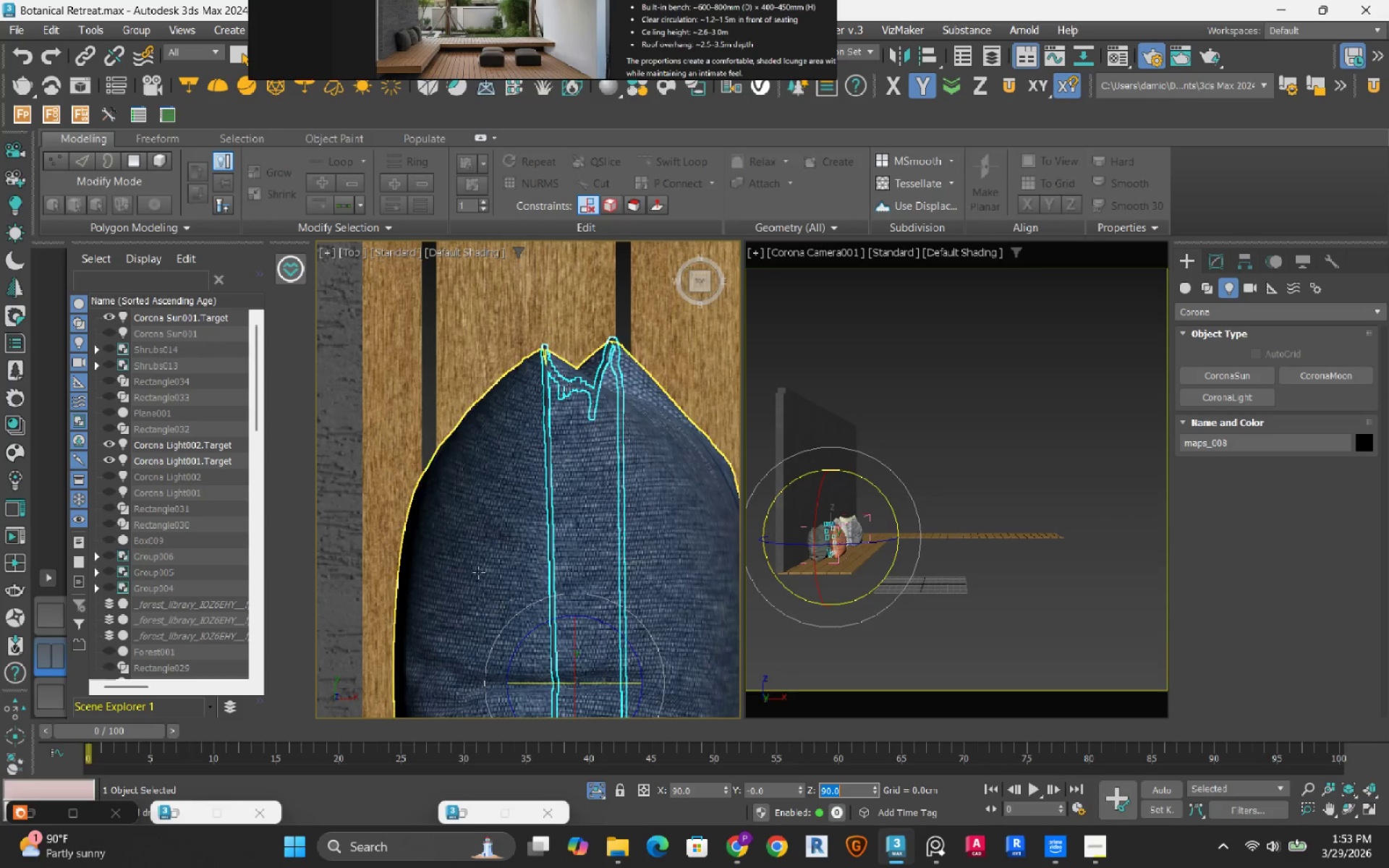 
scroll: coordinate [482, 563], scroll_direction: down, amount: 4.0
 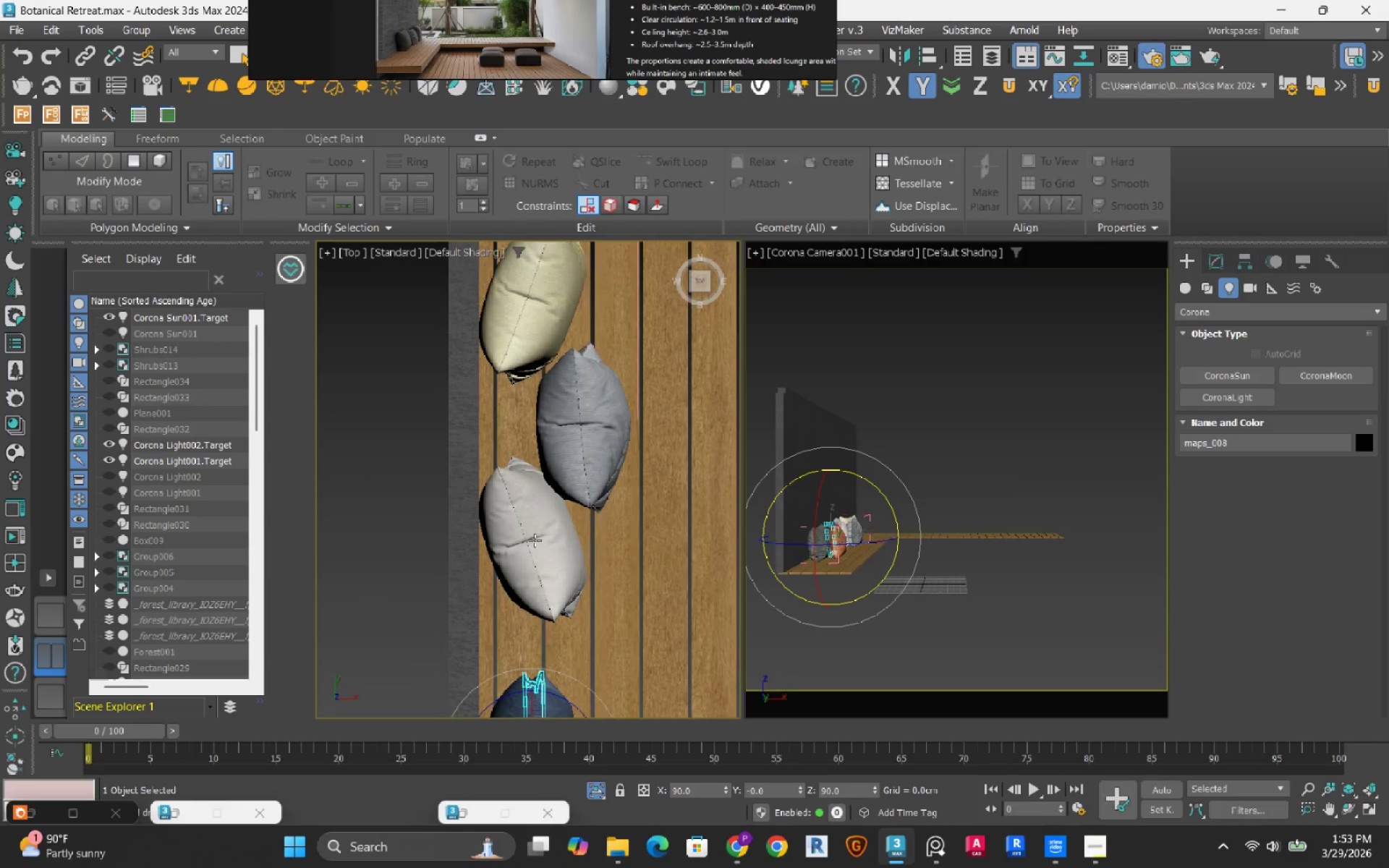 
left_click([535, 540])
 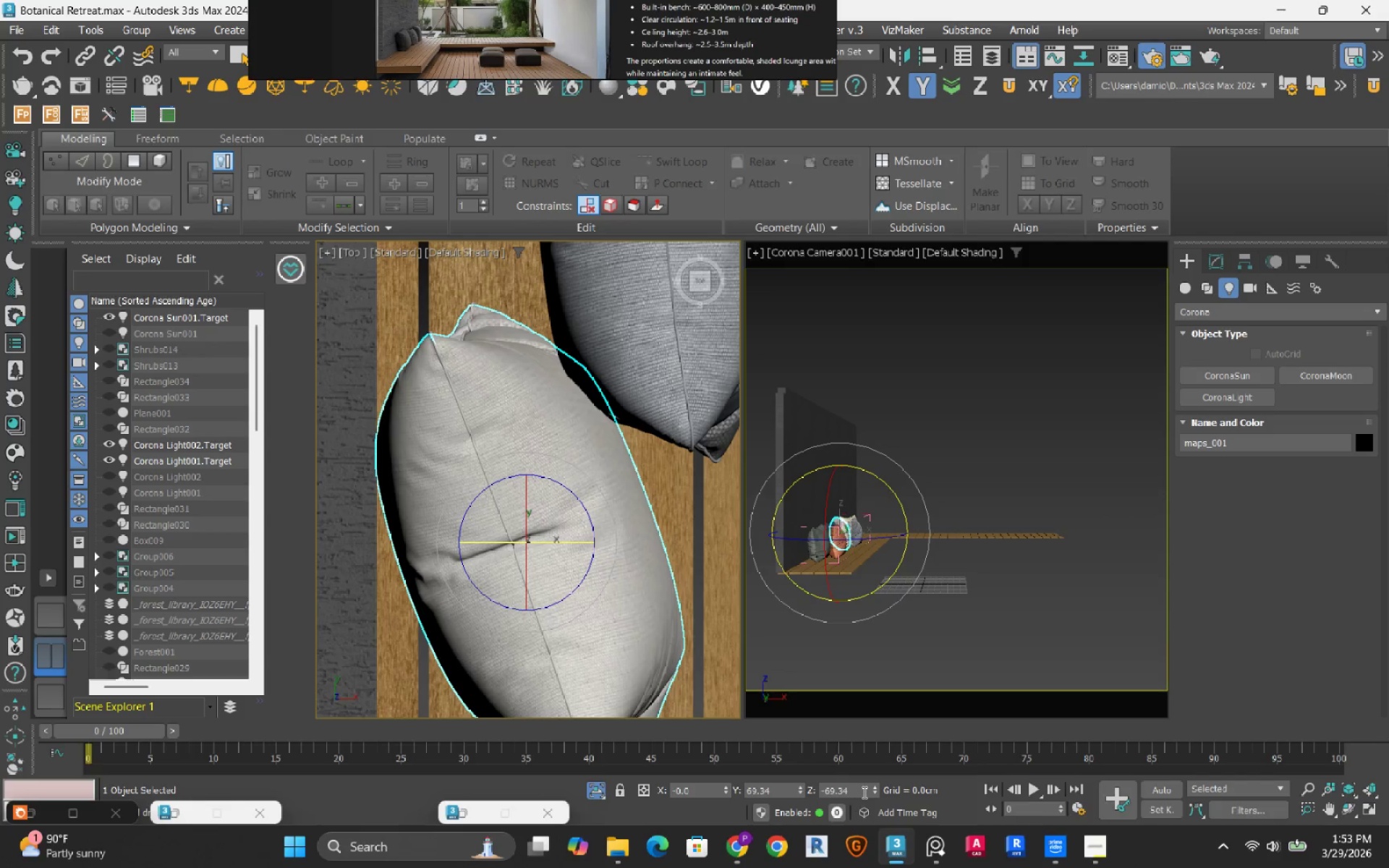 
scroll: coordinate [535, 540], scroll_direction: up, amount: 3.0
 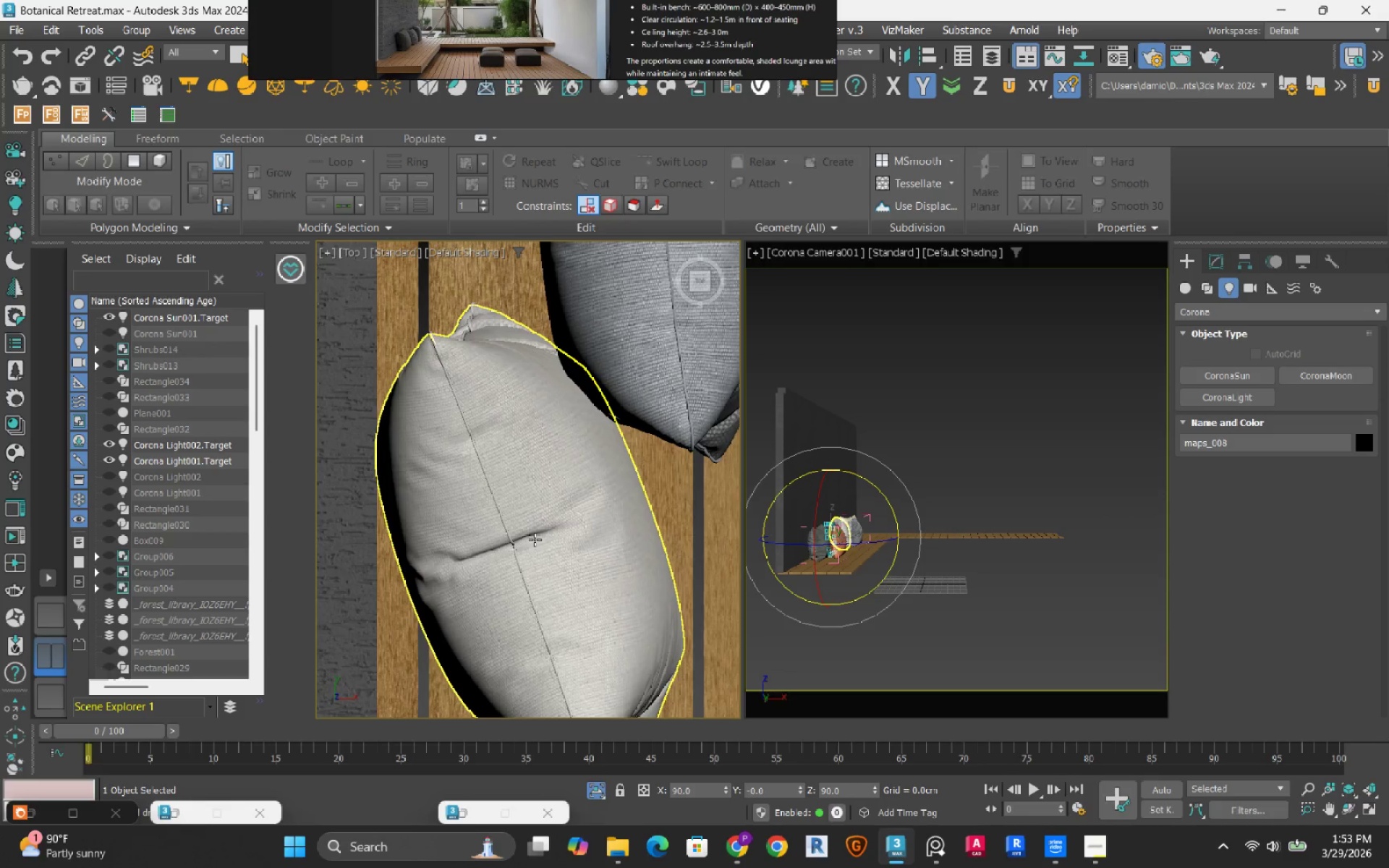 
double_click([863, 792])
 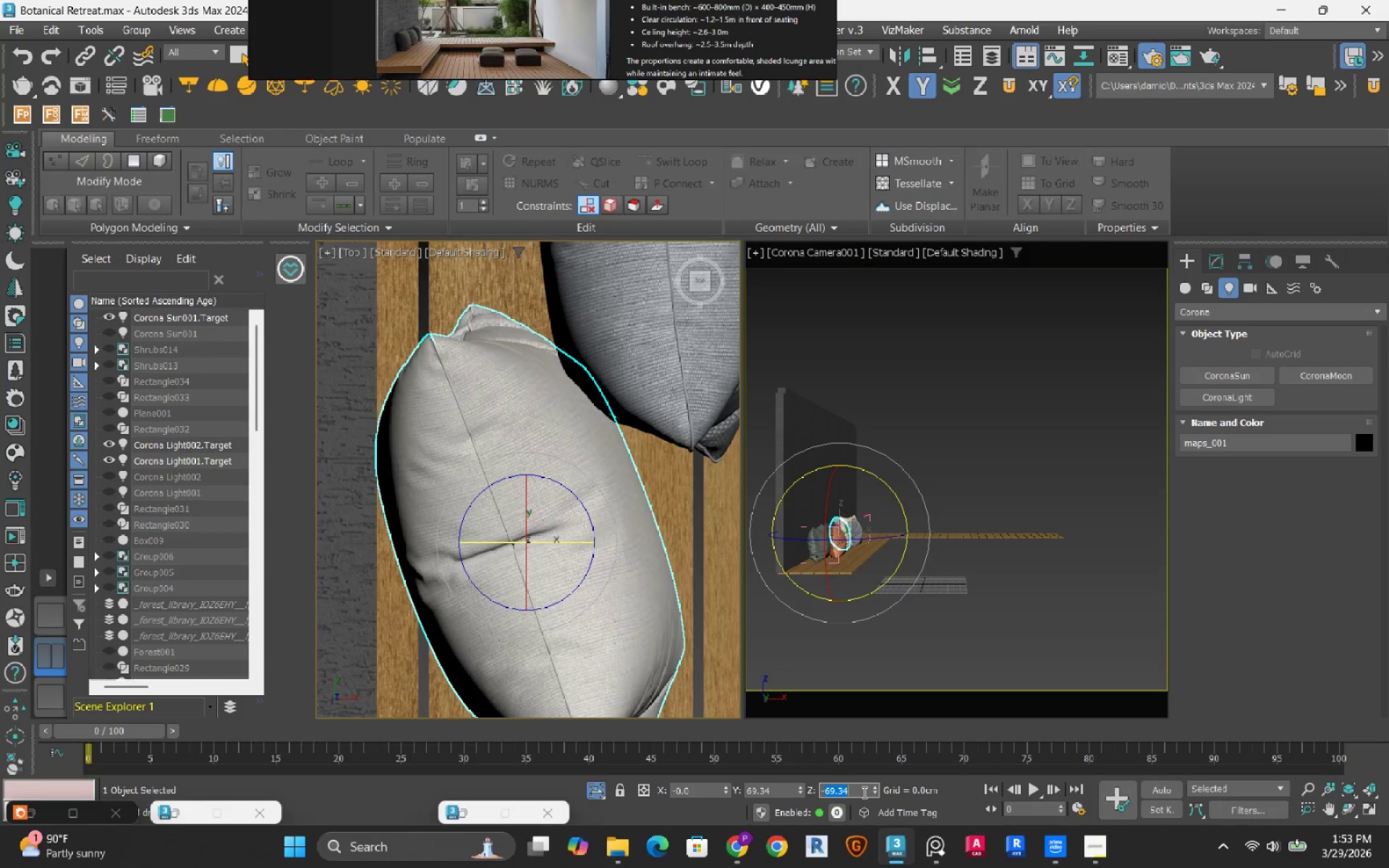 
key(Numpad9)
 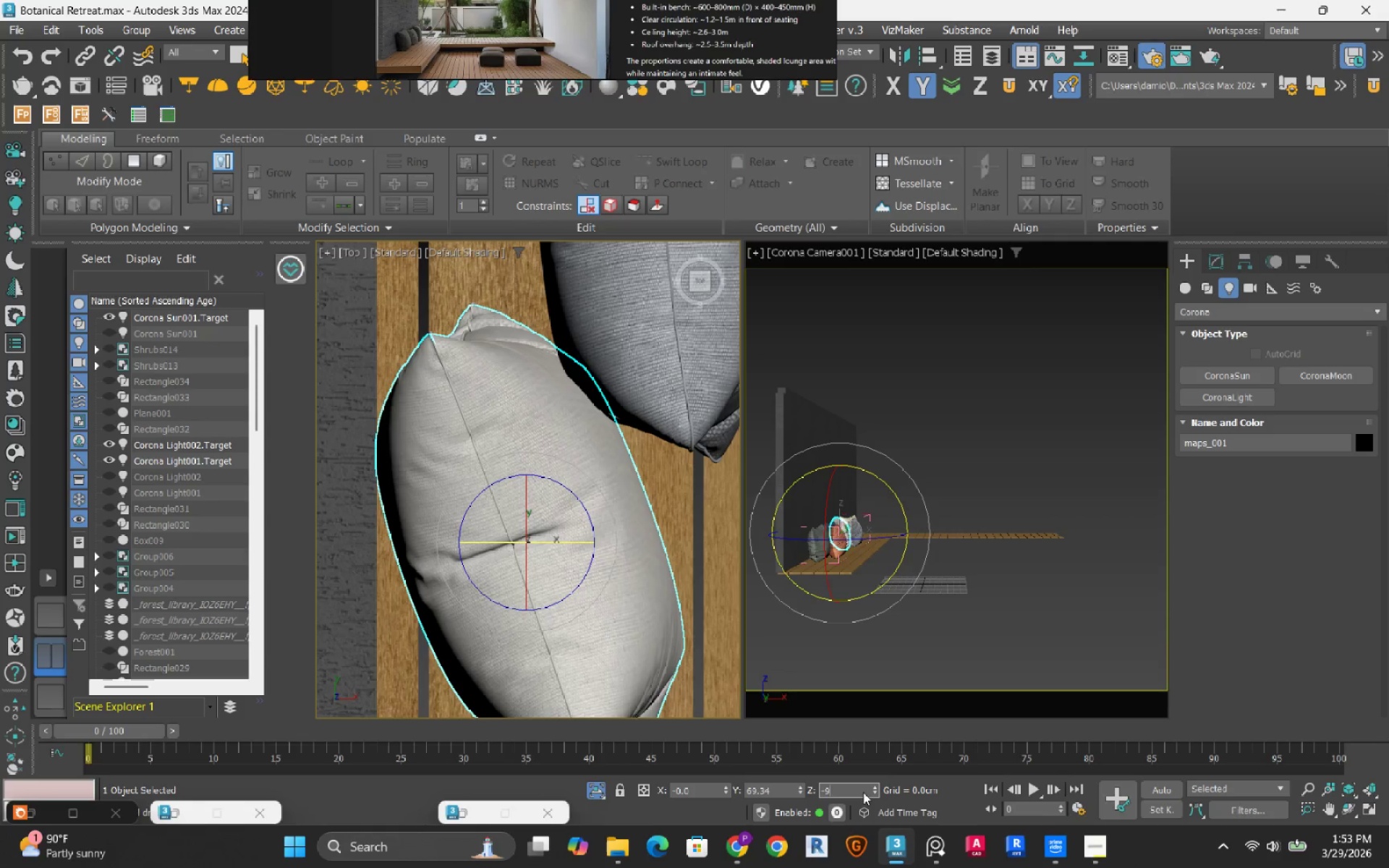 
key(Numpad0)
 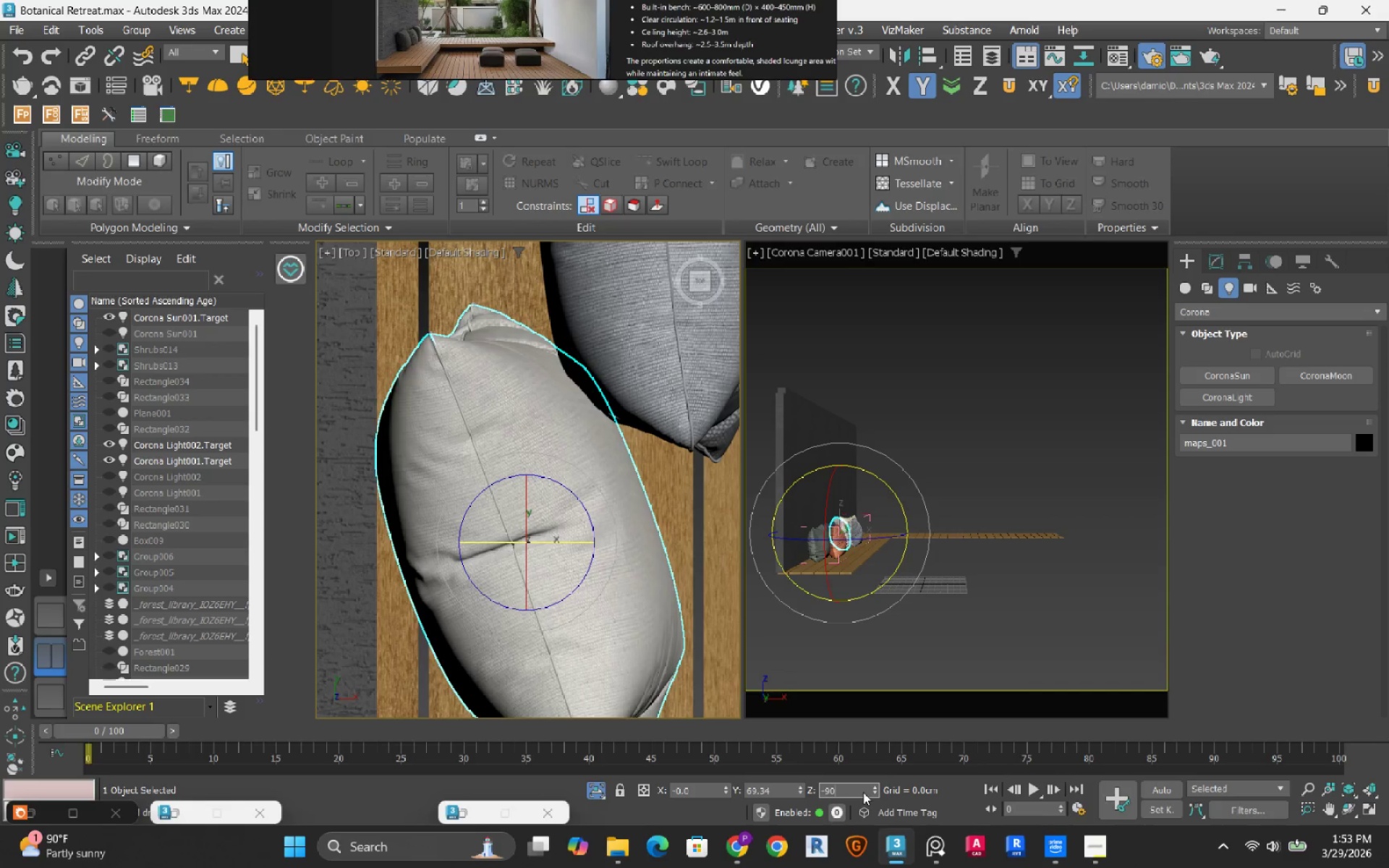 
key(NumpadEnter)
 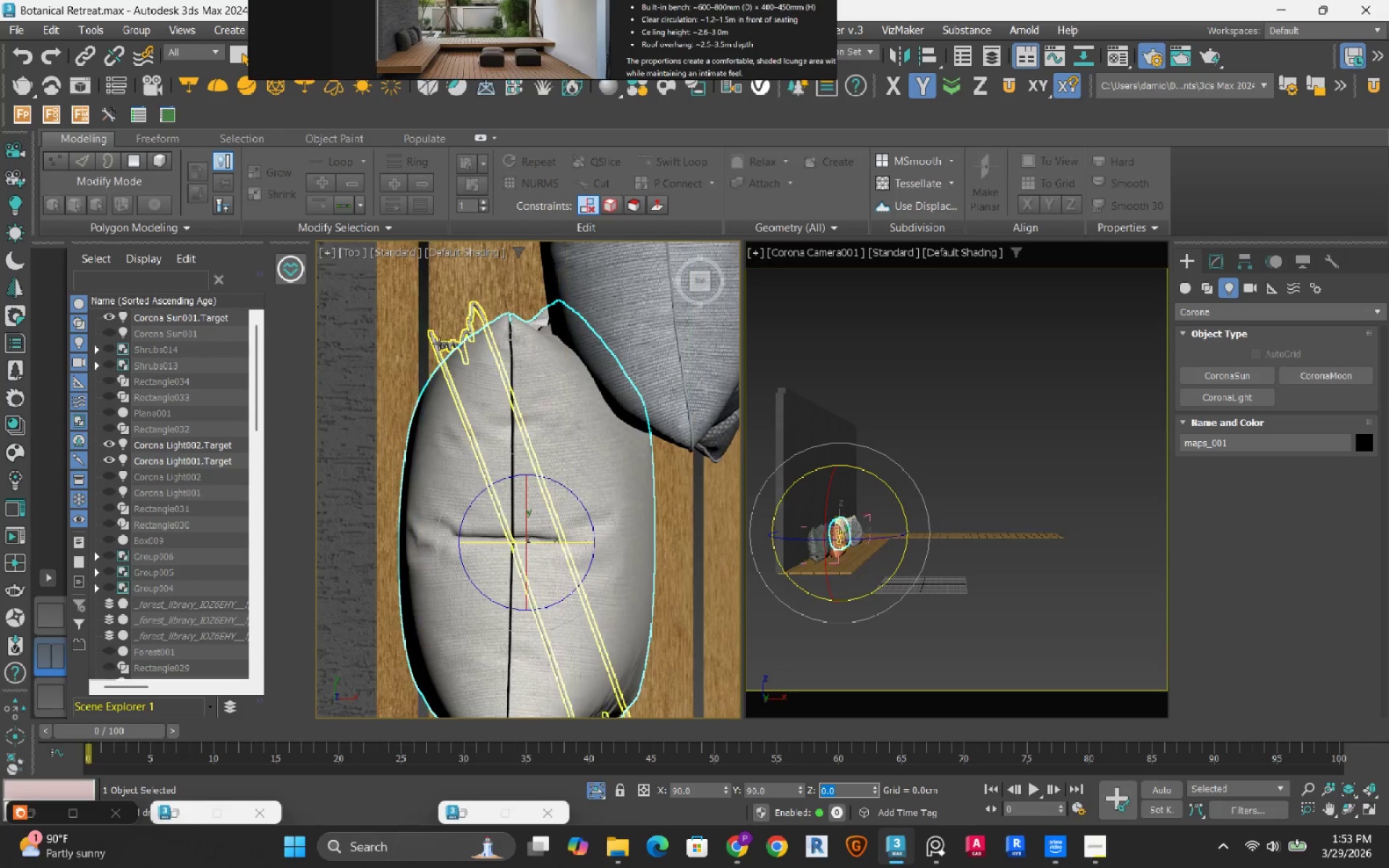 
left_click([439, 344])
 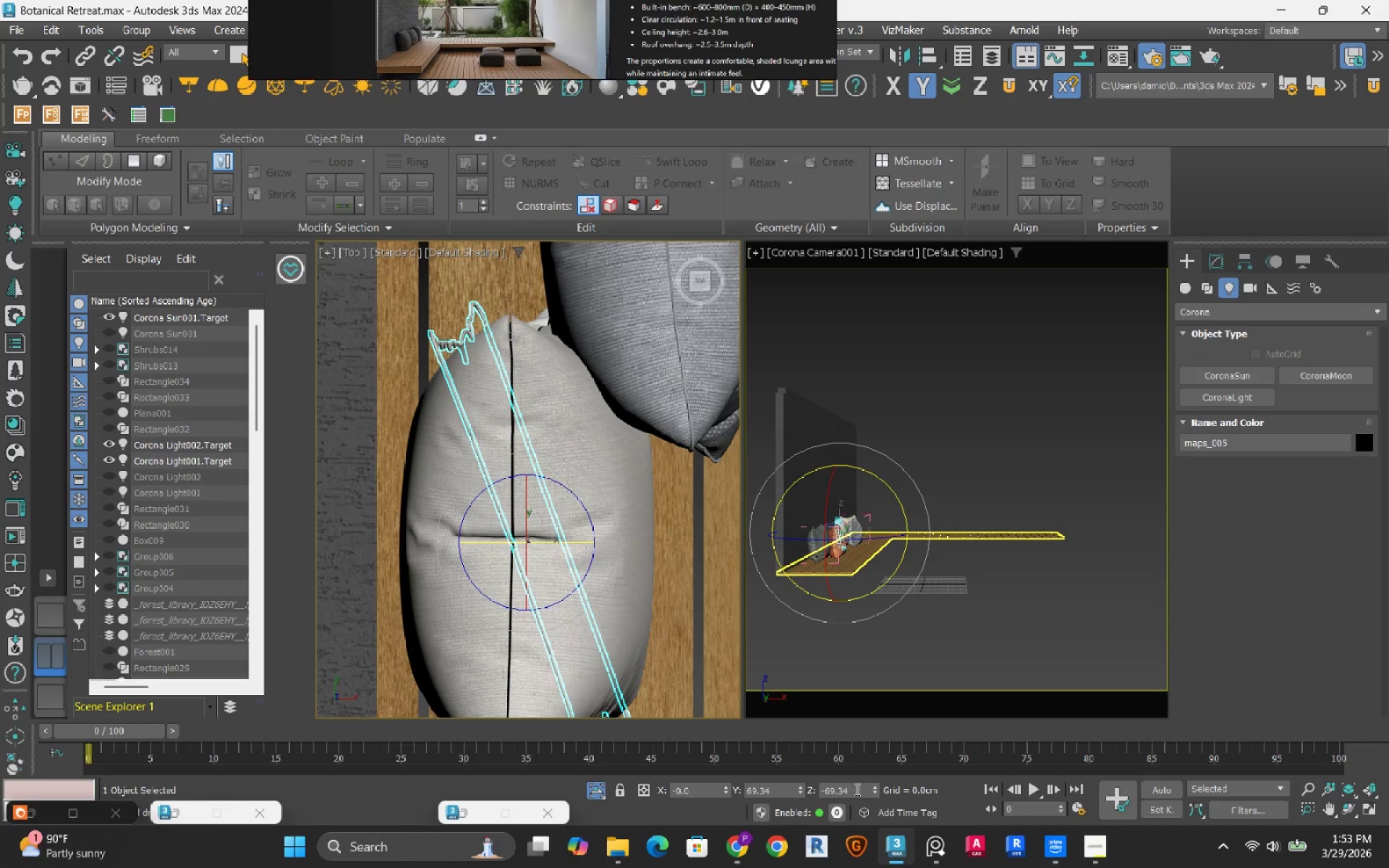 
double_click([856, 789])
 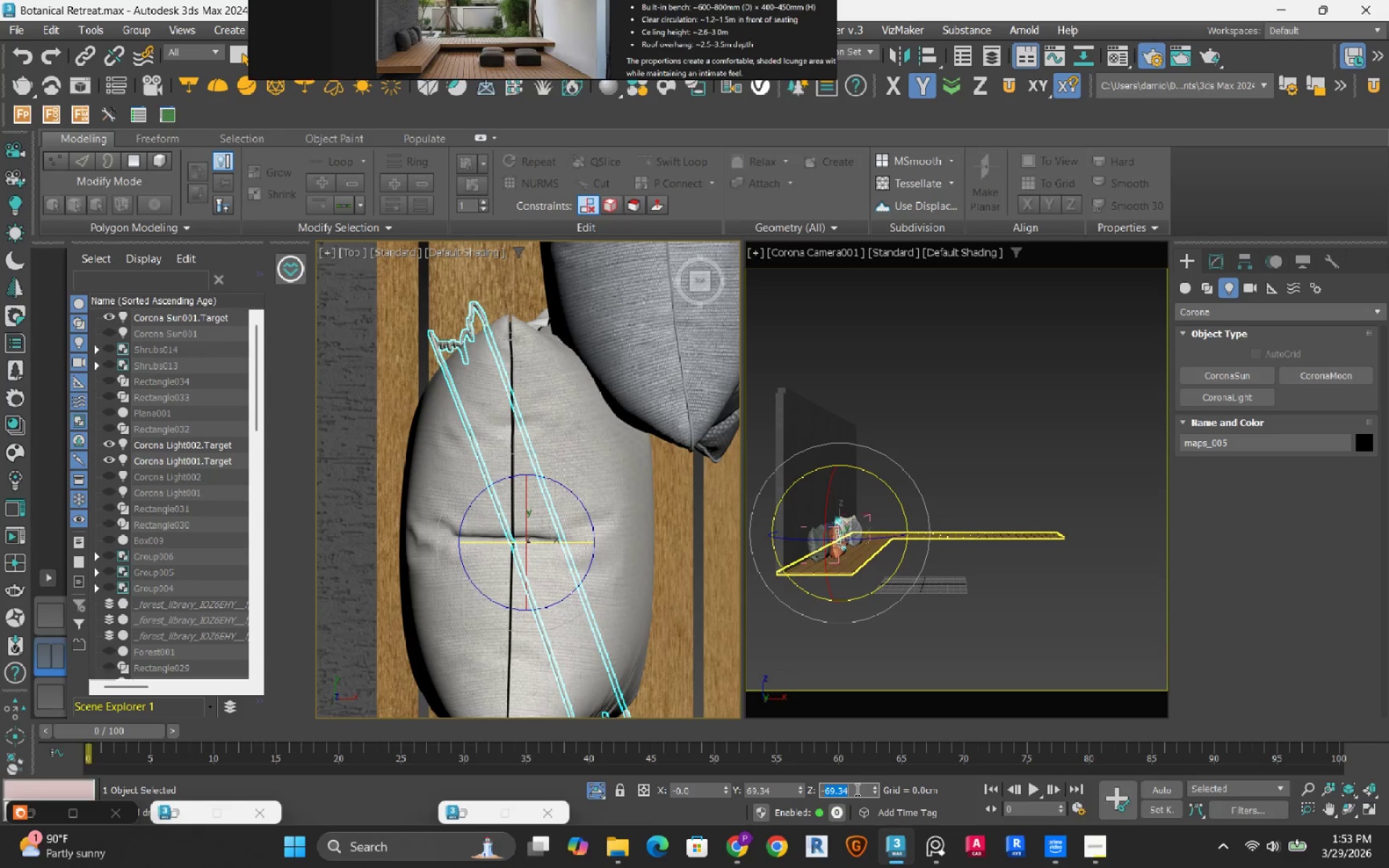 
key(Numpad9)
 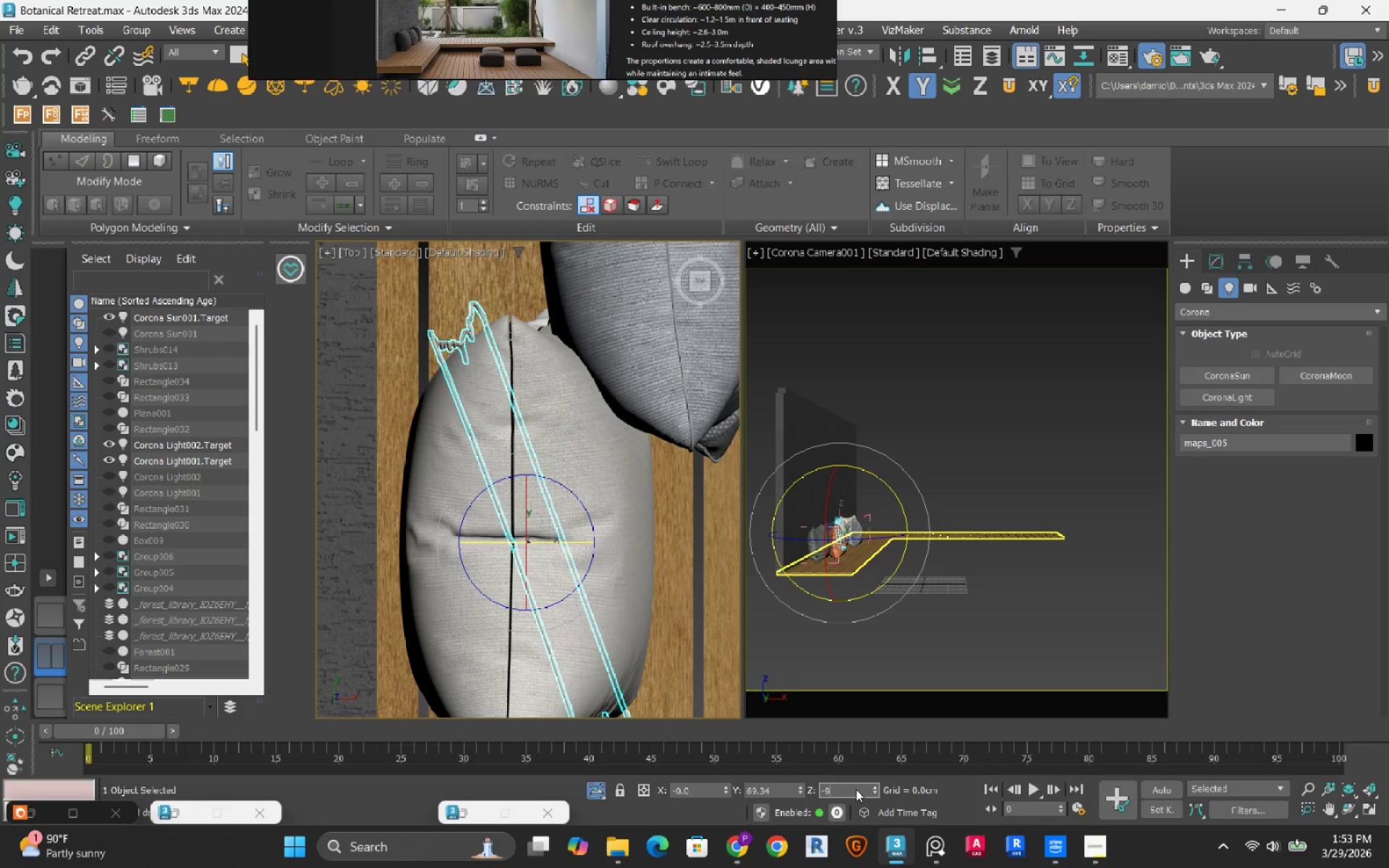 
key(Numpad0)
 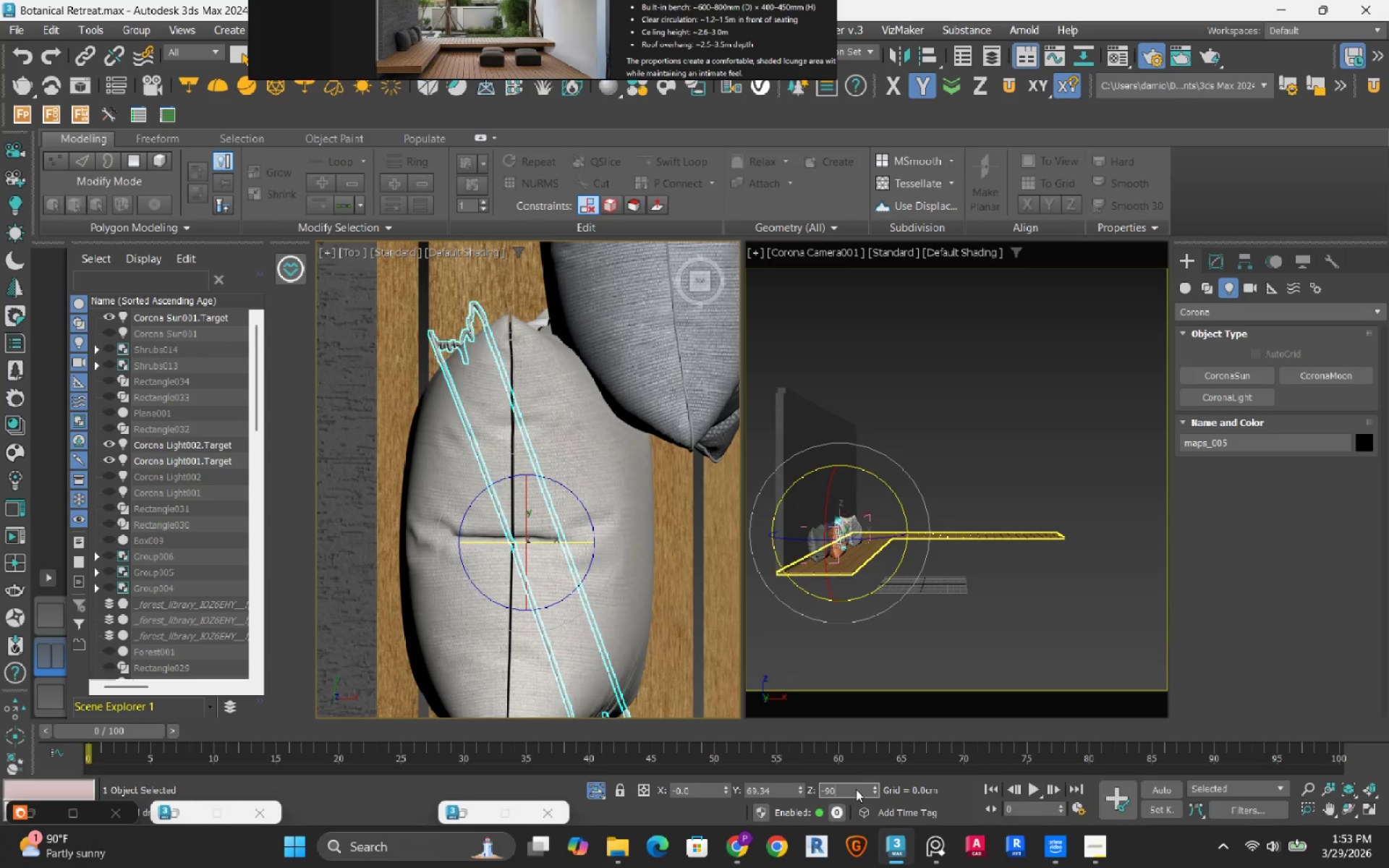 
key(NumpadEnter)
 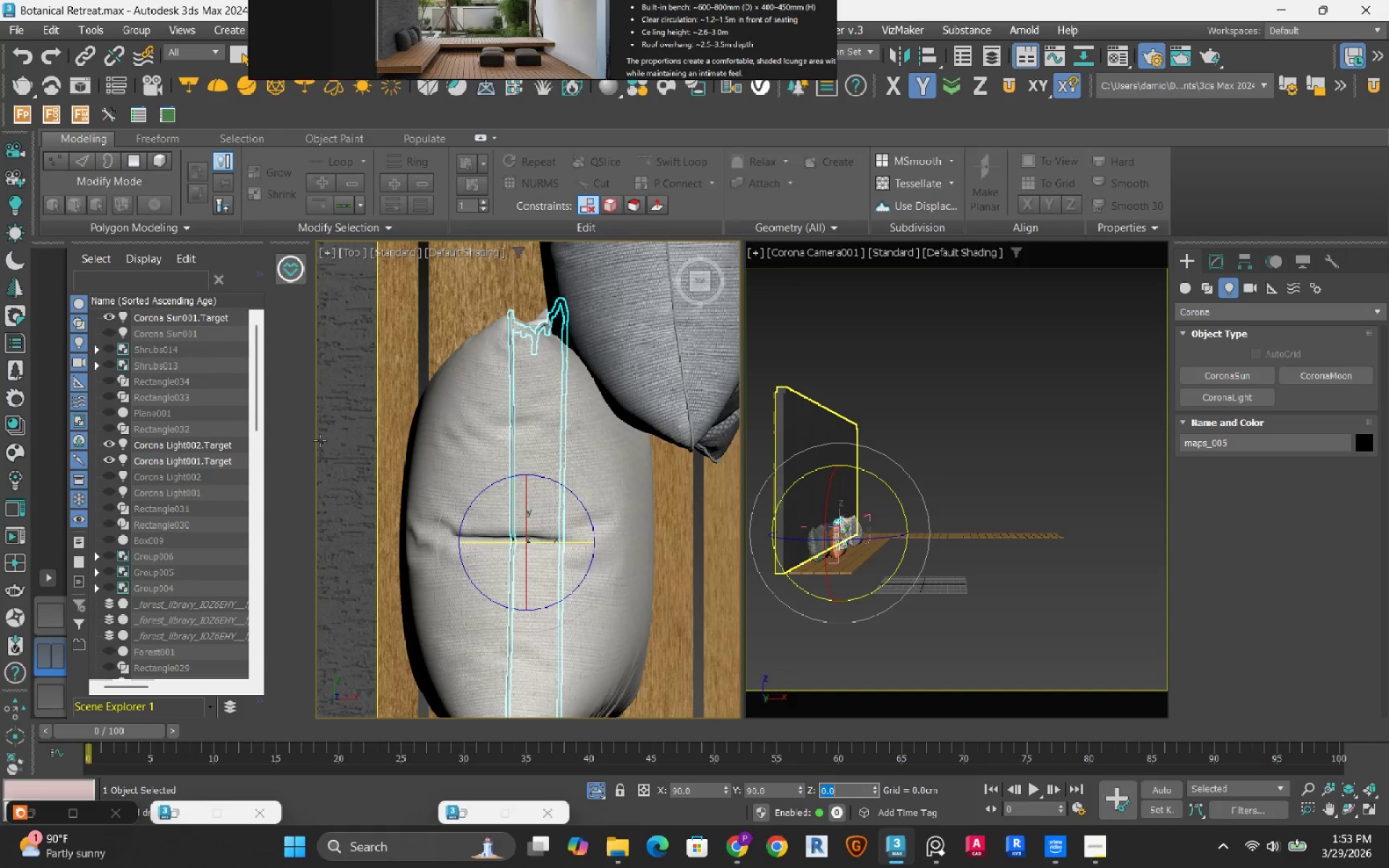 
scroll: coordinate [320, 441], scroll_direction: down, amount: 2.0
 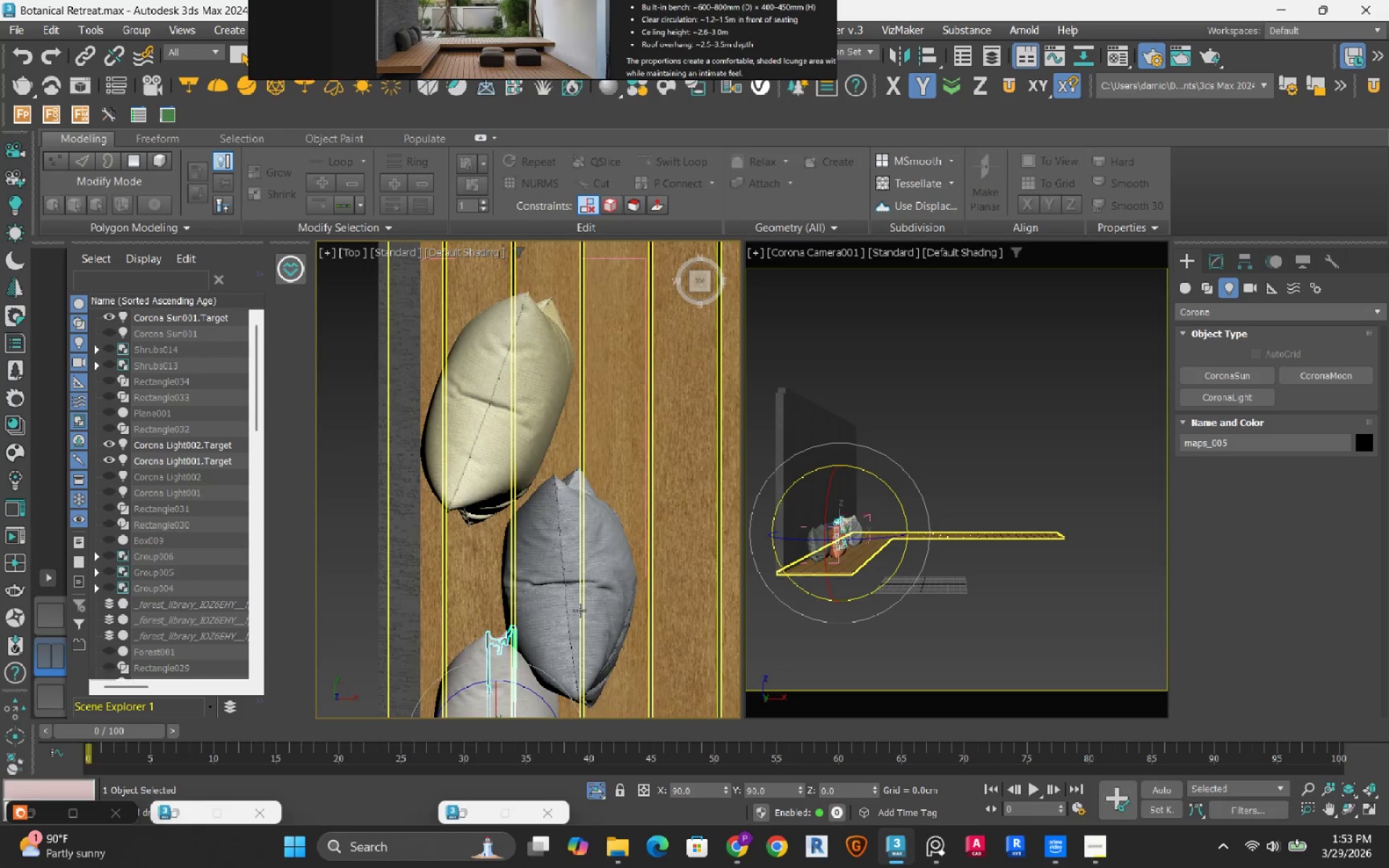 
scroll: coordinate [561, 550], scroll_direction: up, amount: 1.0
 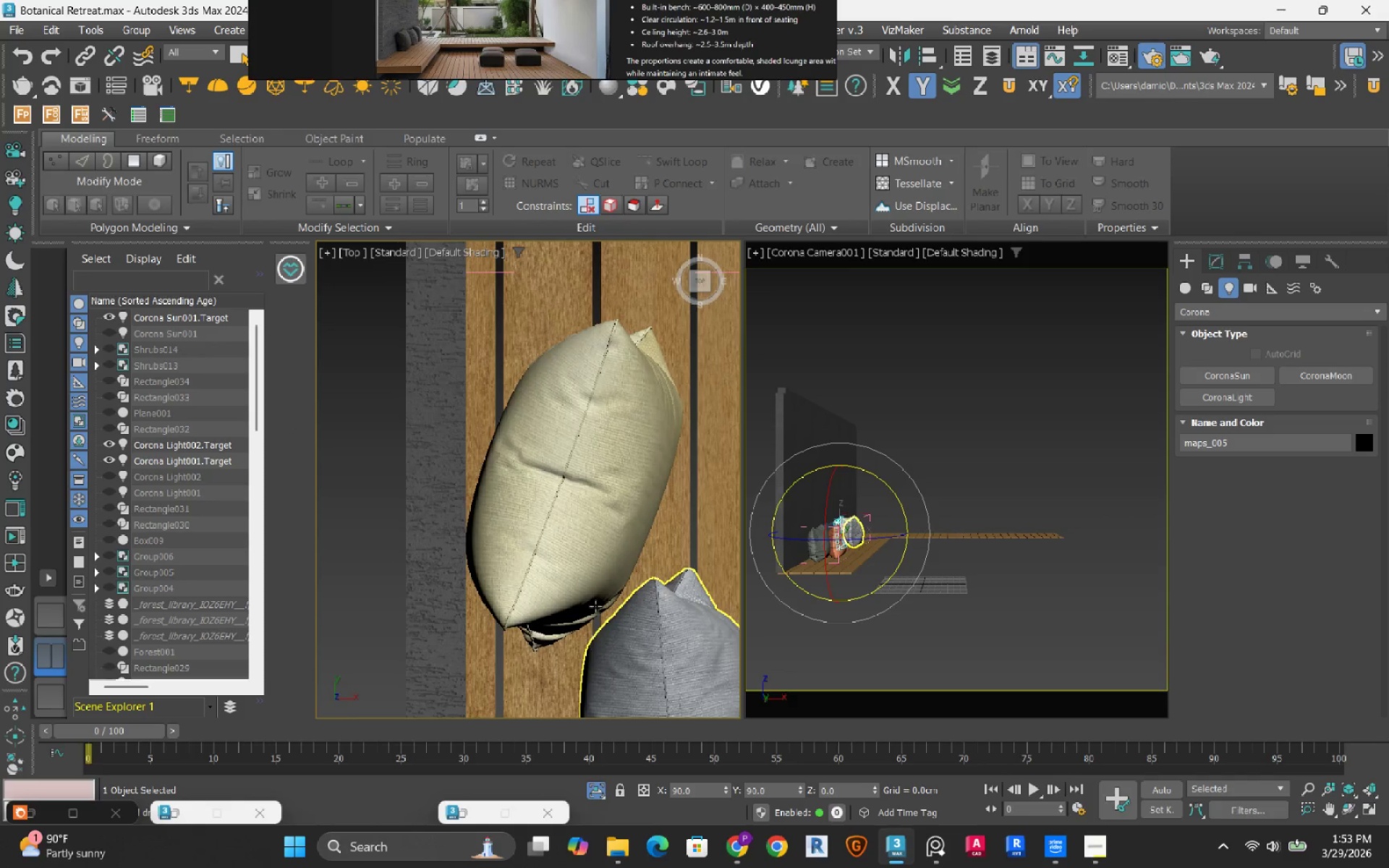 
left_click([618, 442])
 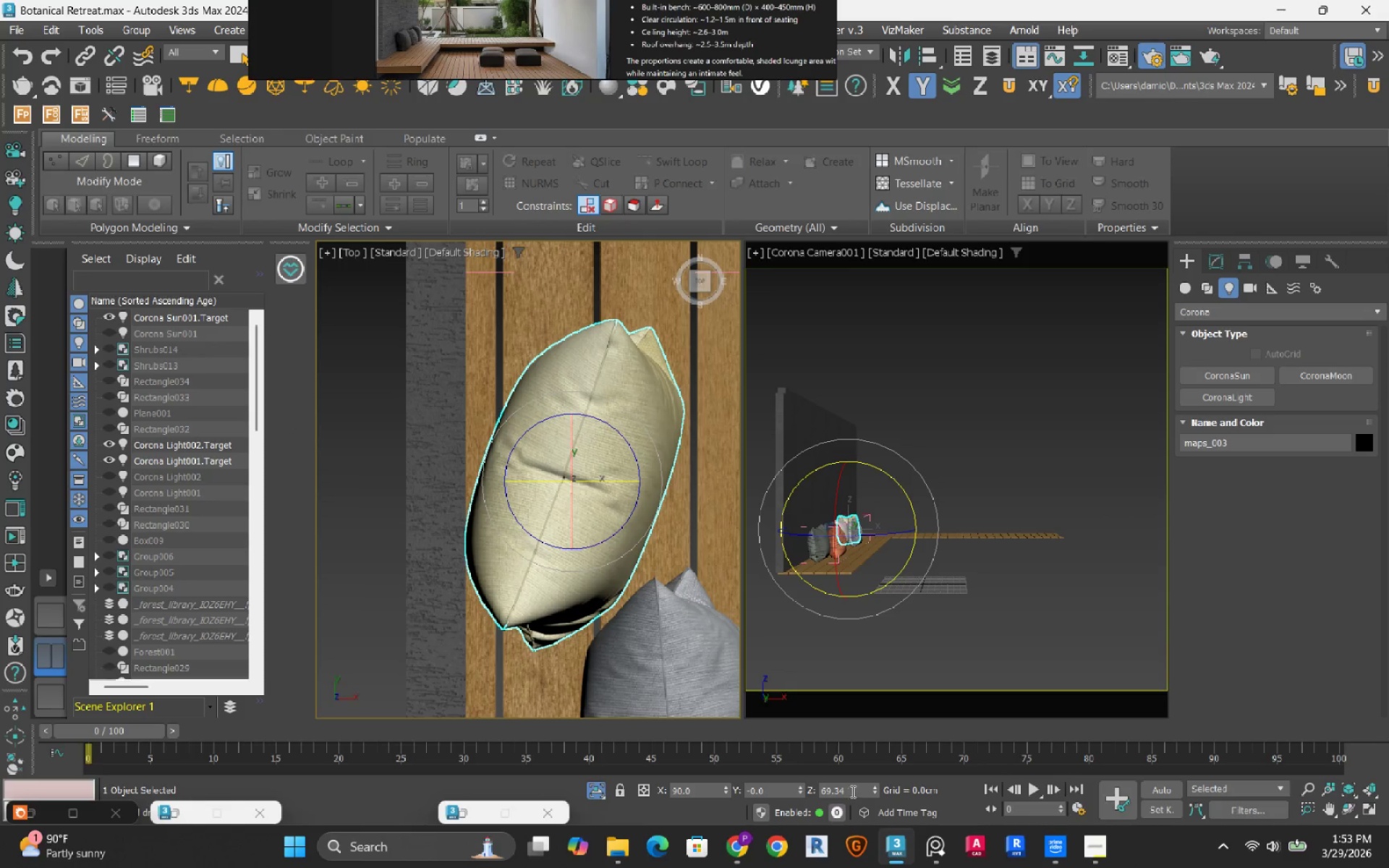 
double_click([851, 791])
 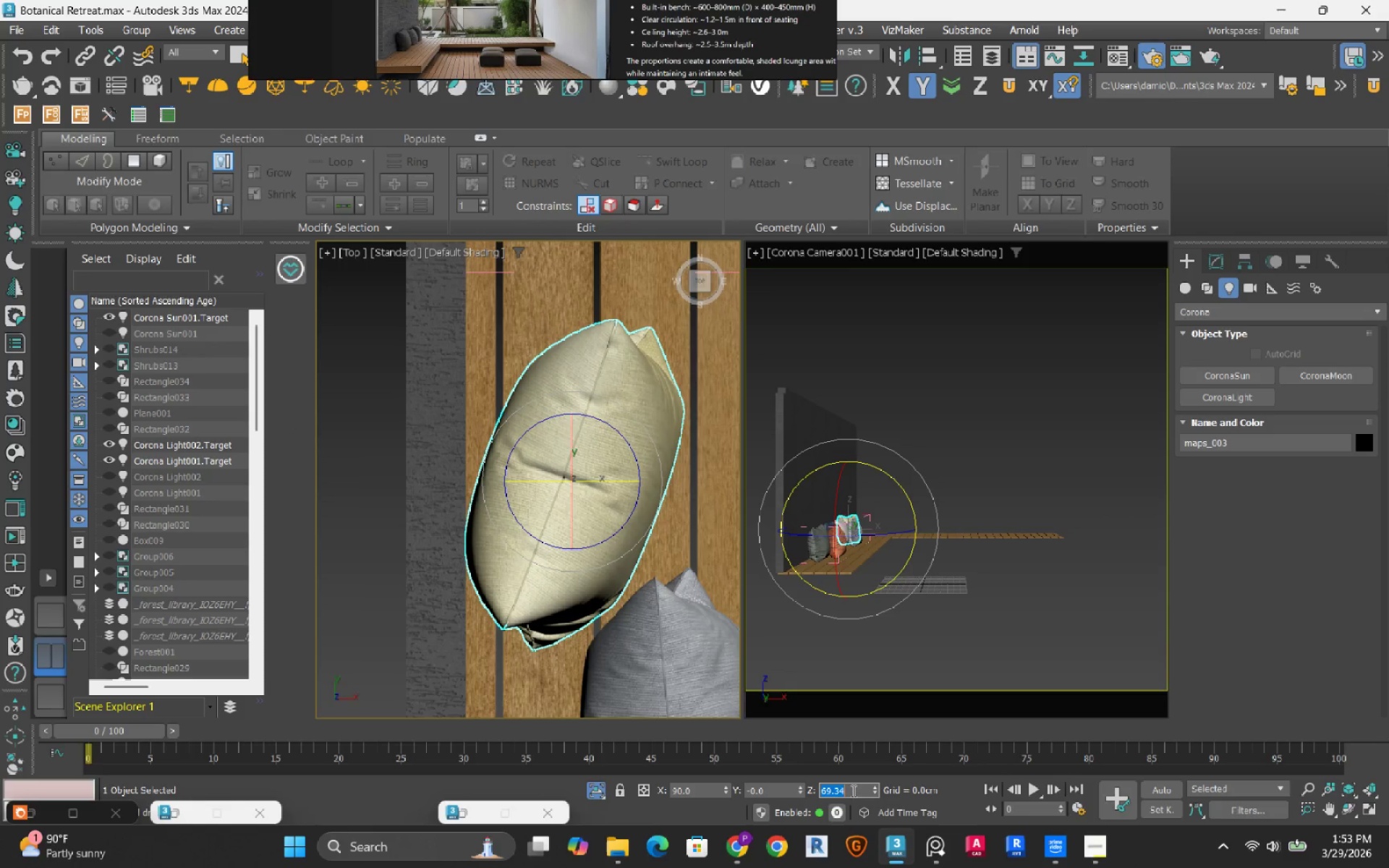 
key(Numpad9)
 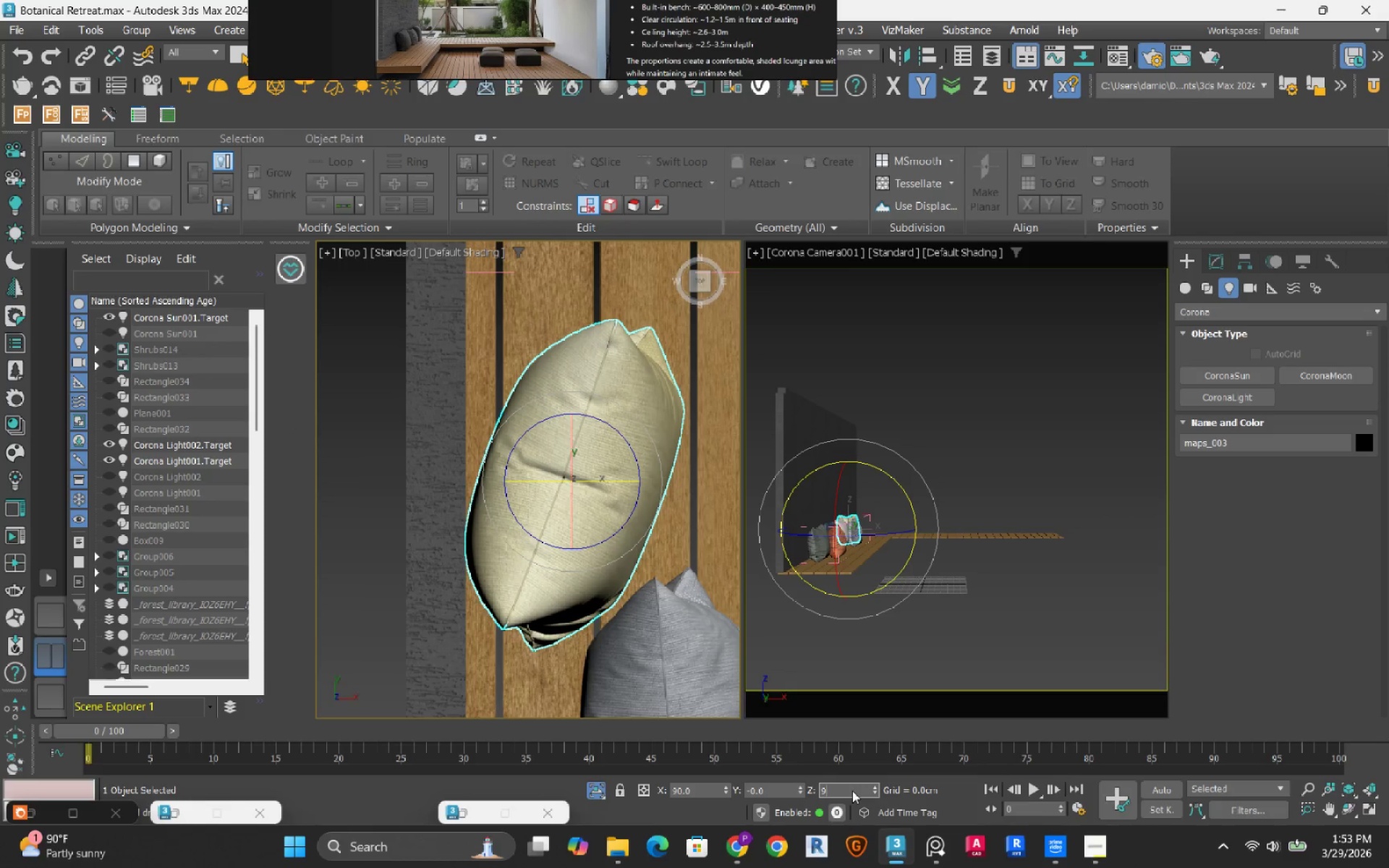 
key(Numpad0)
 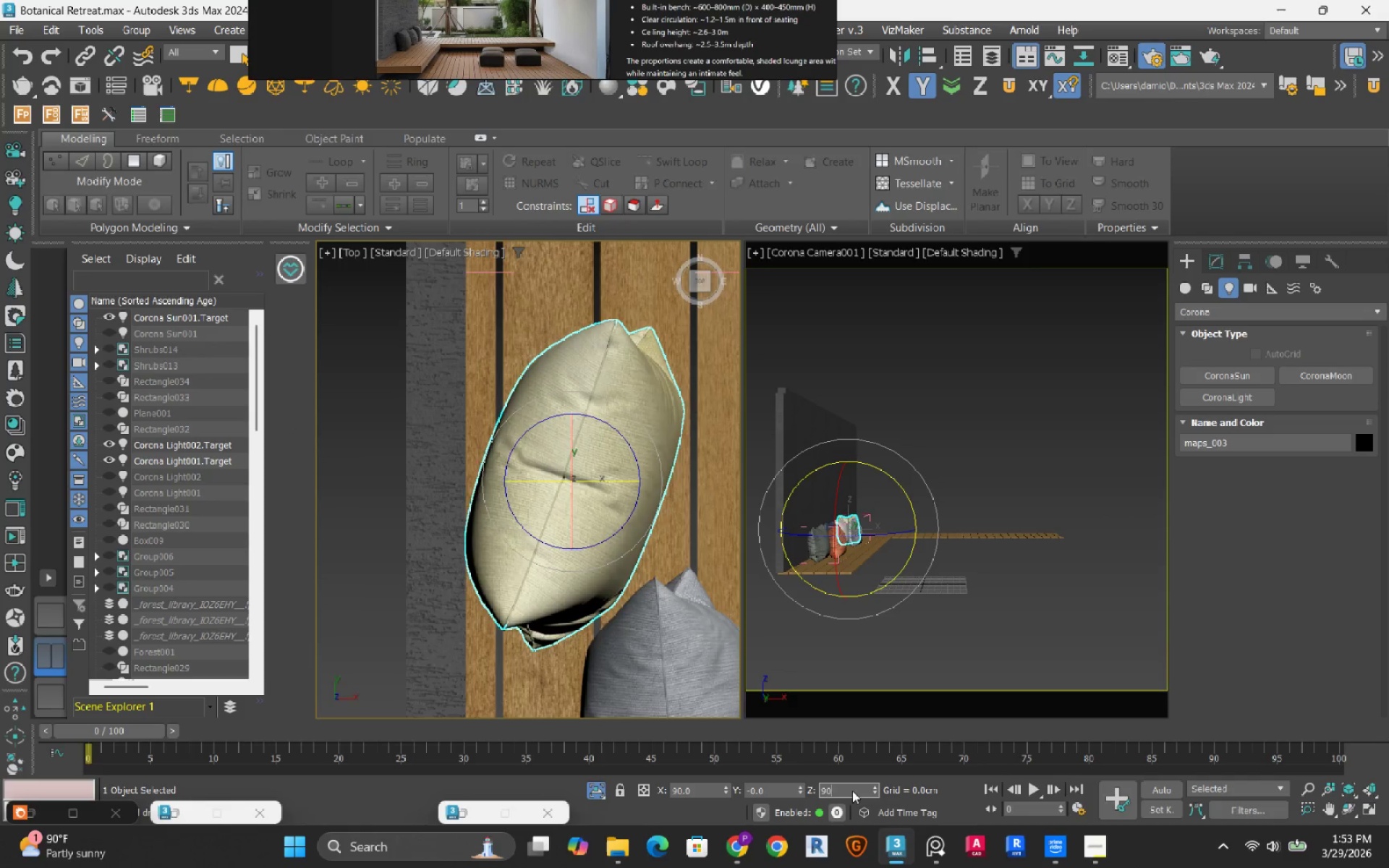 
key(NumpadEnter)
 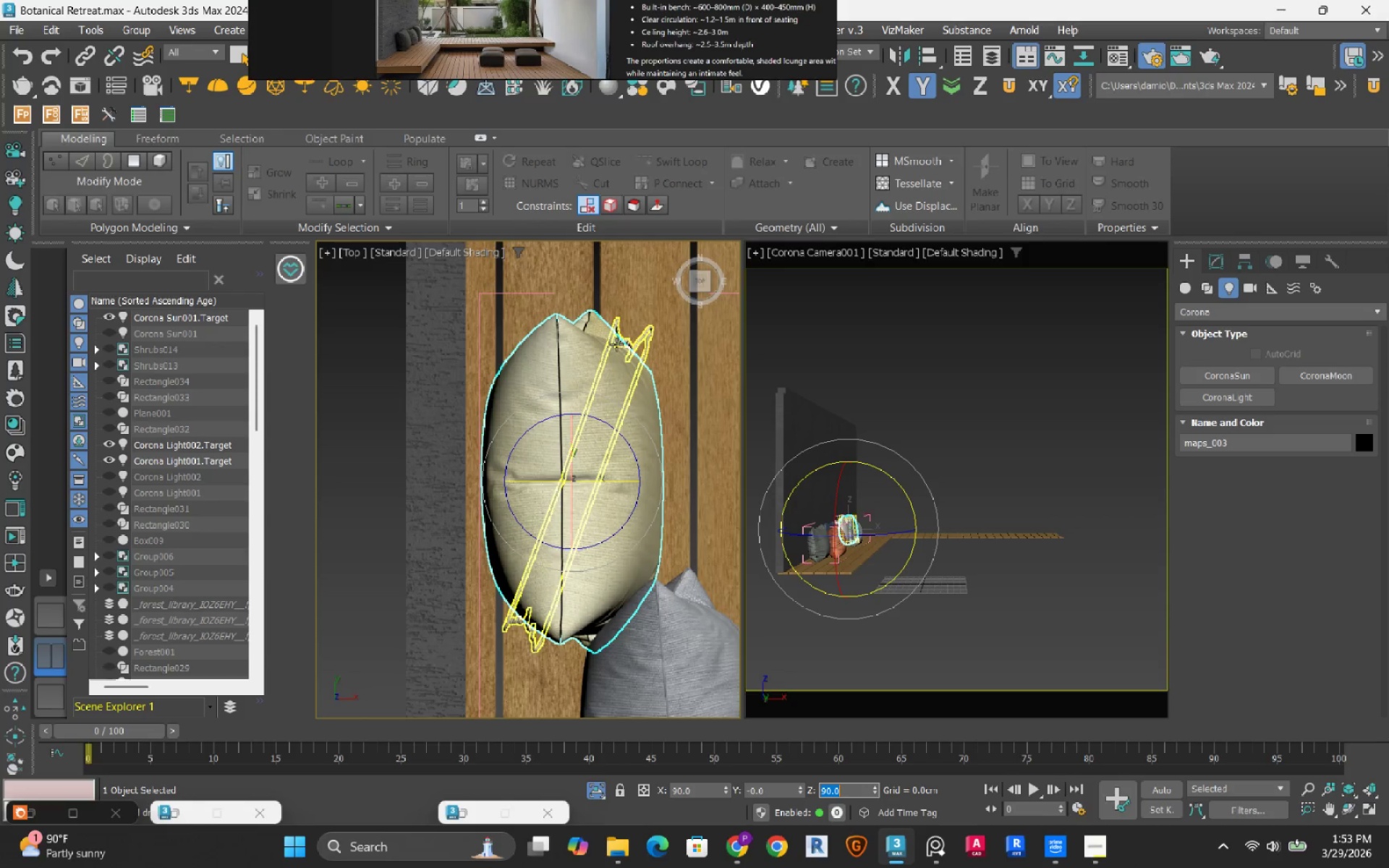 
left_click([616, 344])
 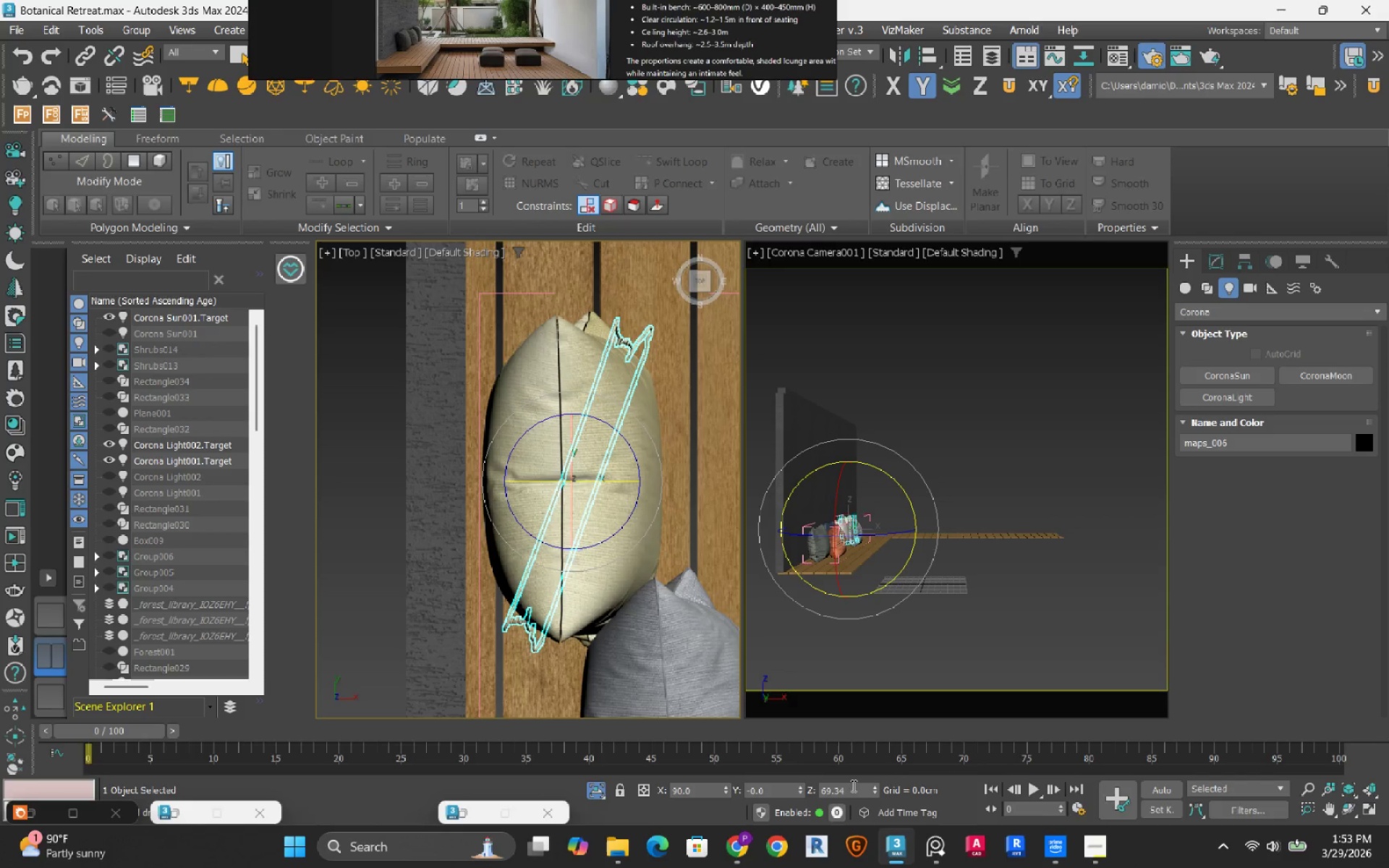 
double_click([852, 786])
 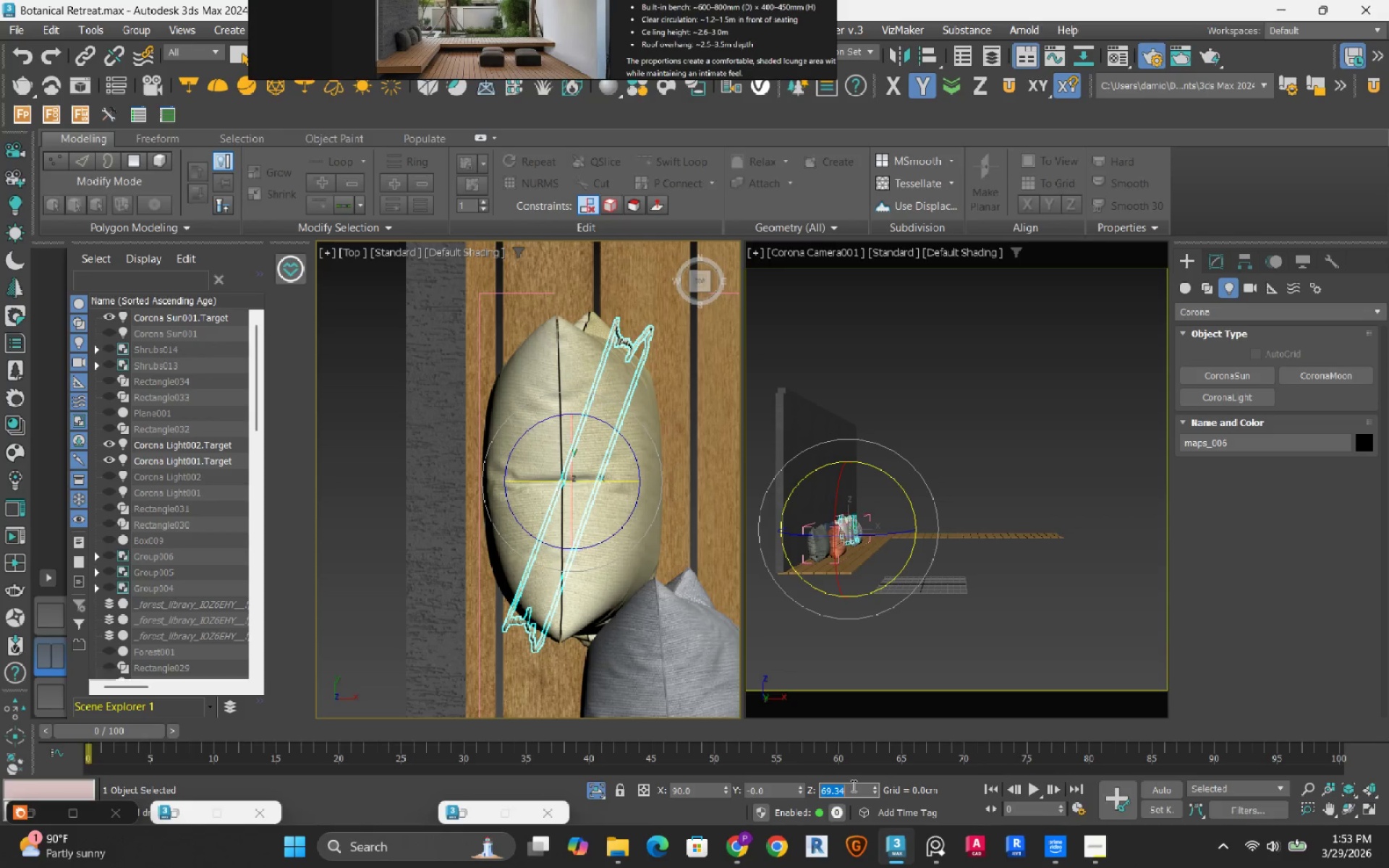 
key(Numpad9)
 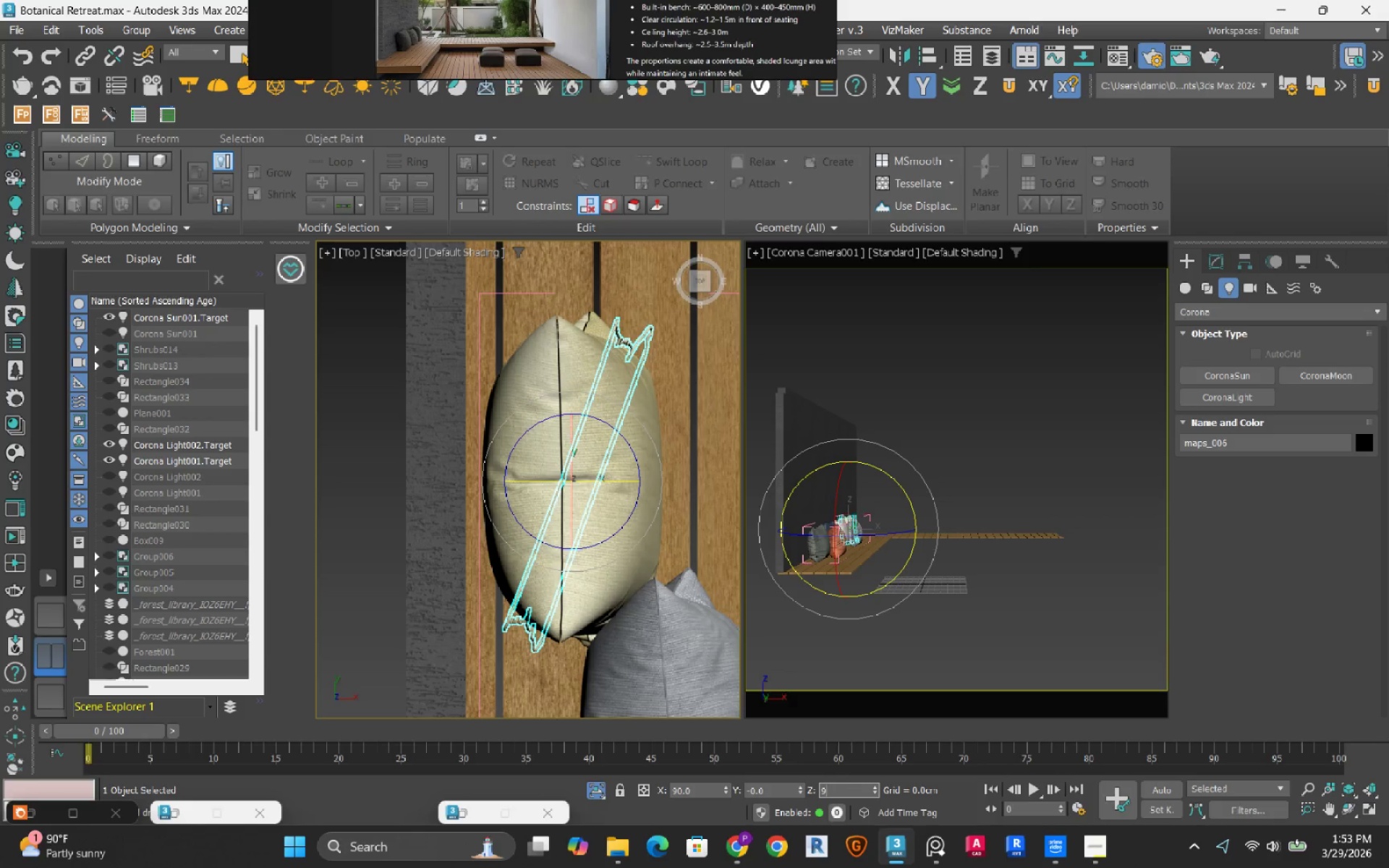 
key(Numpad0)
 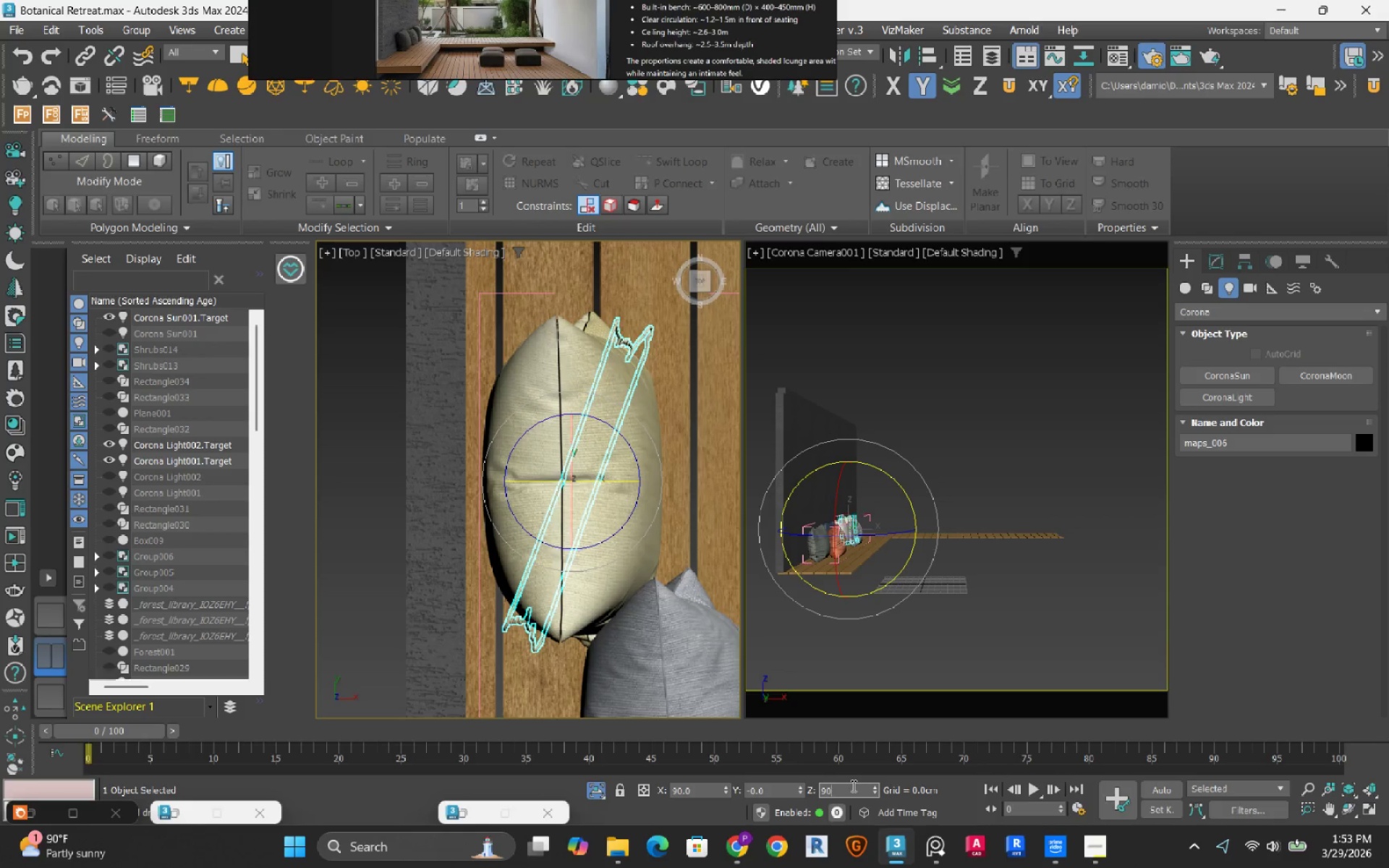 
key(NumpadEnter)
 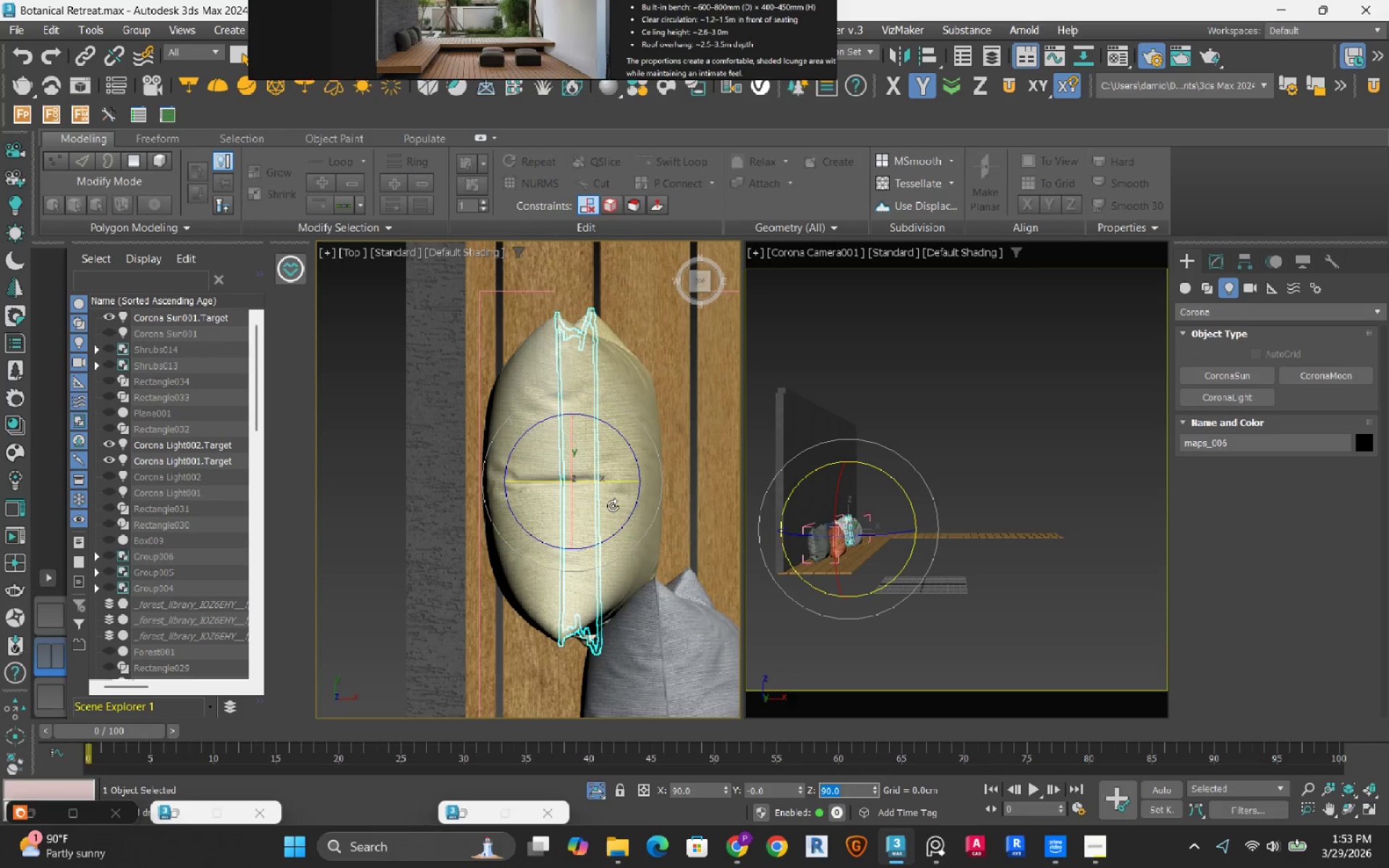 
scroll: coordinate [613, 506], scroll_direction: down, amount: 2.0
 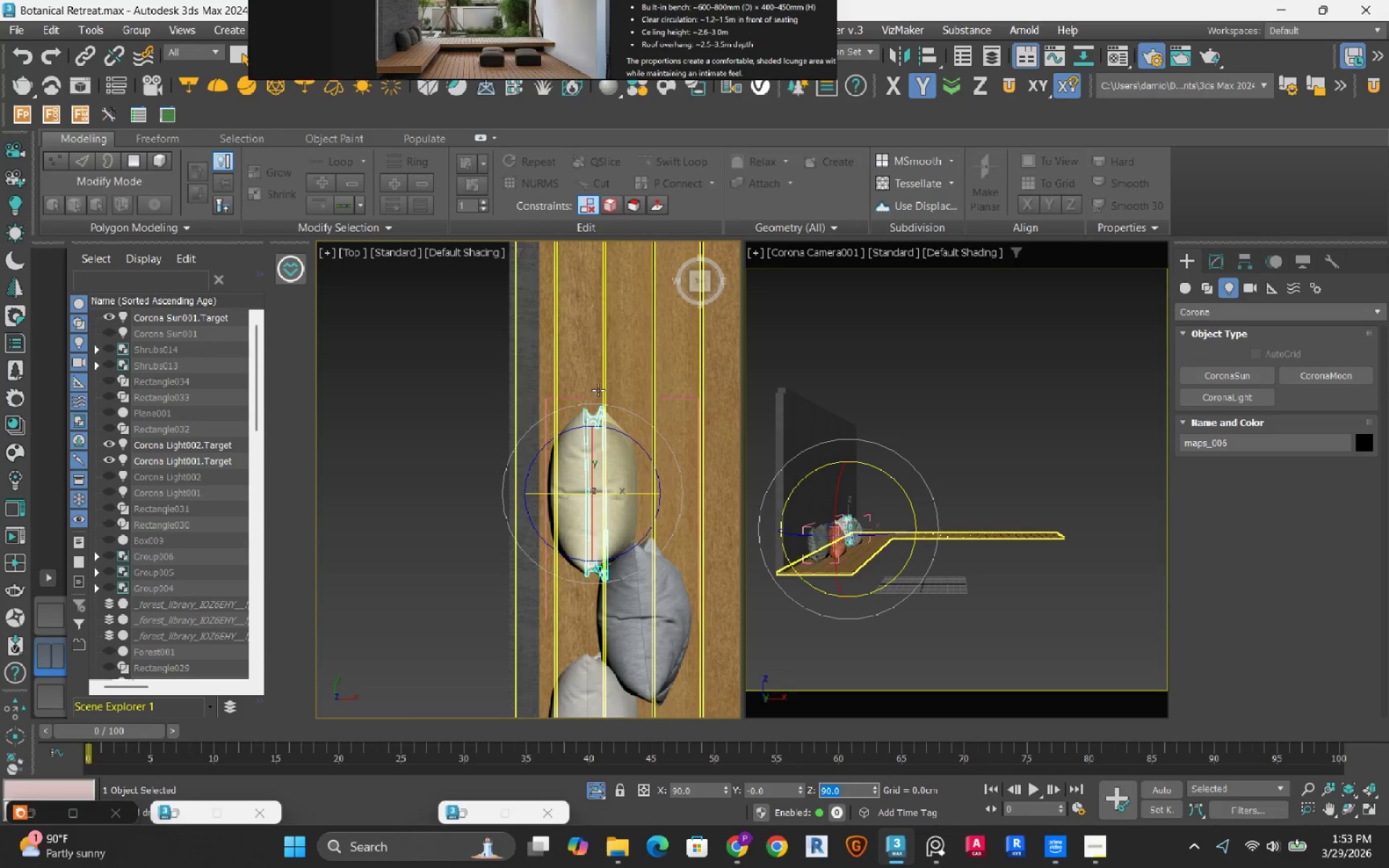 
scroll: coordinate [578, 444], scroll_direction: up, amount: 1.0
 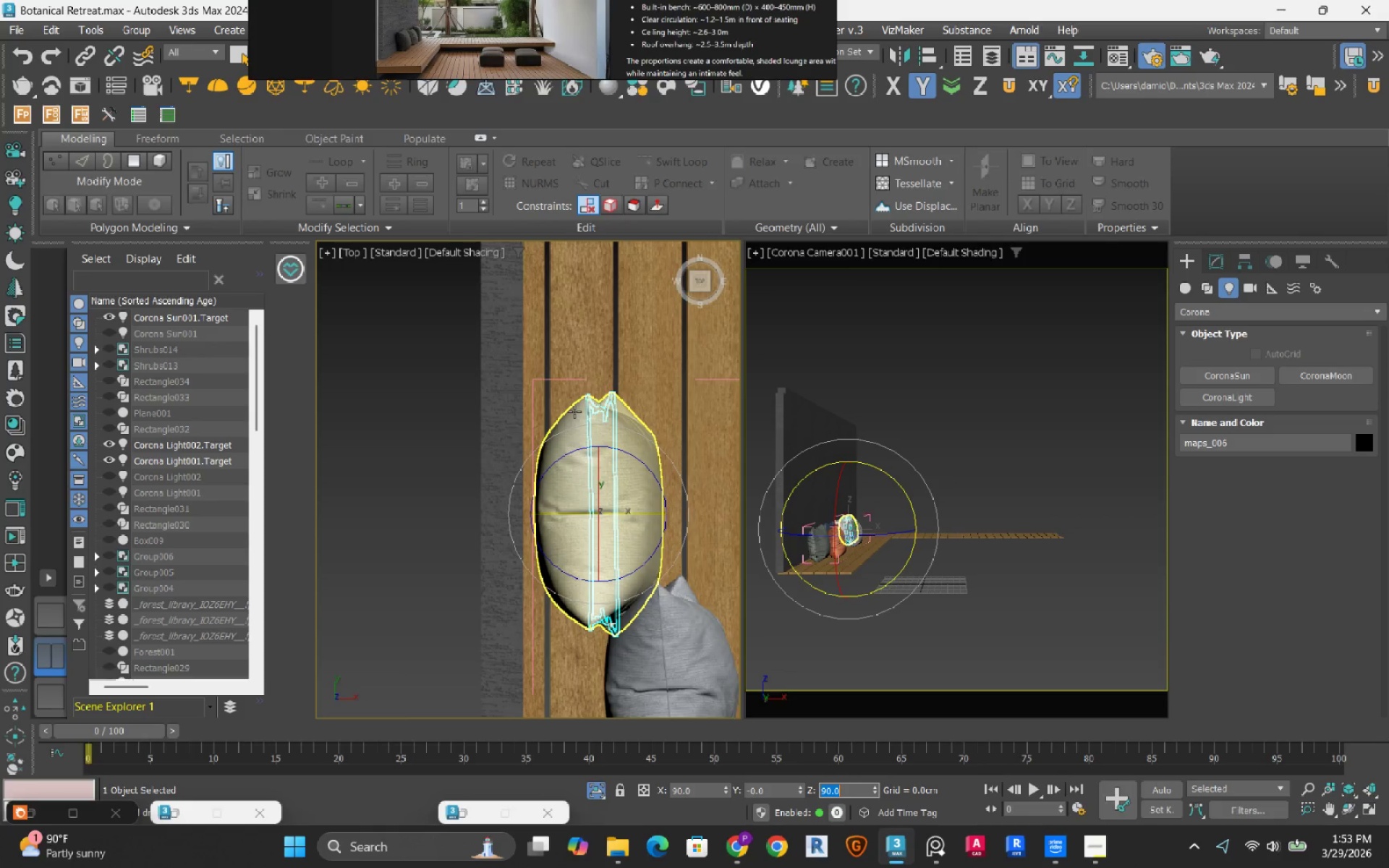 
key(W)
 